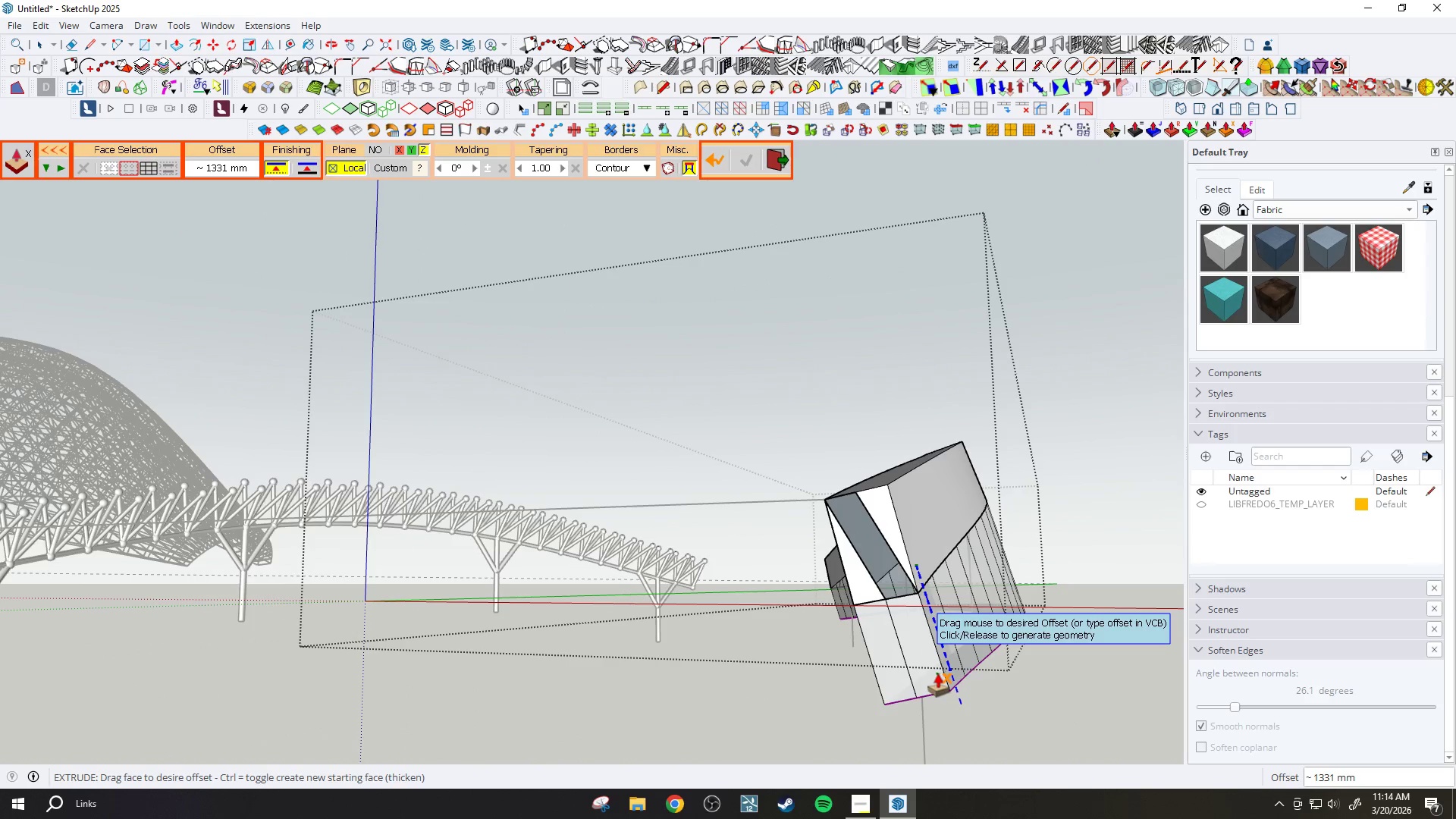 
key(ArrowRight)
 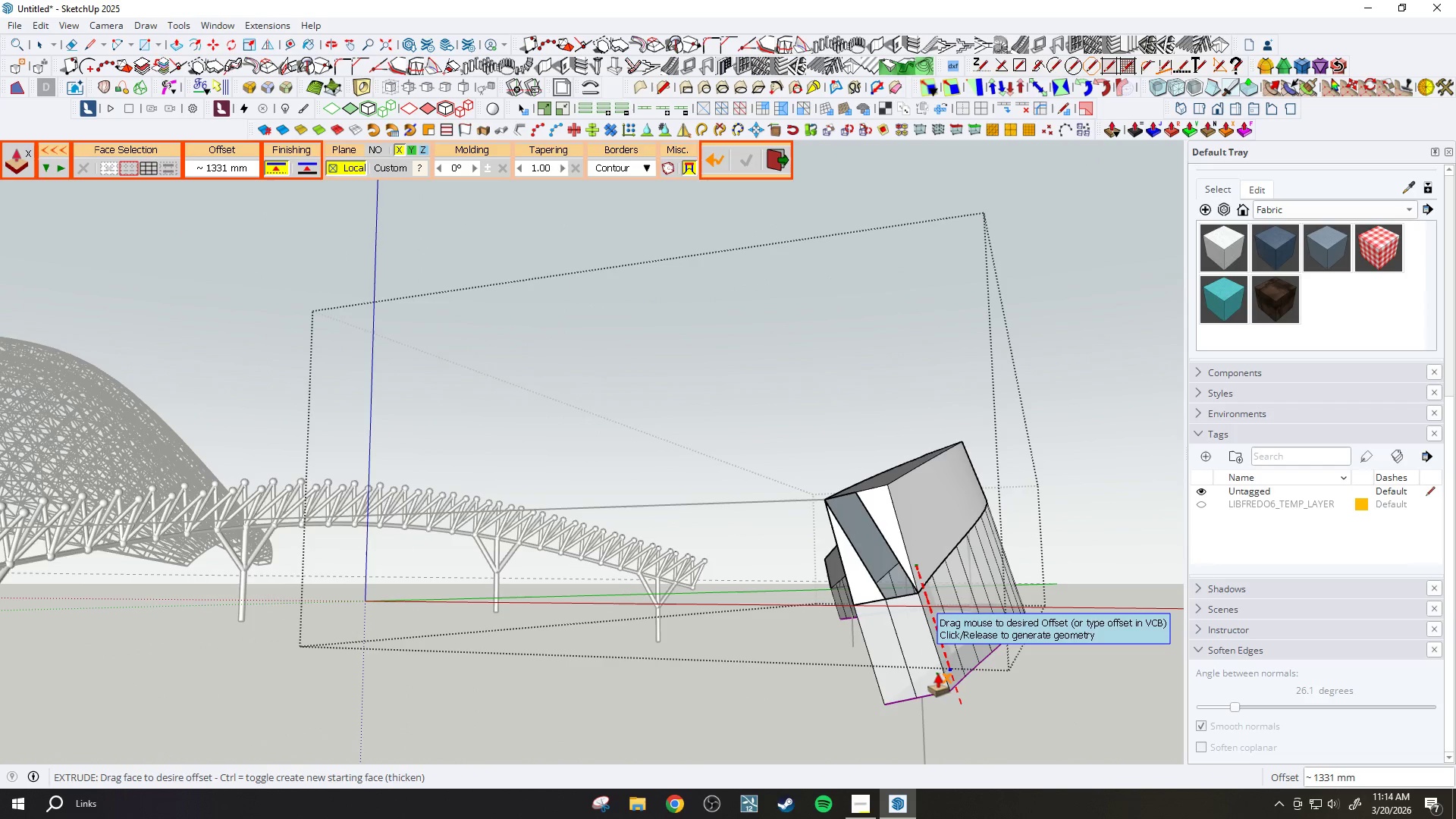 
key(ArrowLeft)
 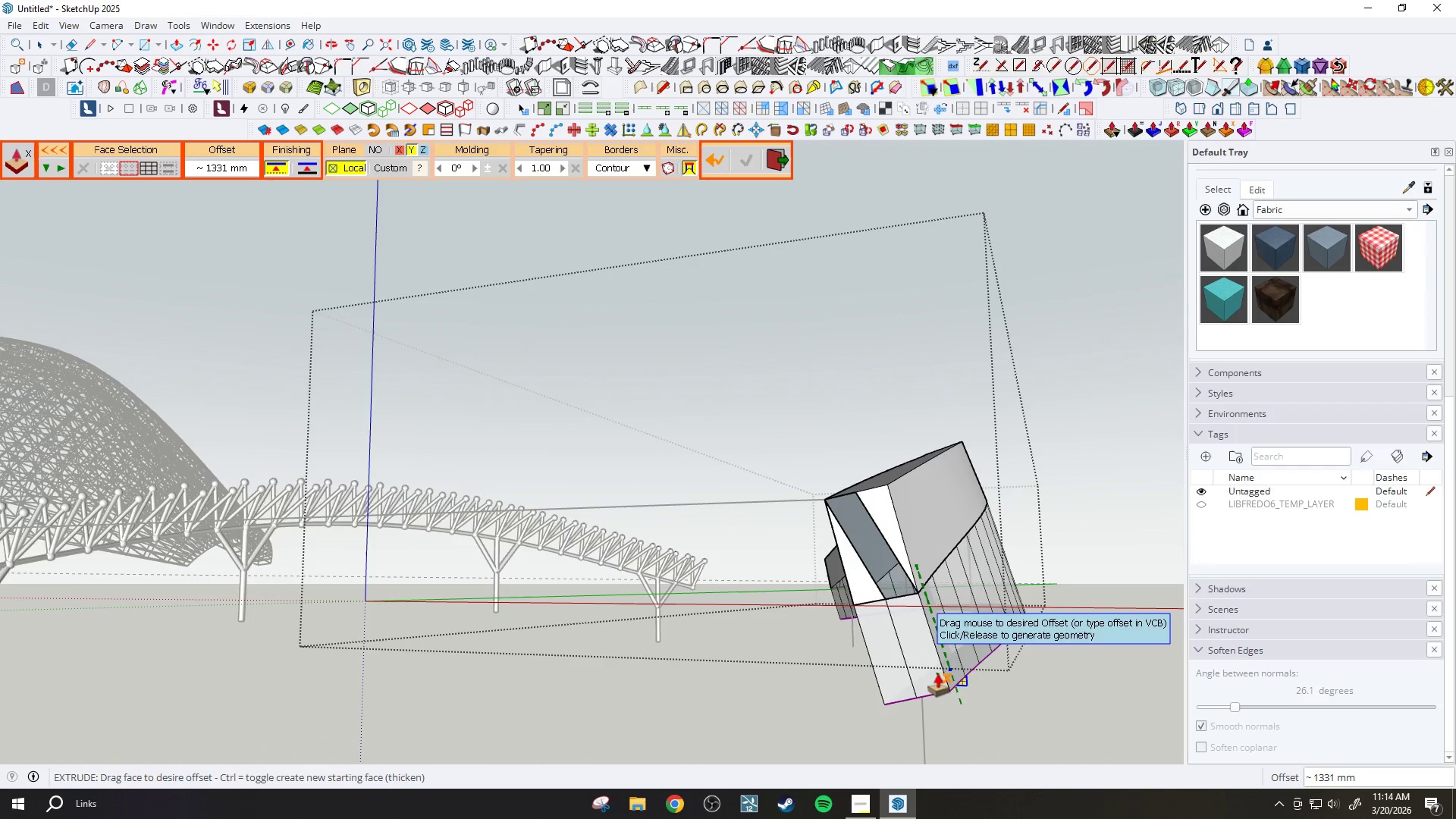 
key(ArrowDown)
 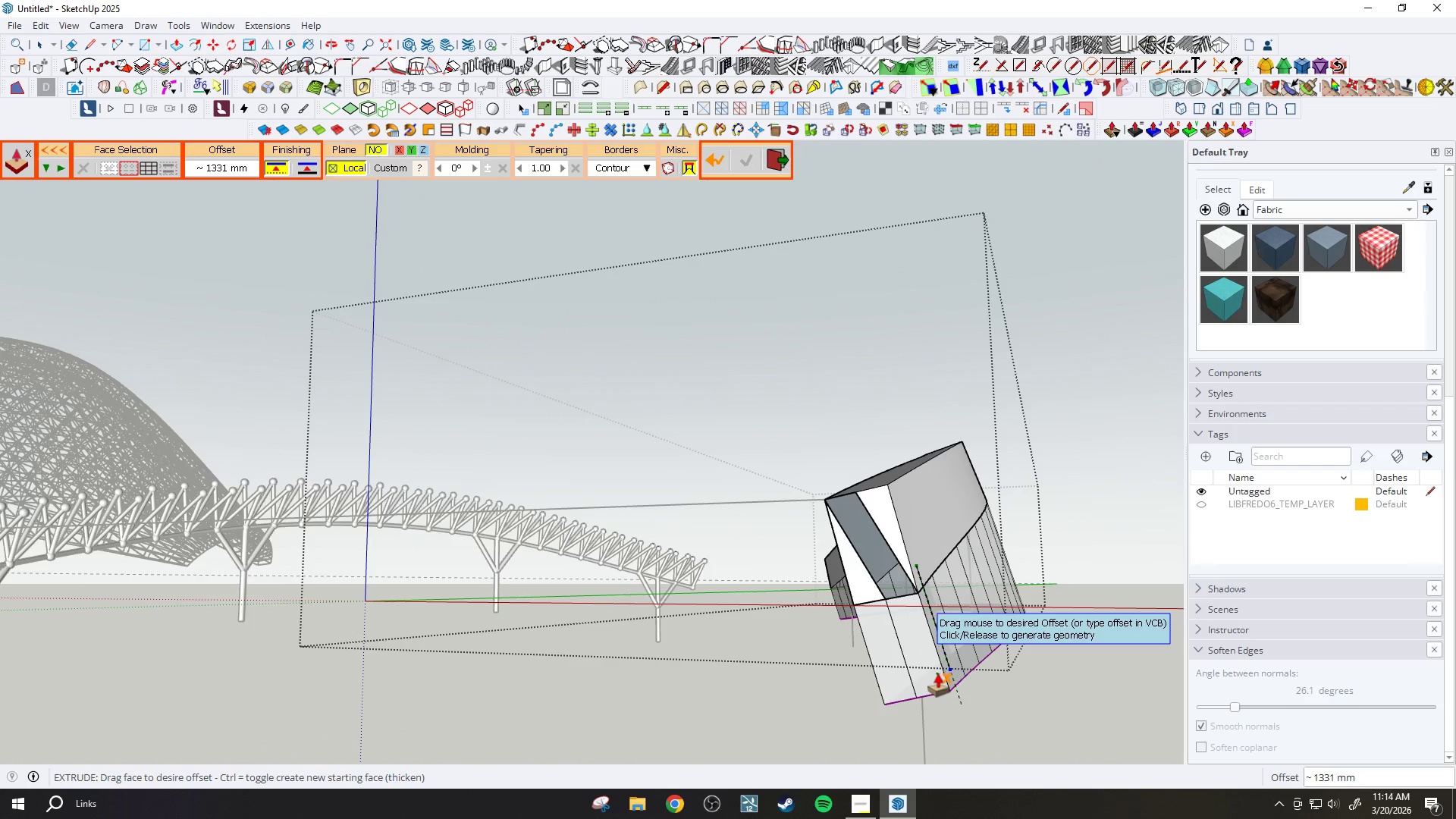 
key(ArrowRight)
 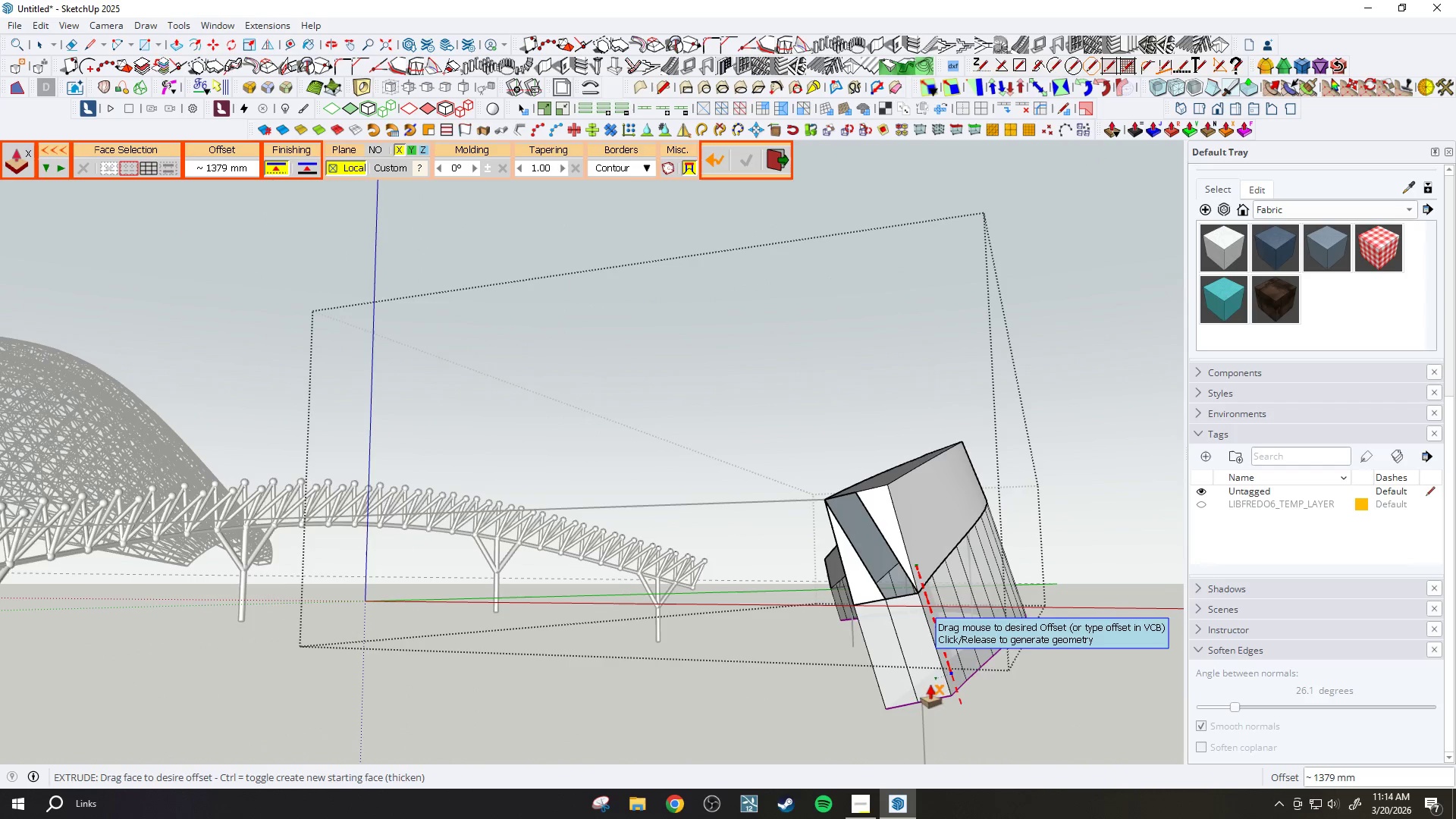 
key(ArrowLeft)
 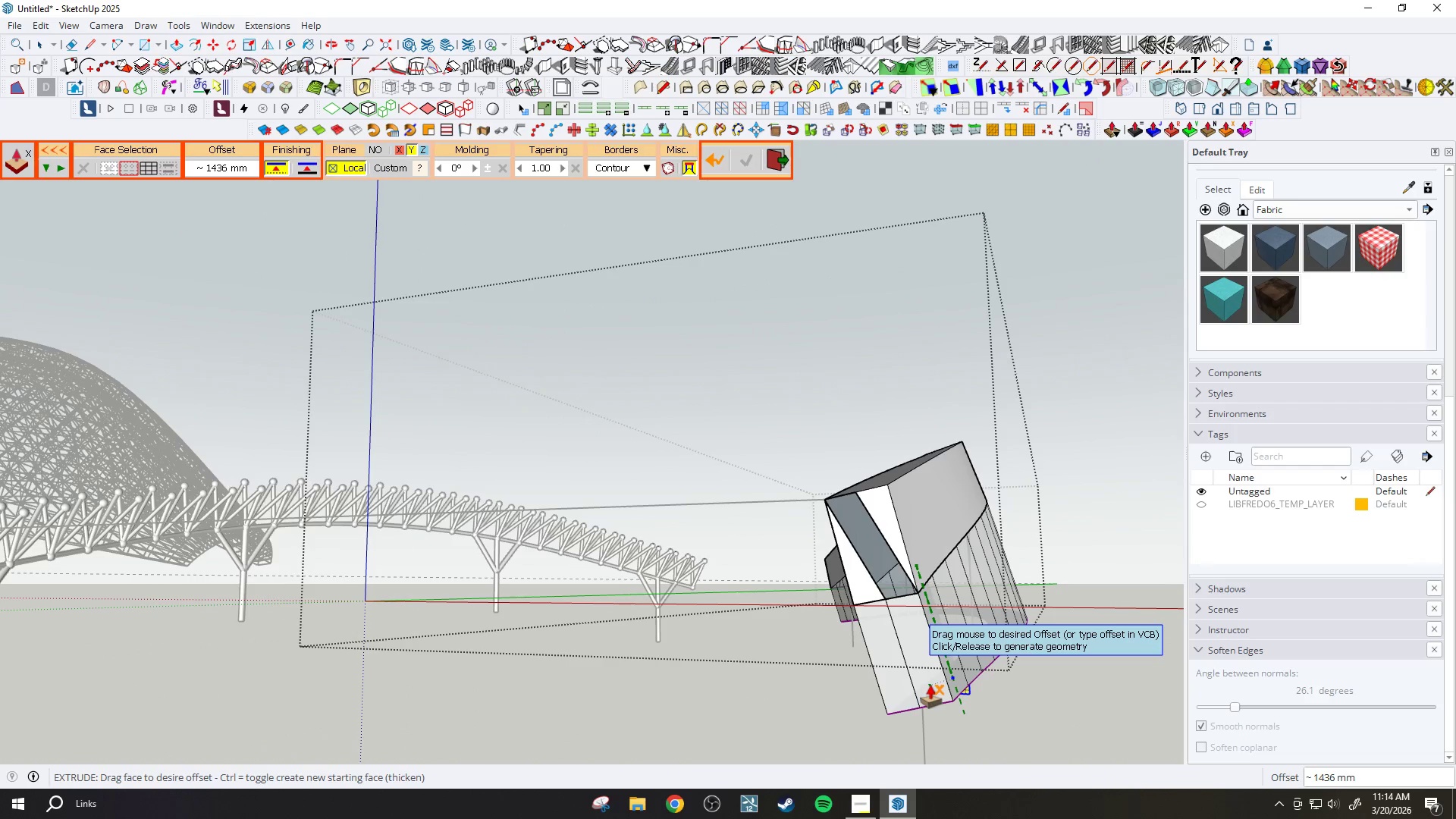 
key(ArrowUp)
 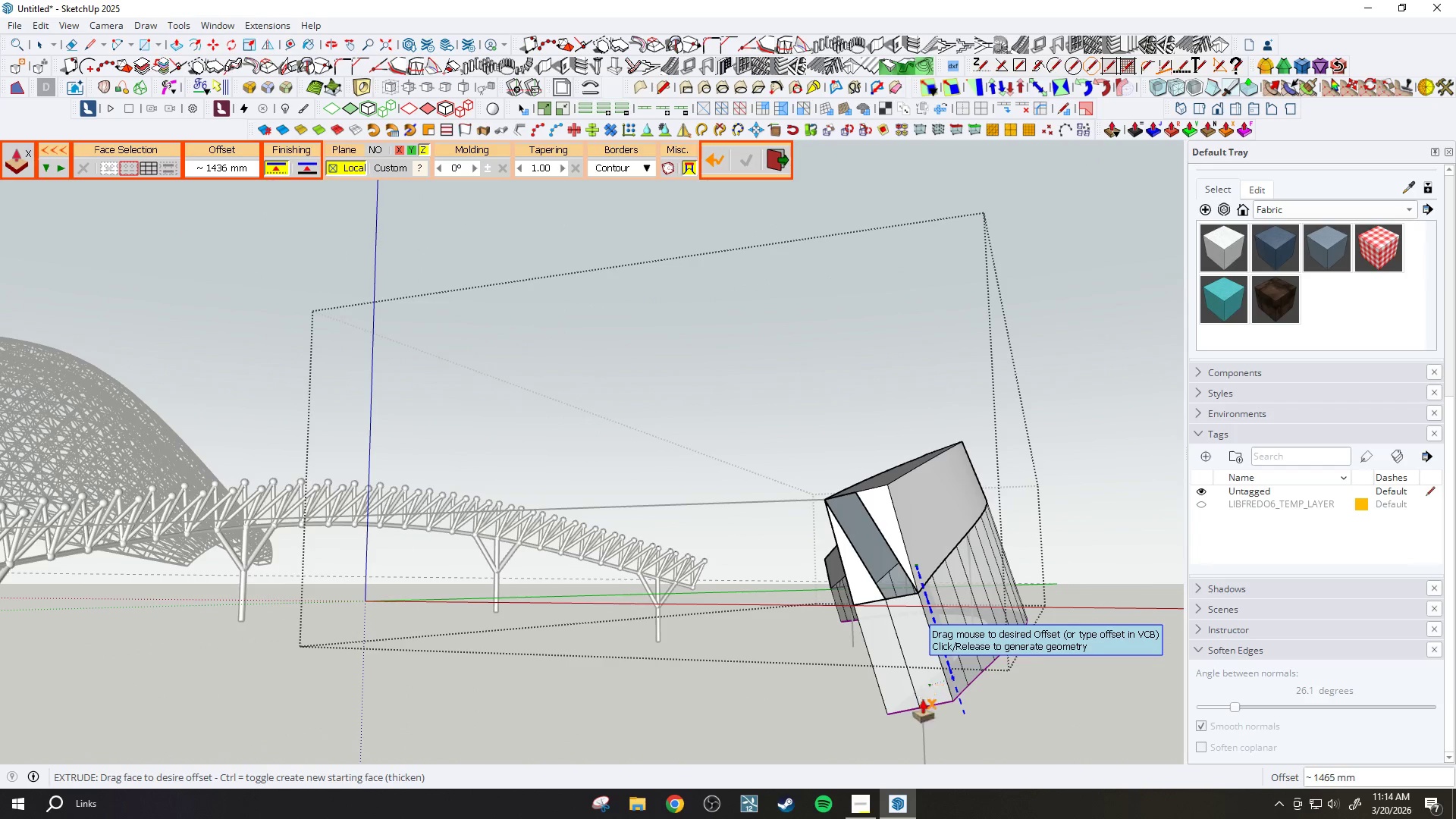 
key(ArrowUp)
 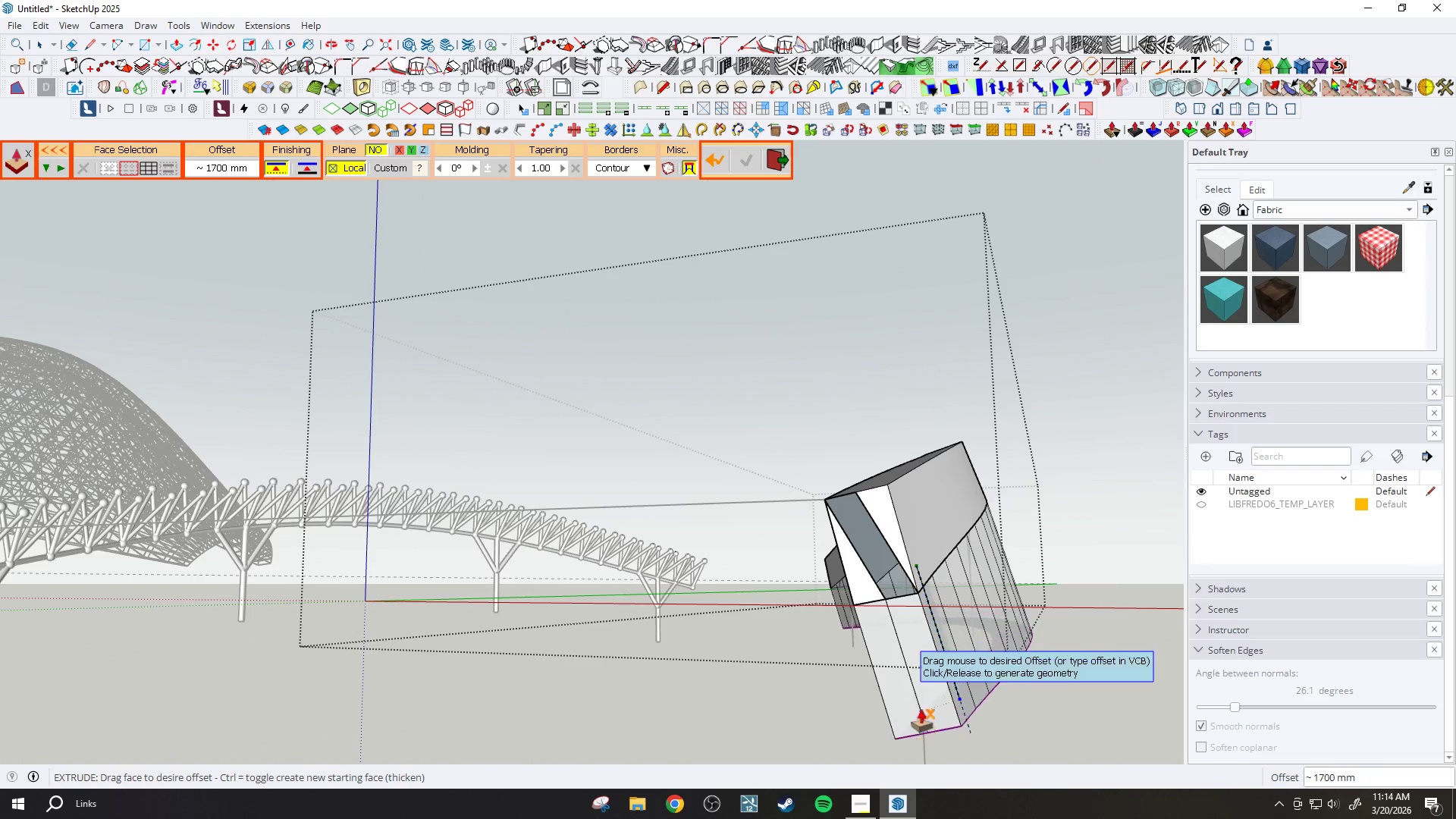 
key(ArrowUp)
 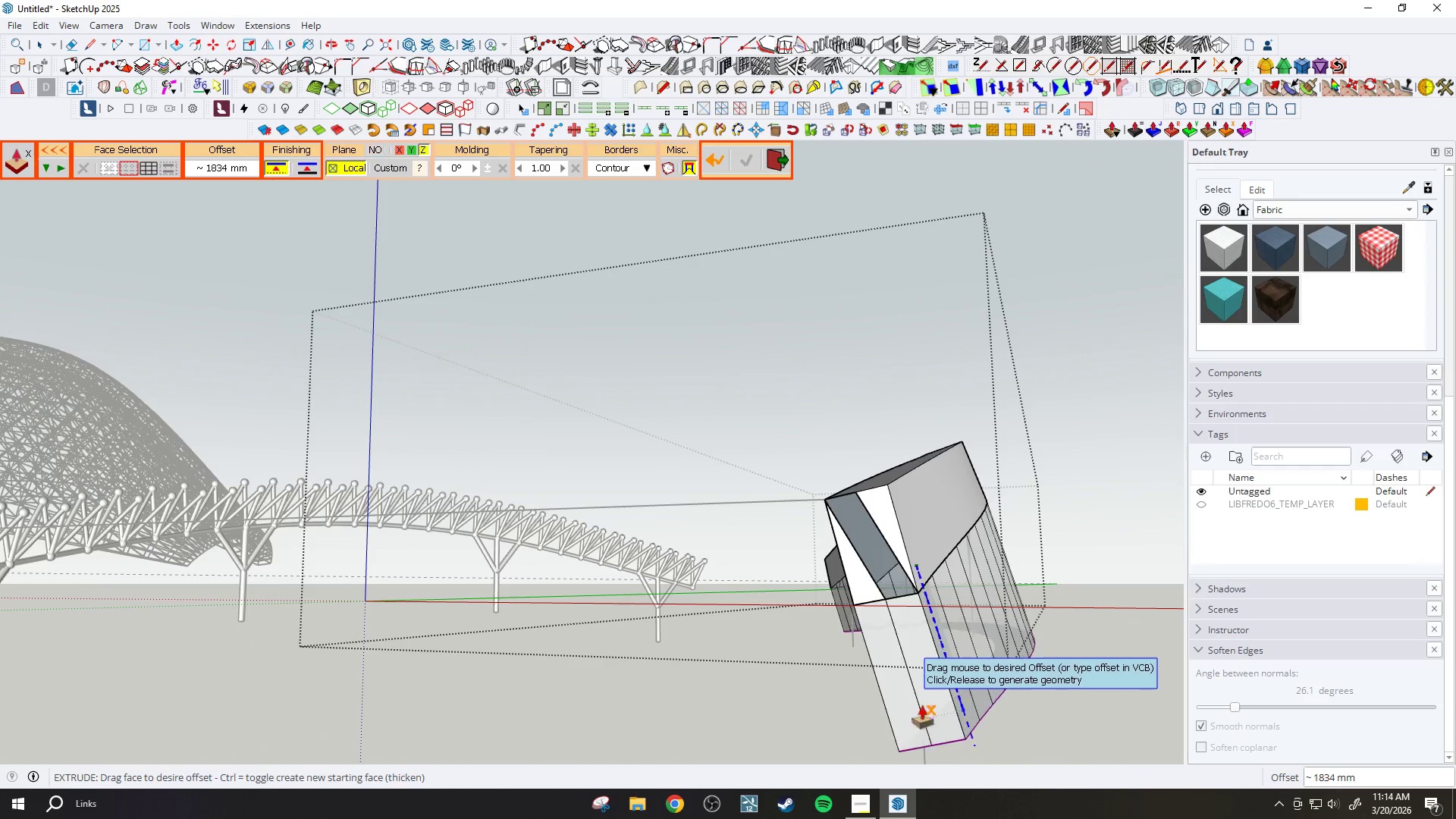 
key(ArrowUp)
 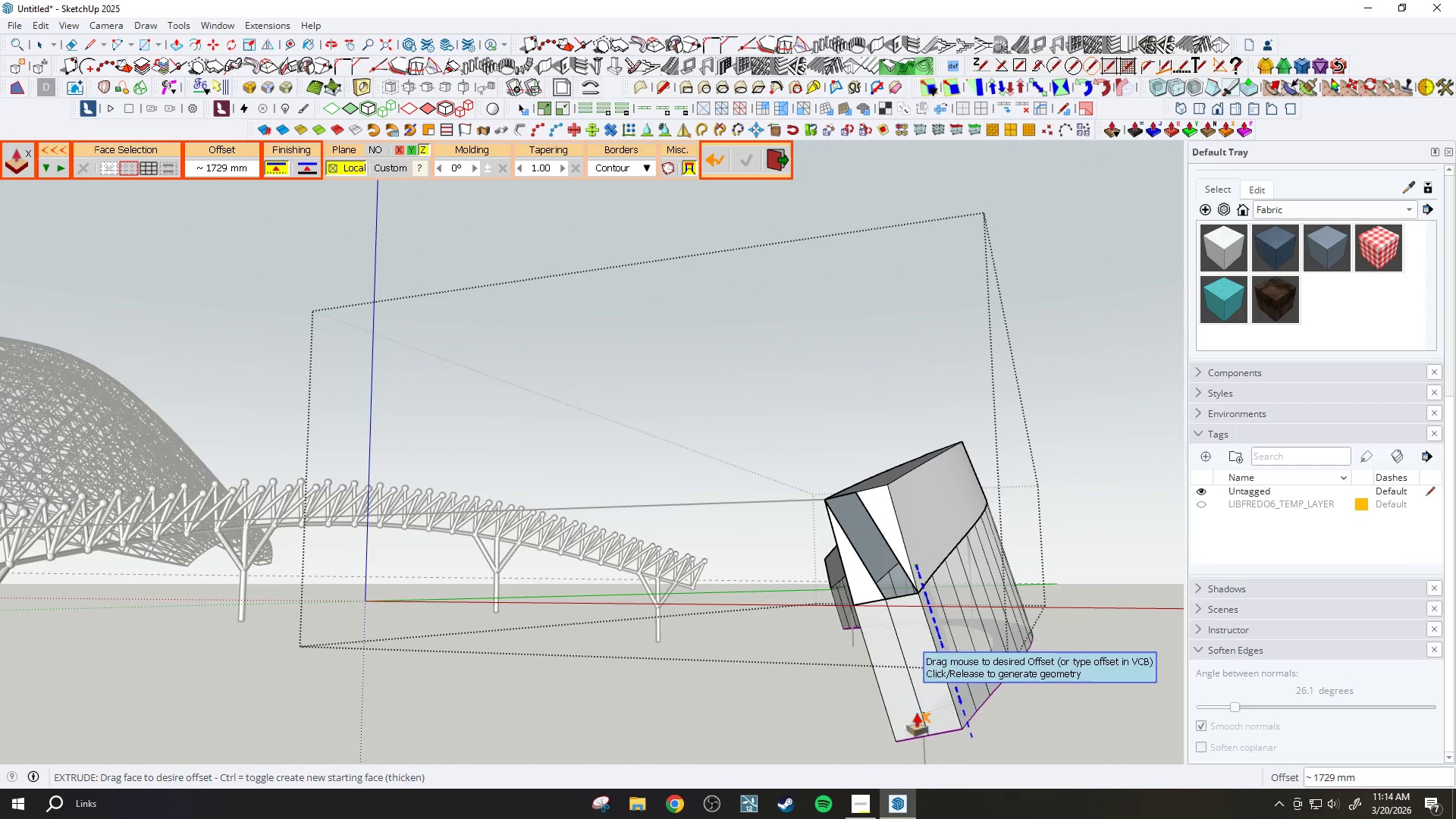 
key(ArrowUp)
 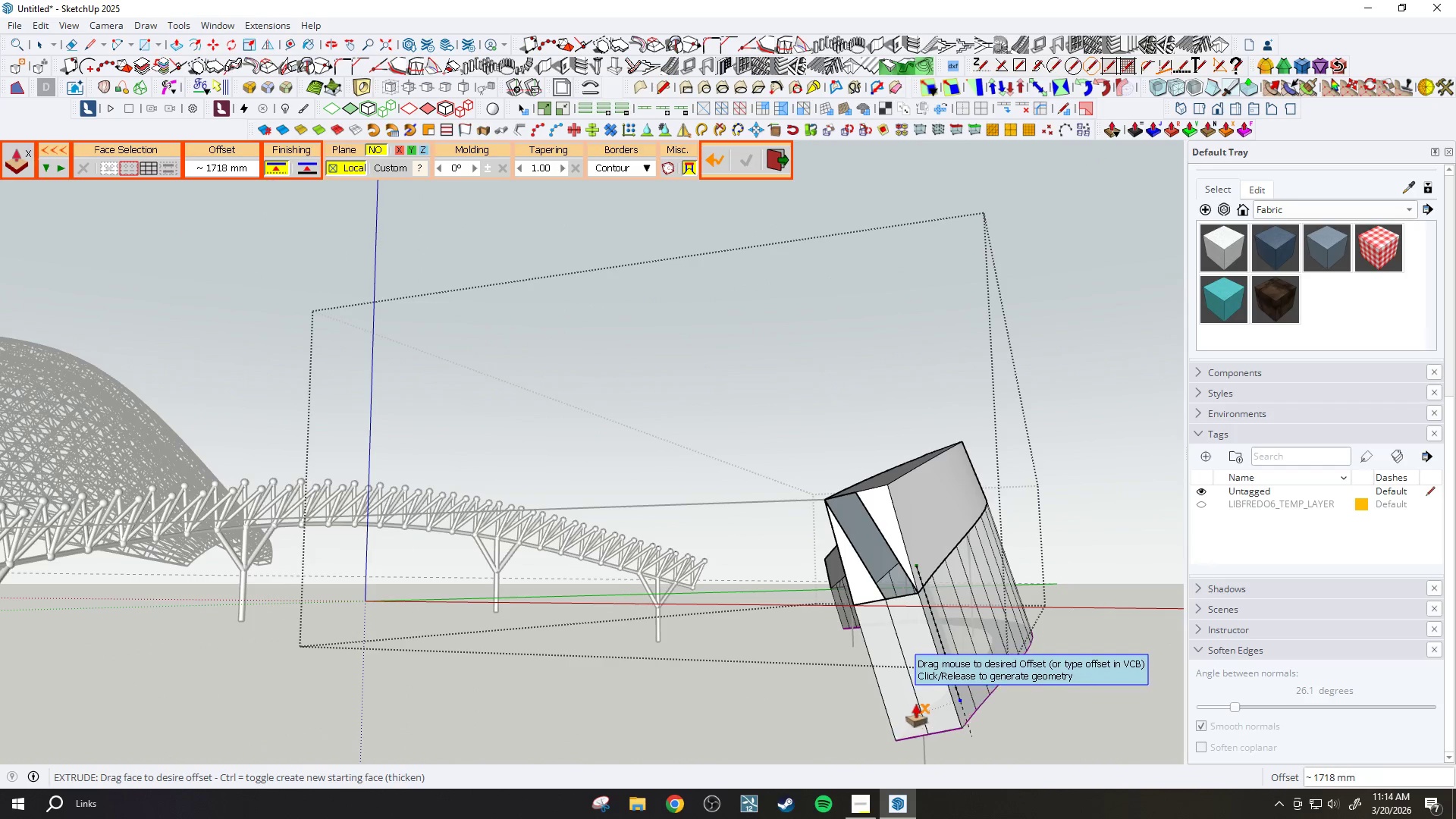 
key(ArrowUp)
 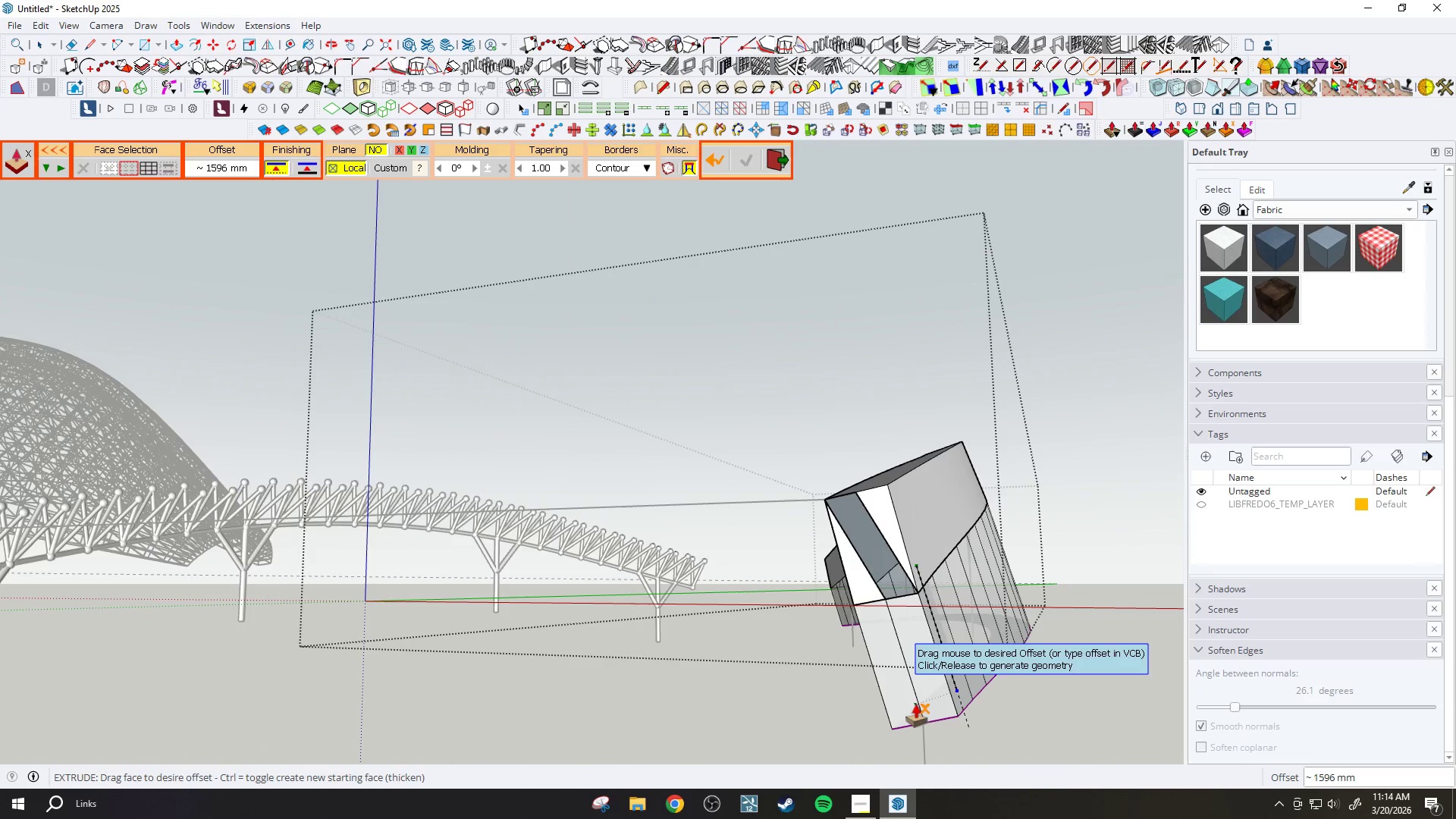 
key(ArrowUp)
 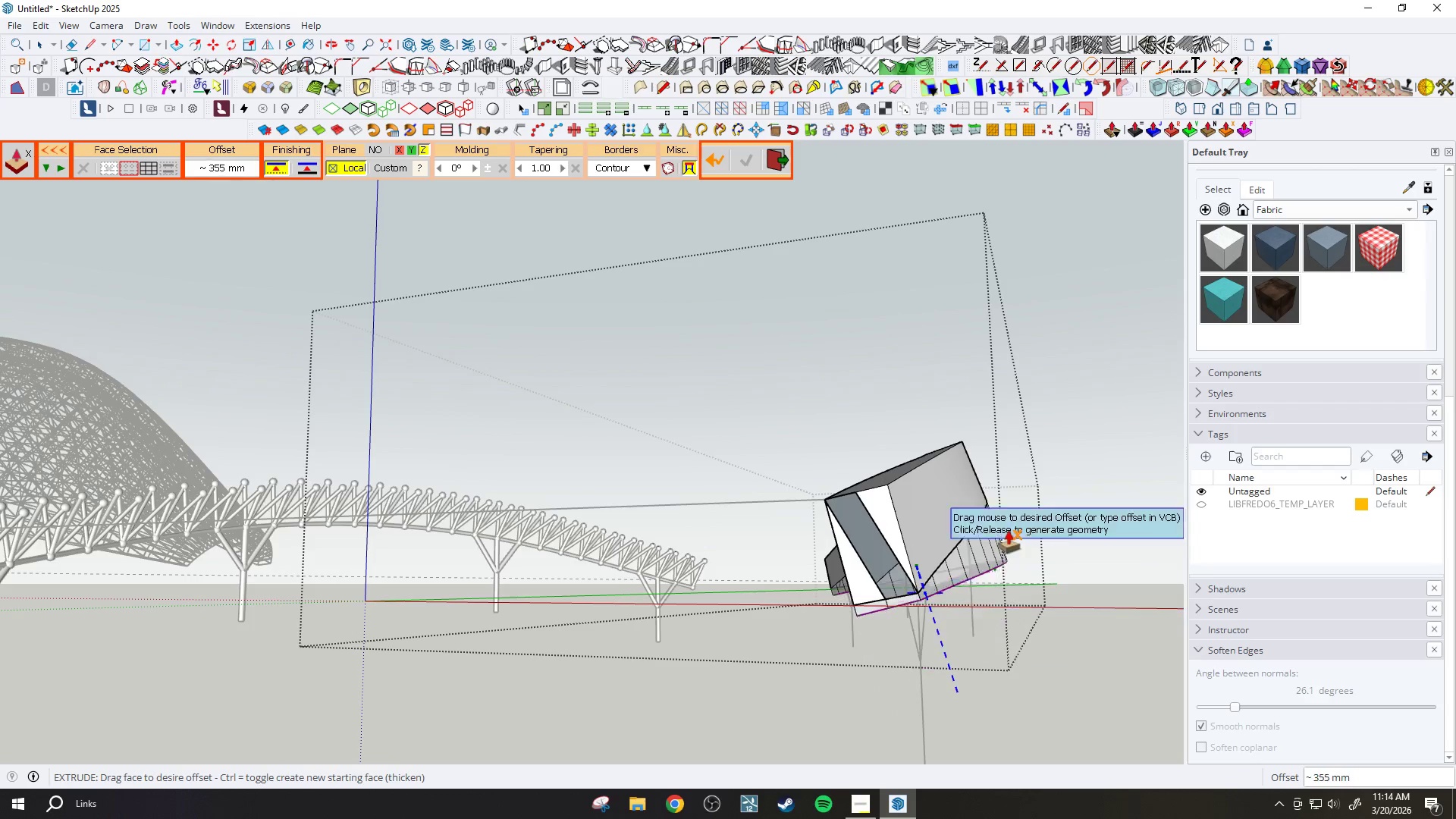 
key(ArrowRight)
 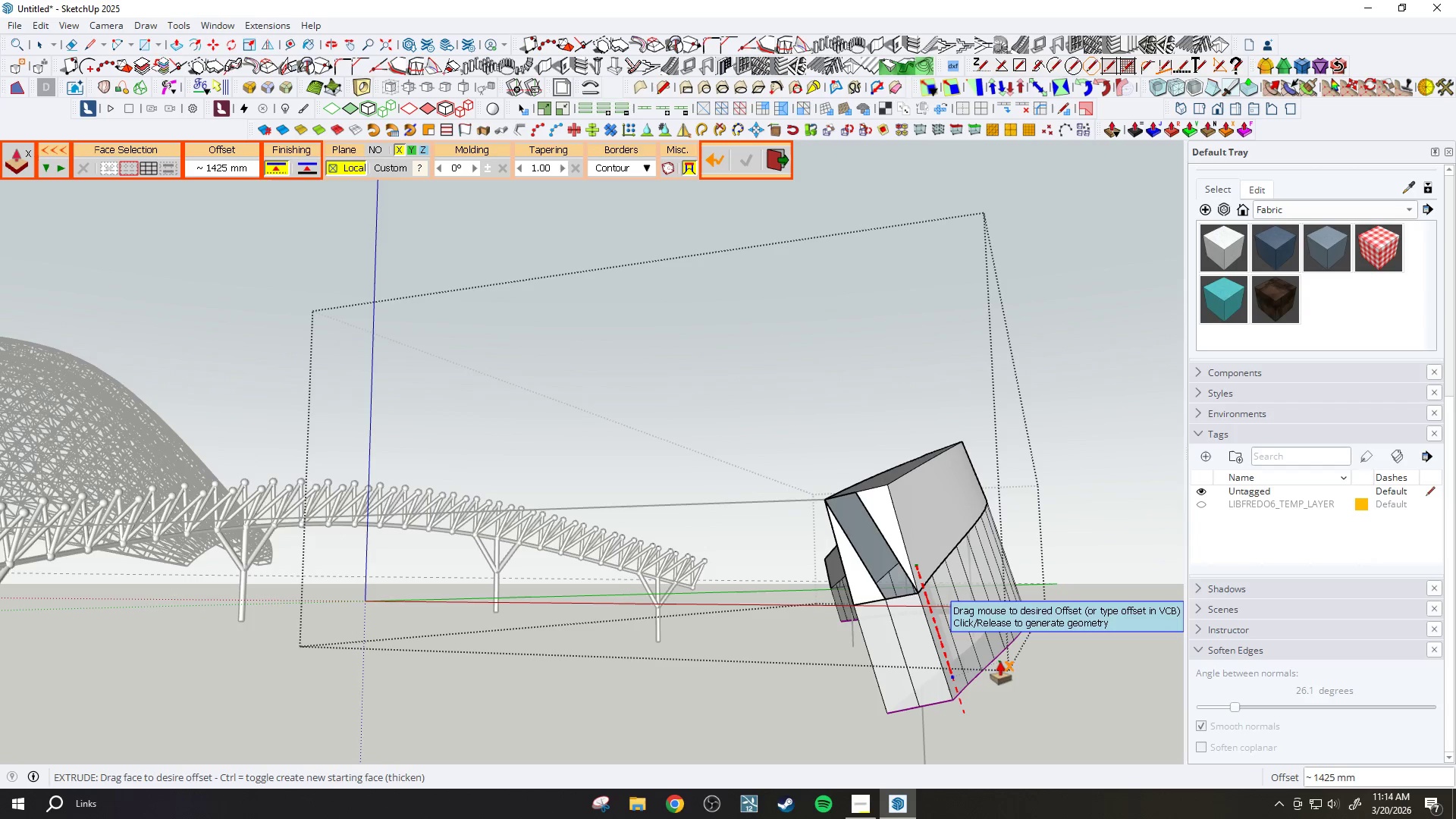 
key(ArrowRight)
 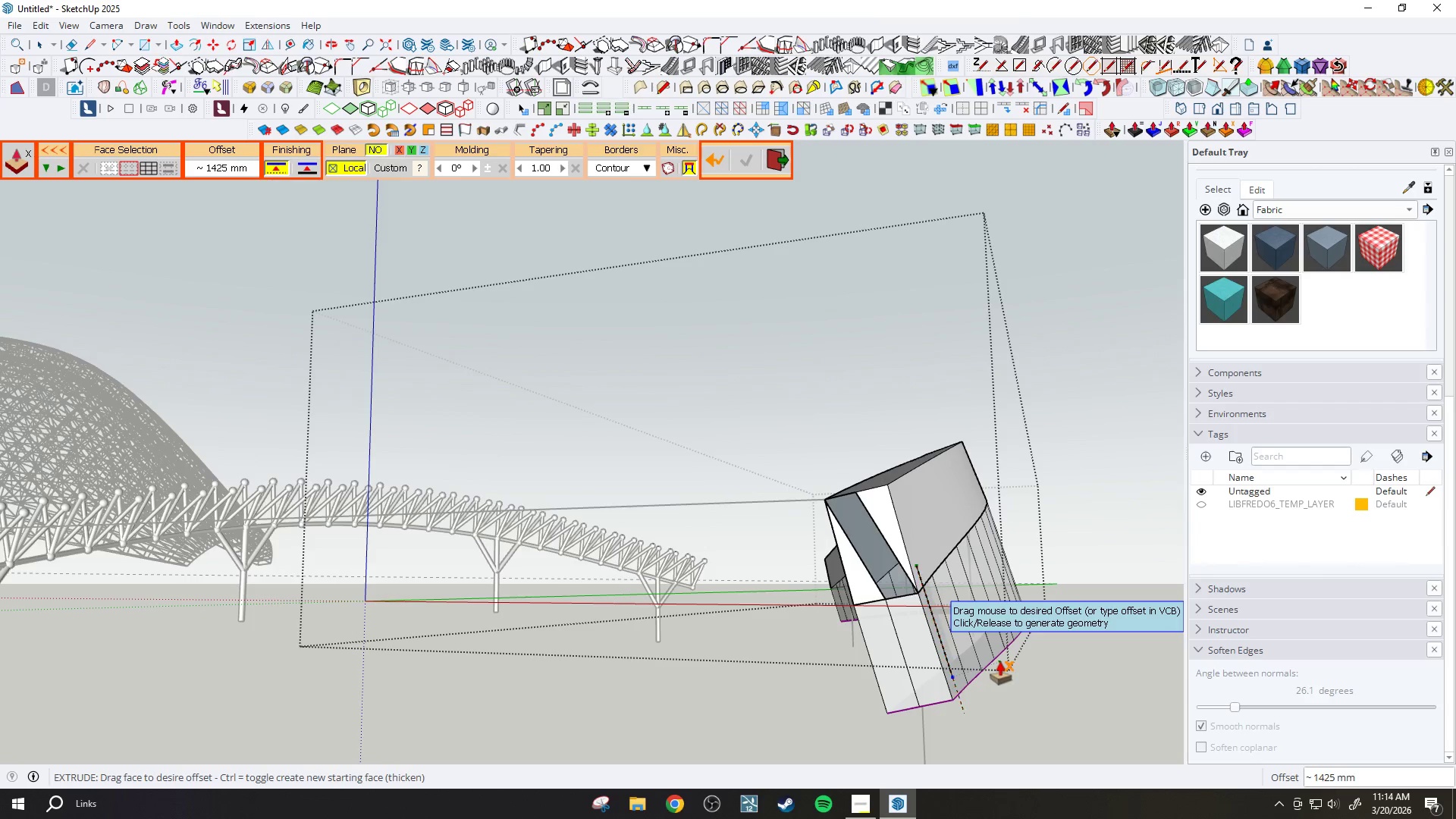 
key(ArrowLeft)
 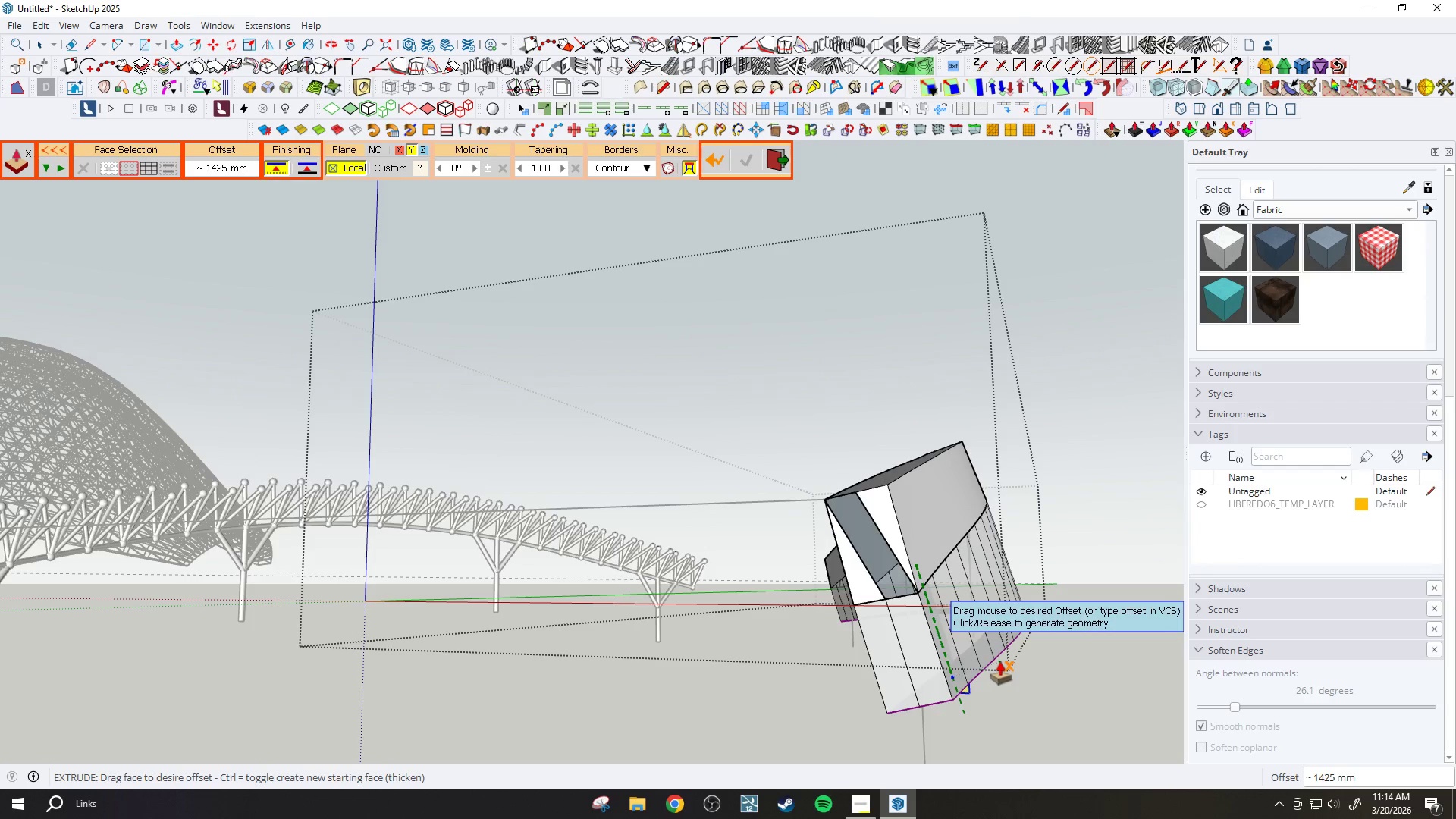 
key(ArrowDown)
 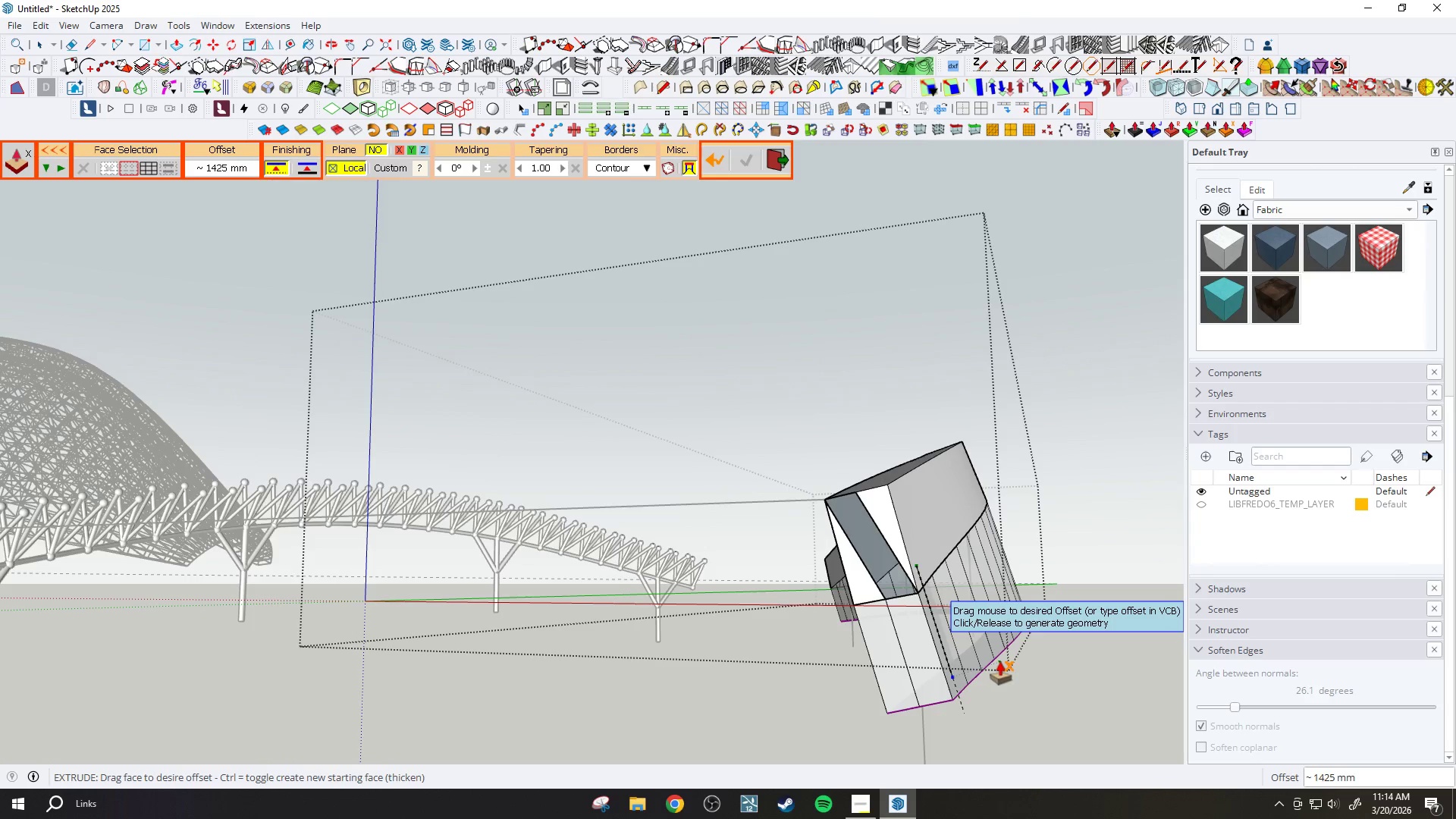 
key(ArrowUp)
 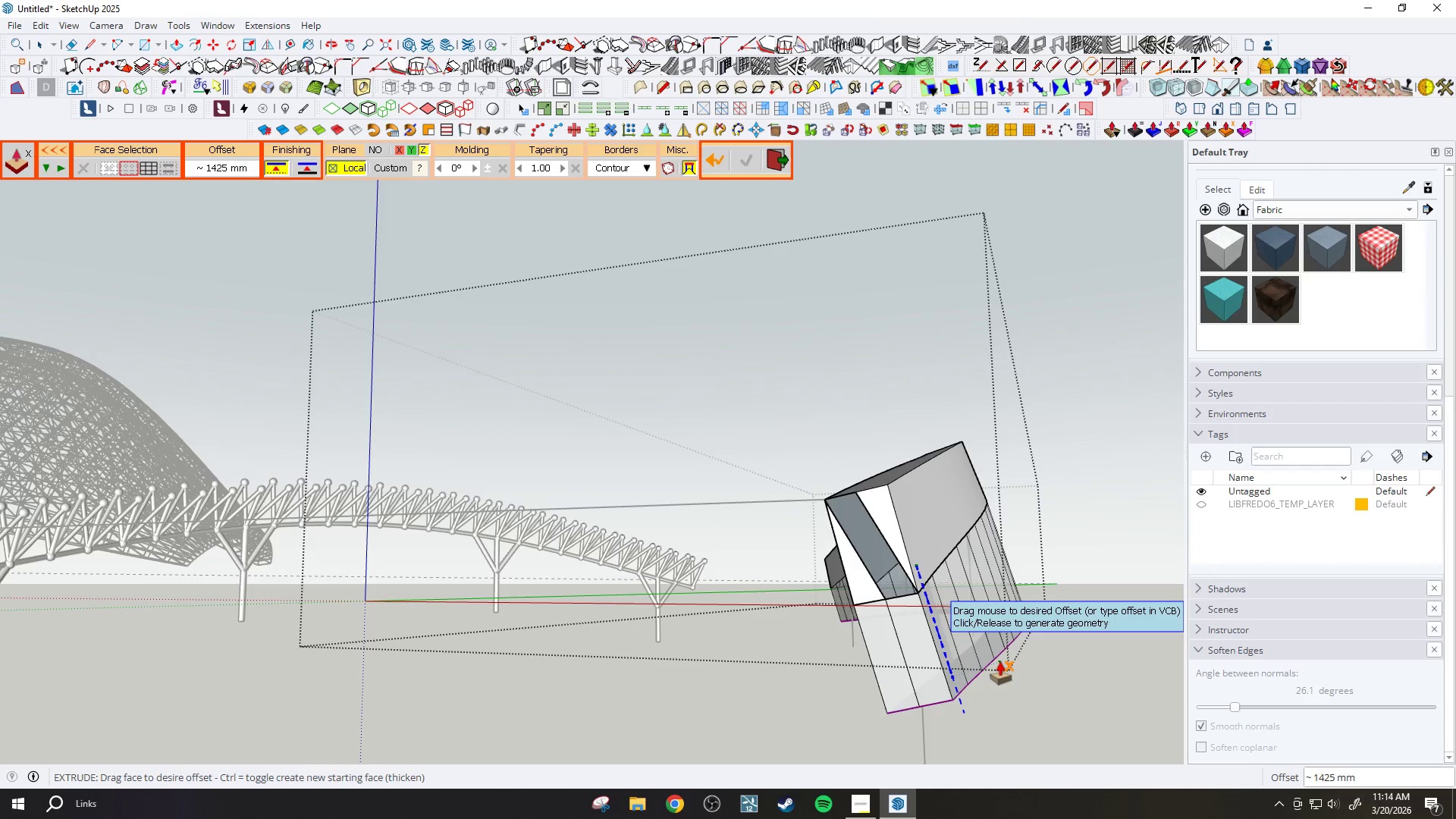 
key(ArrowUp)
 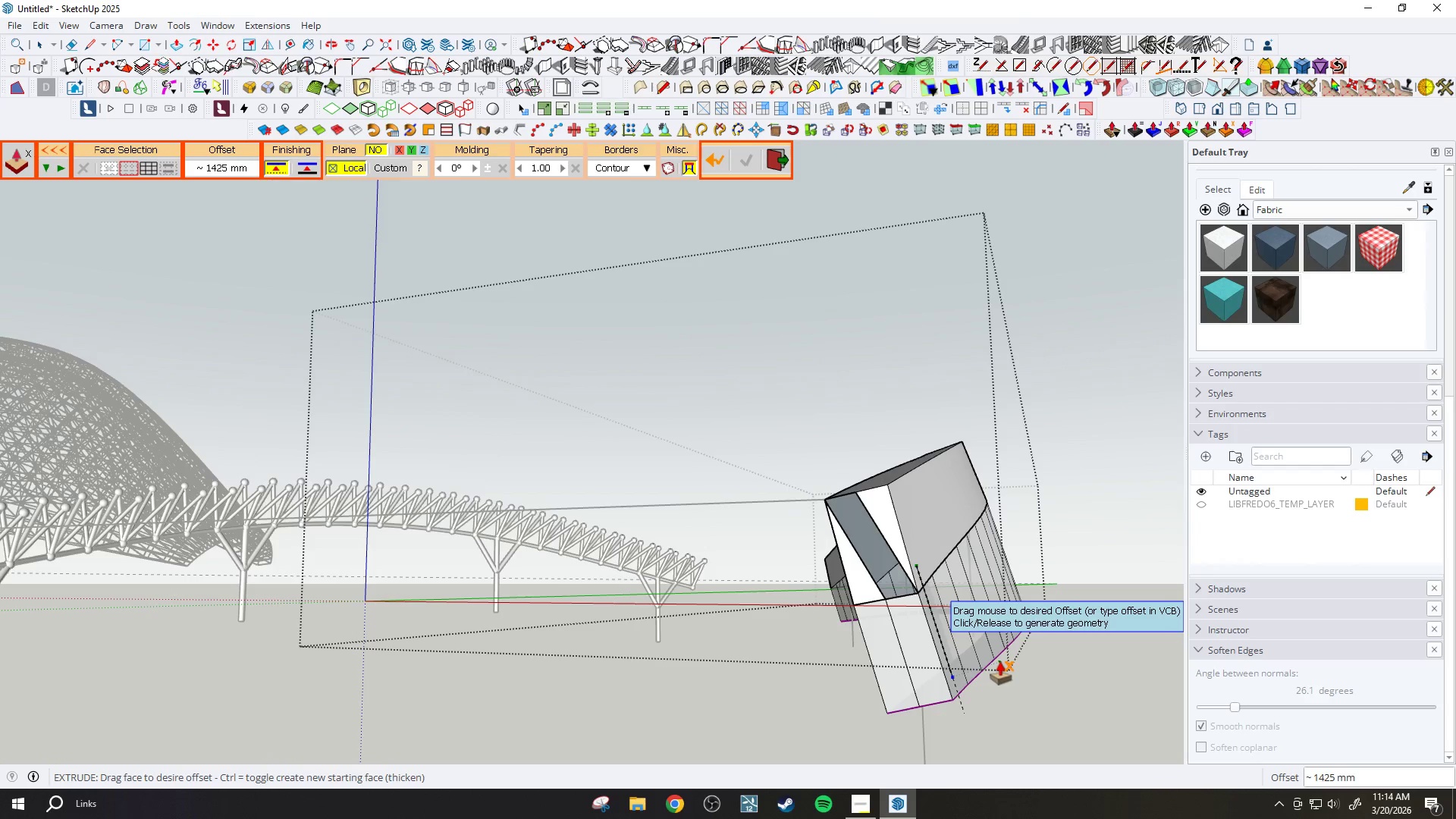 
key(ArrowUp)
 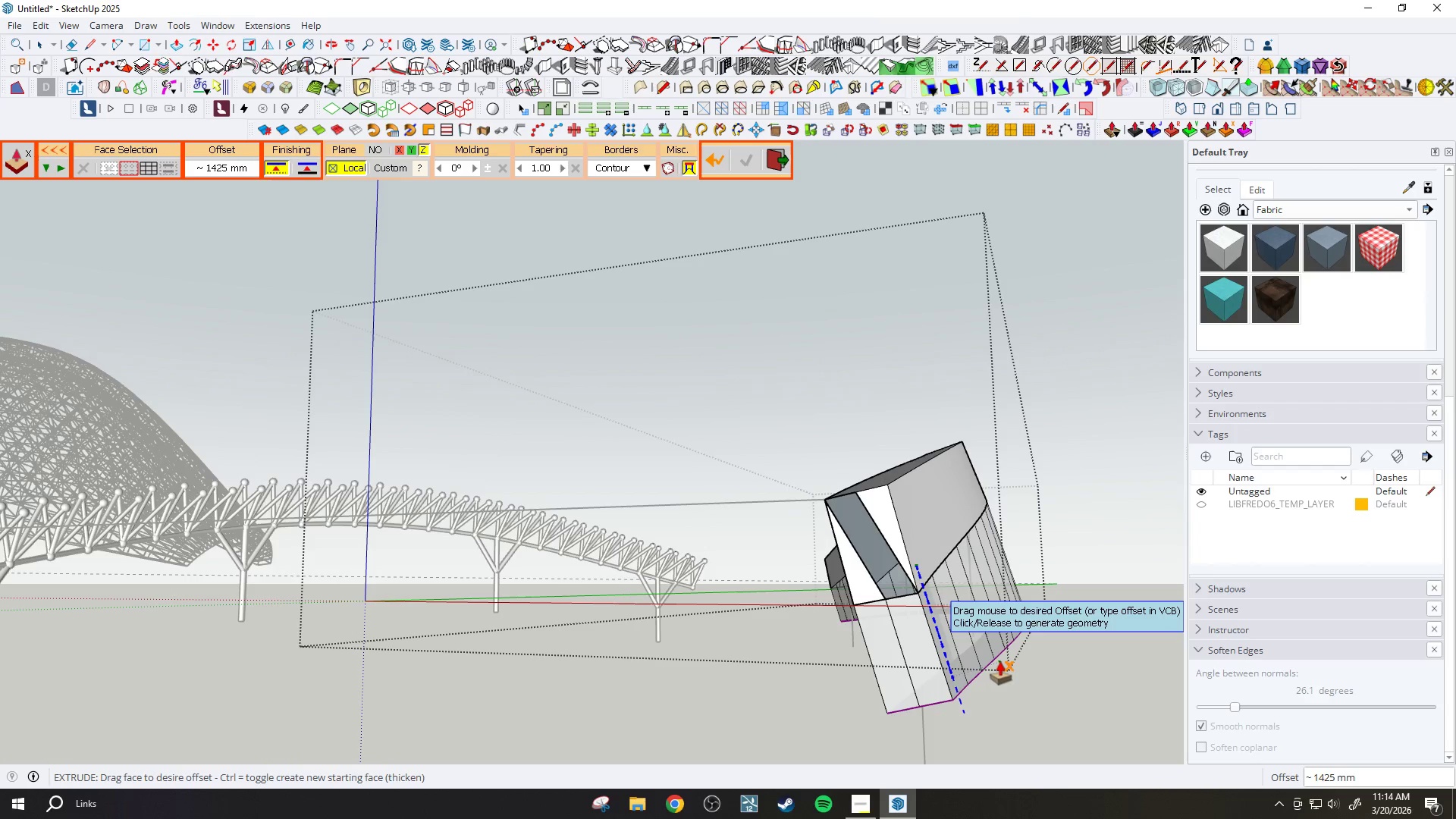 
key(ArrowUp)
 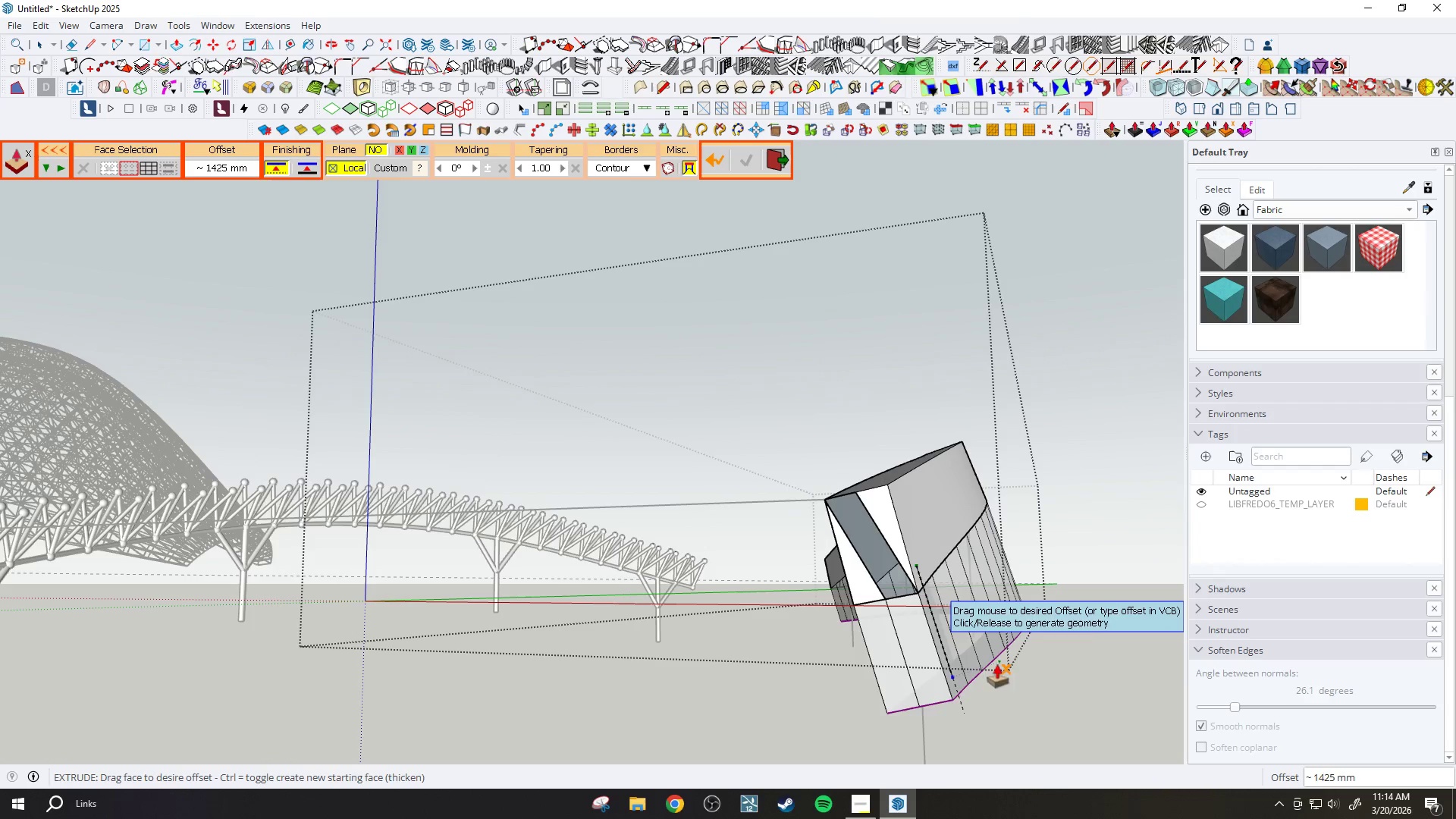 
scroll: coordinate [921, 588], scroll_direction: down, amount: 4.0
 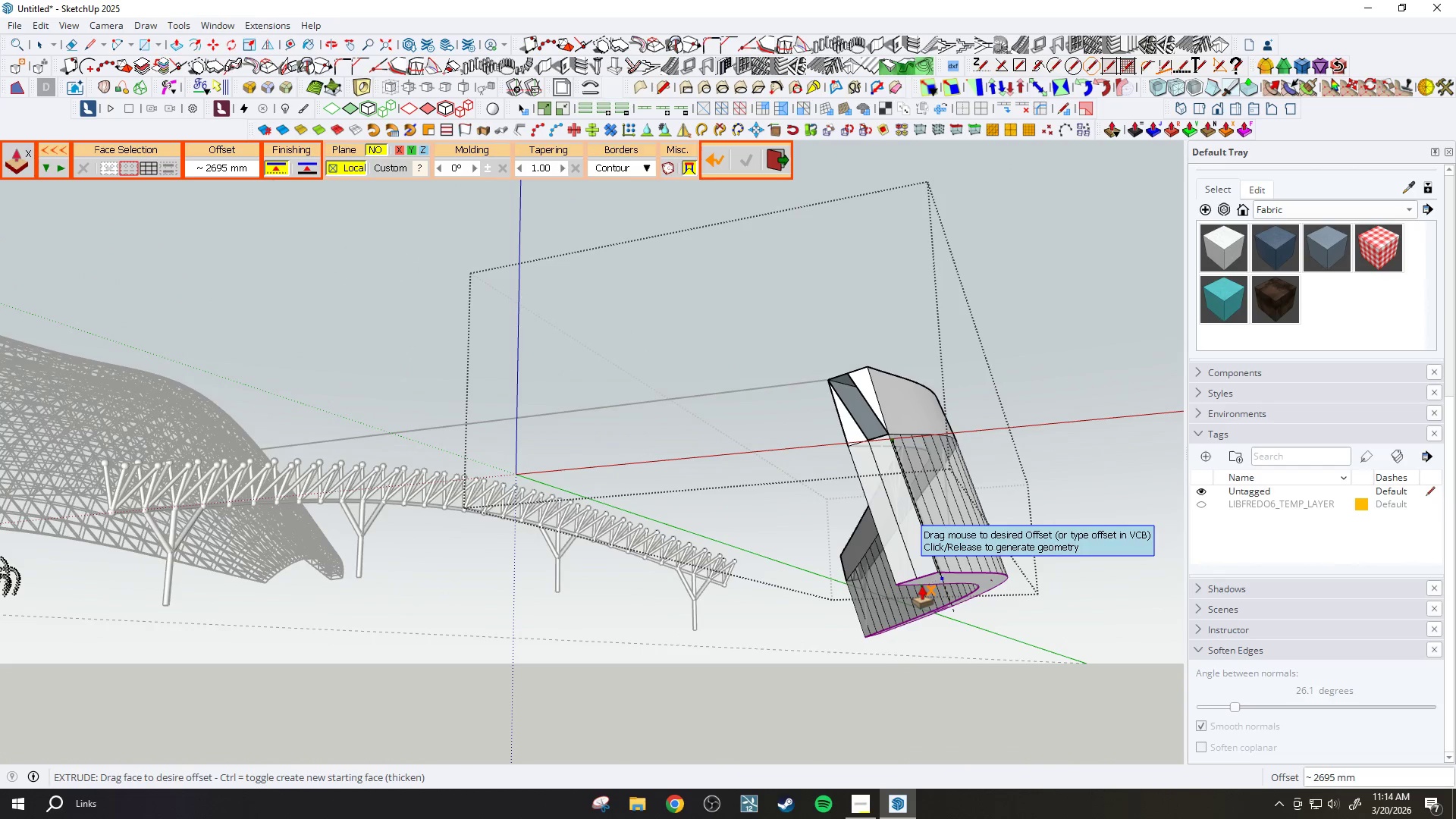 
type(1200)
key(Backspace)
key(Backspace)
key(Backspace)
key(Backspace)
key(Backspace)
type(2400)
 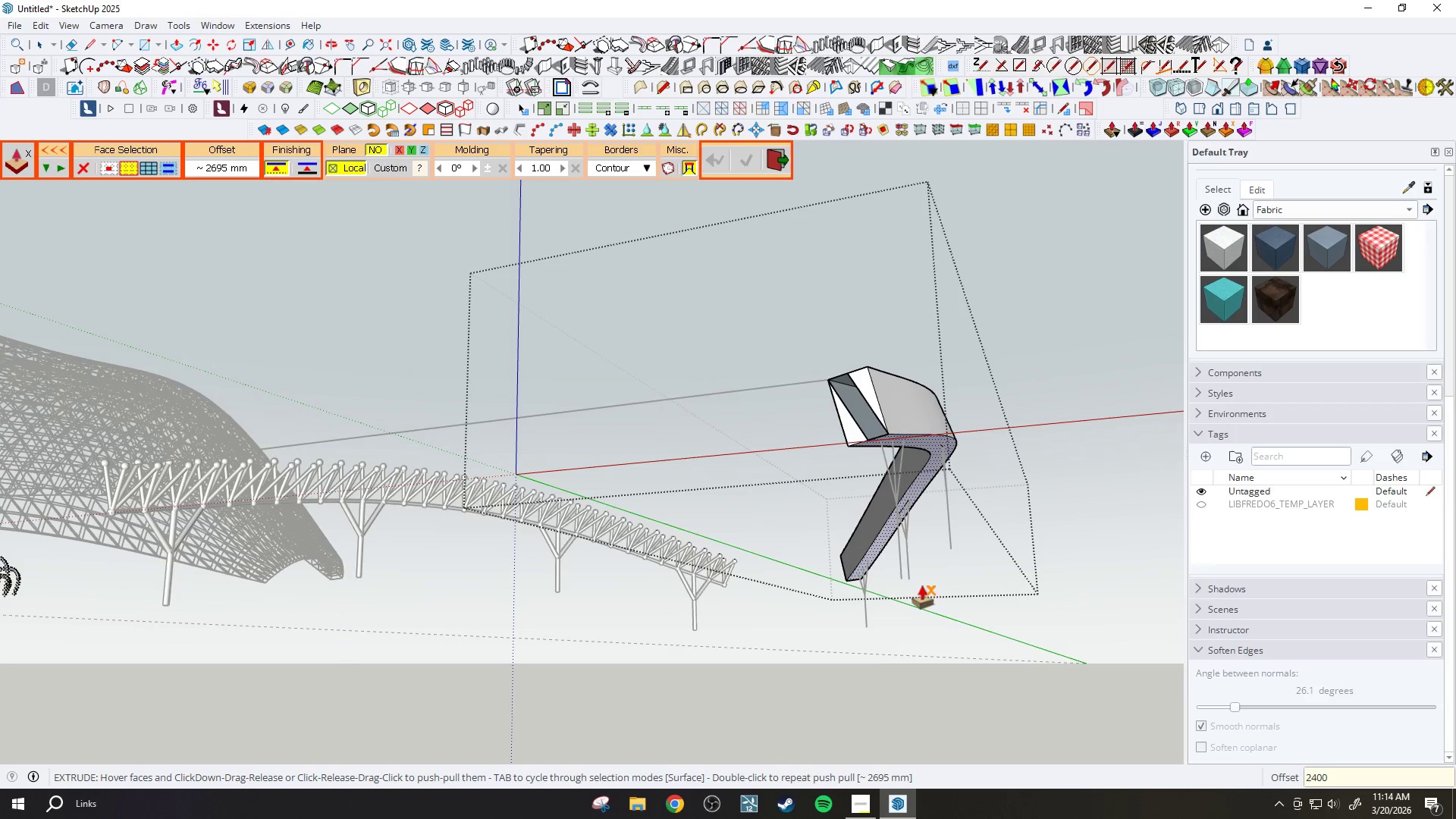 
key(Enter)
 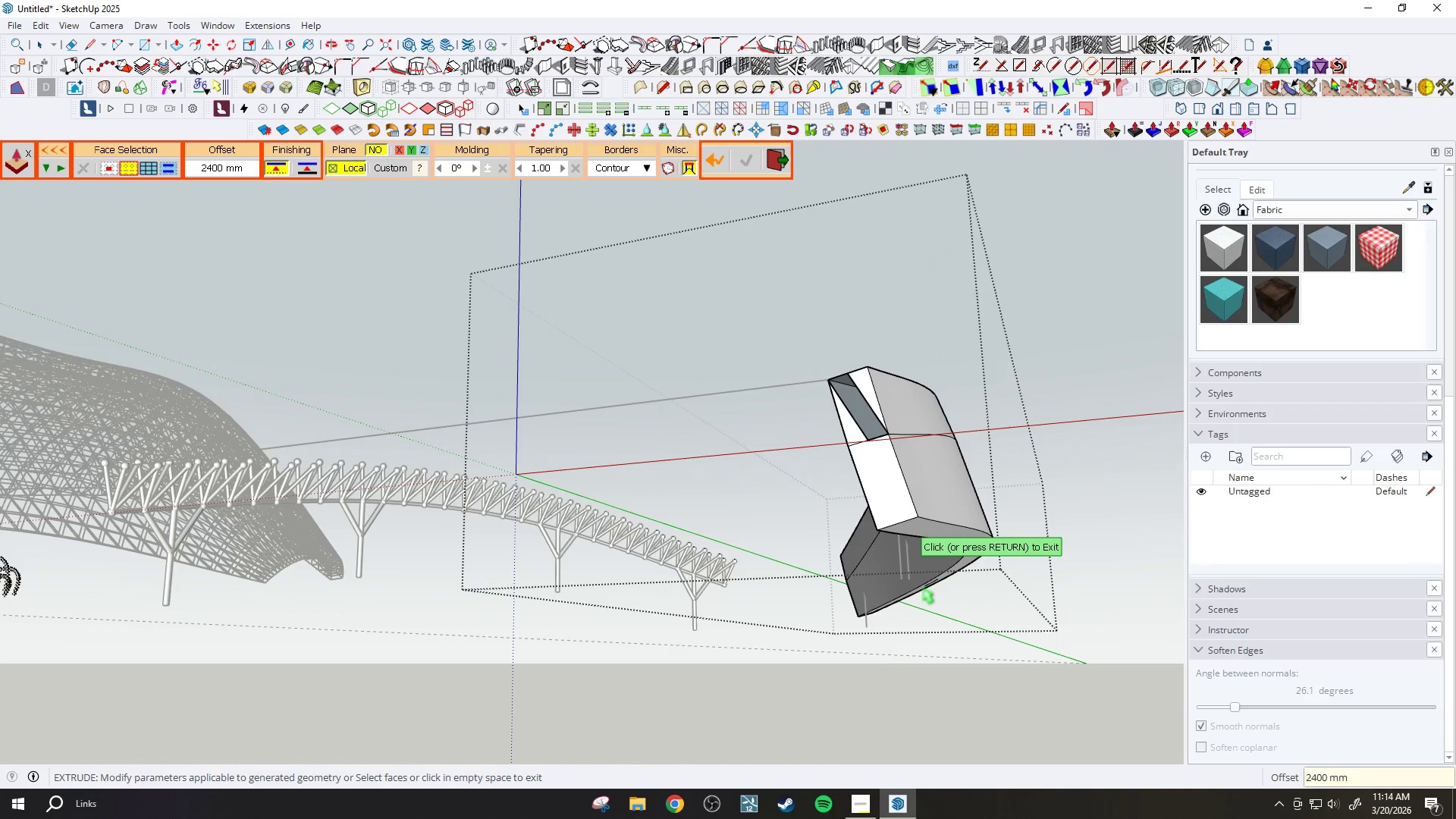 
scroll: coordinate [921, 573], scroll_direction: down, amount: 2.0
 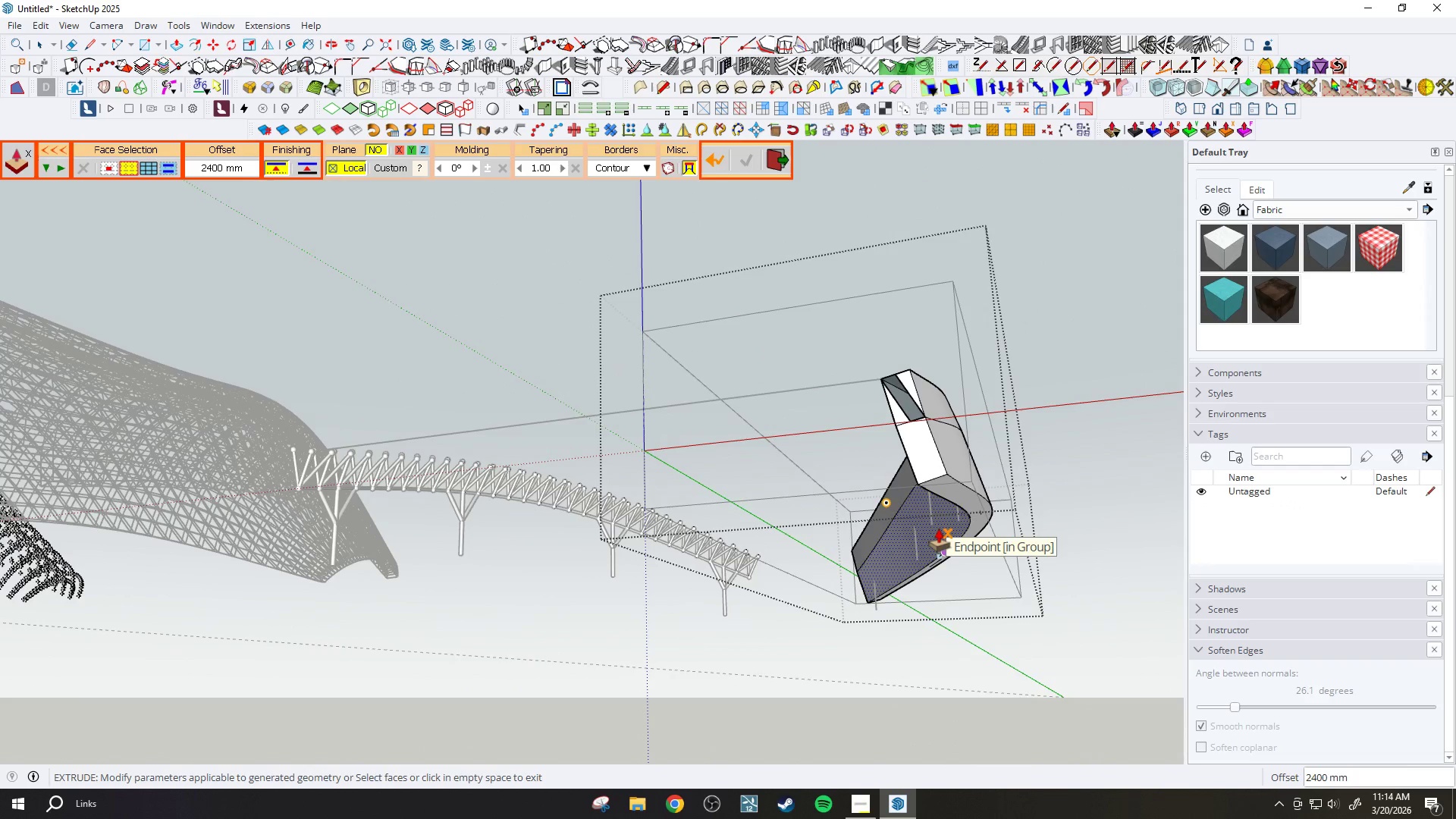 
wait(6.67)
 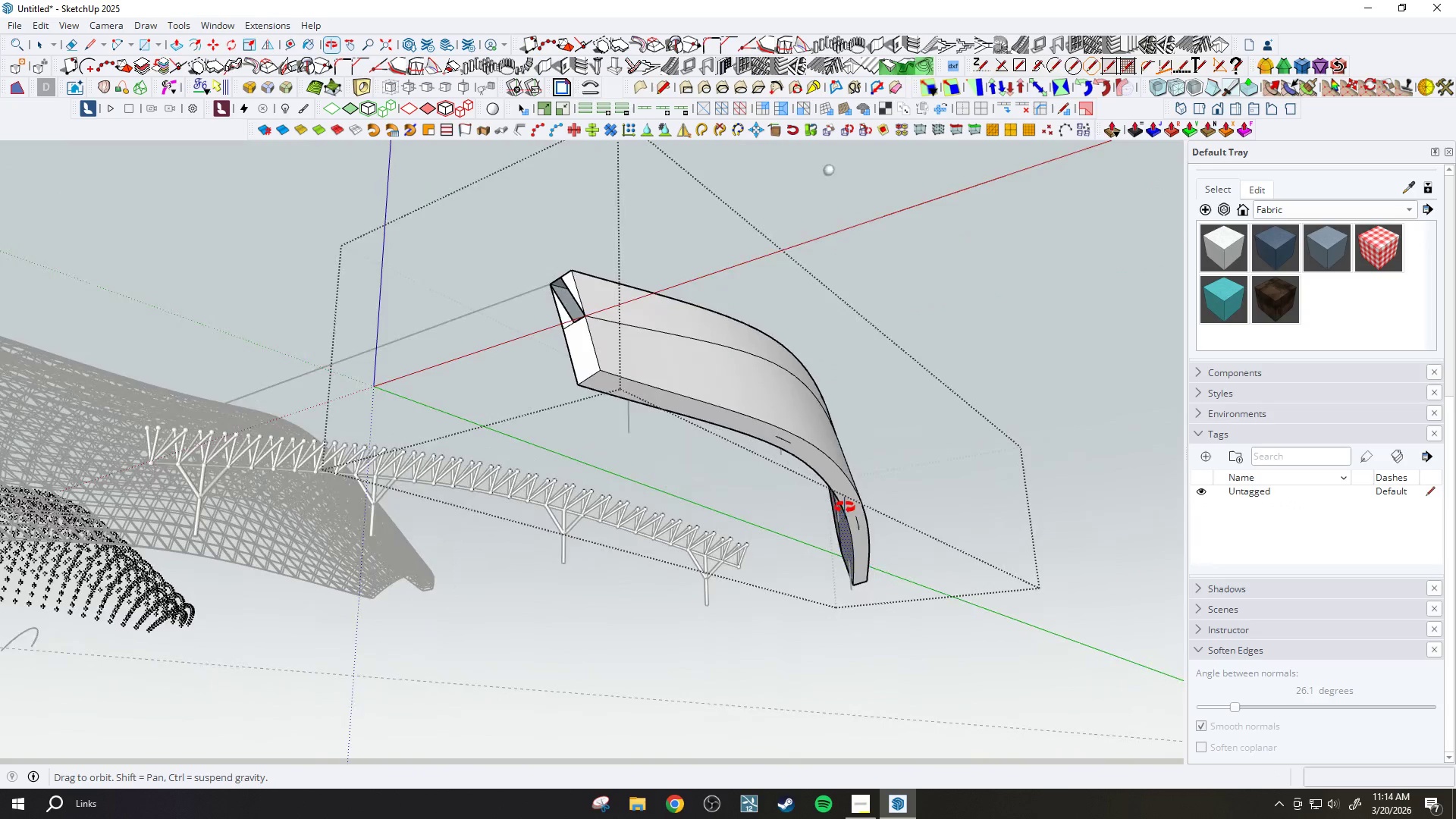 
key(Control+Z)
 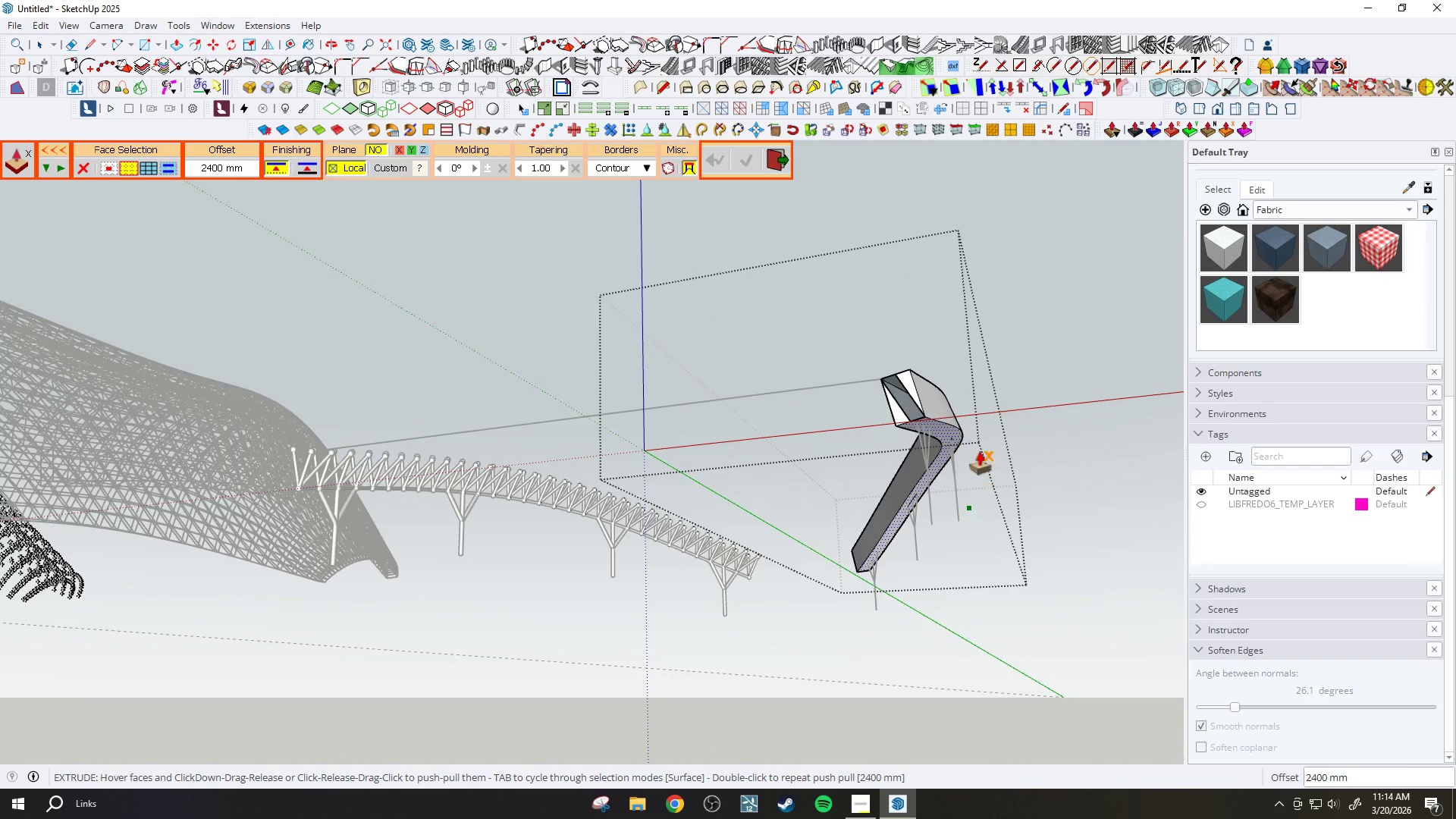 
scroll: coordinate [937, 422], scroll_direction: up, amount: 28.0
 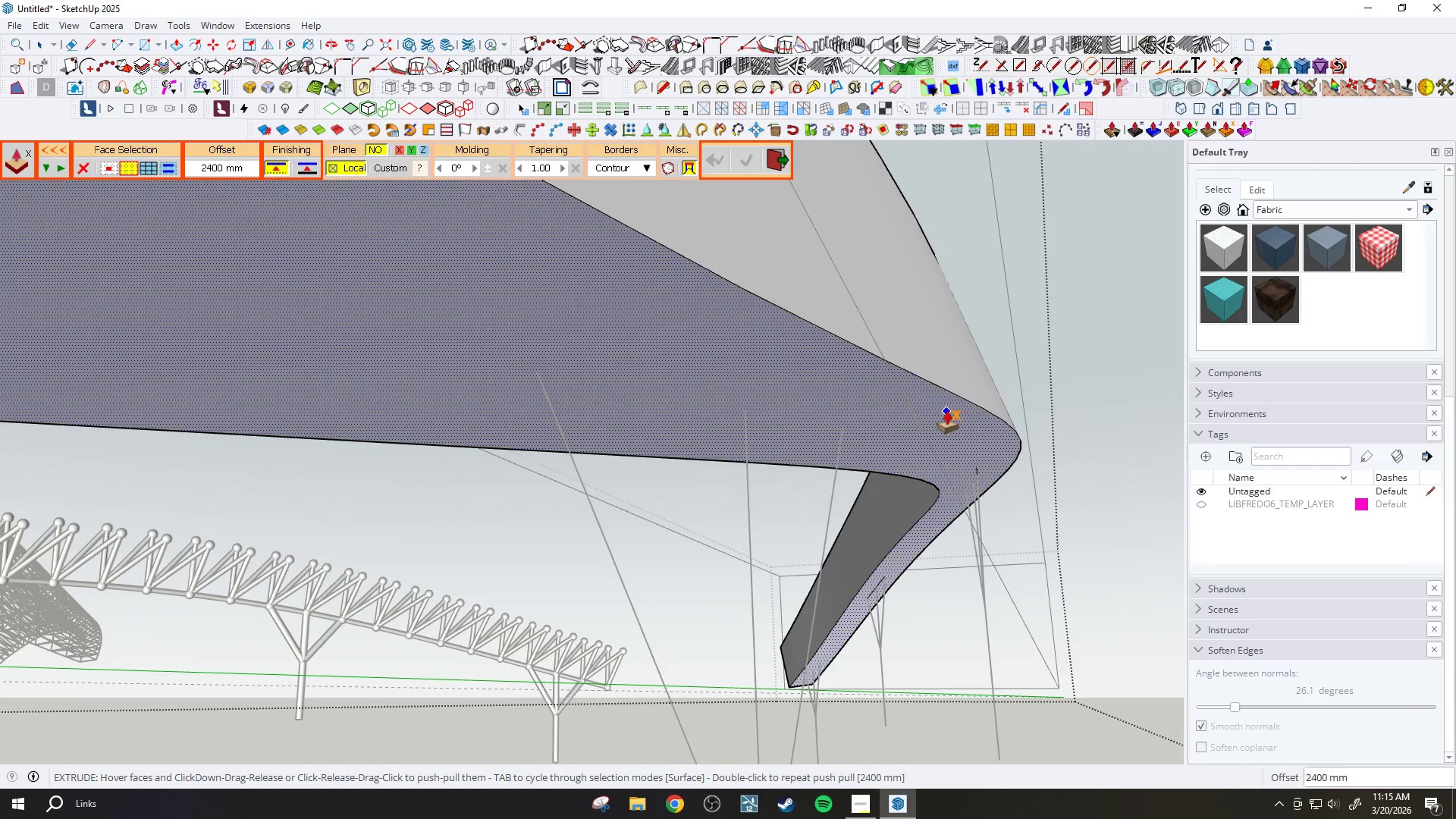 
scroll: coordinate [945, 397], scroll_direction: down, amount: 14.0
 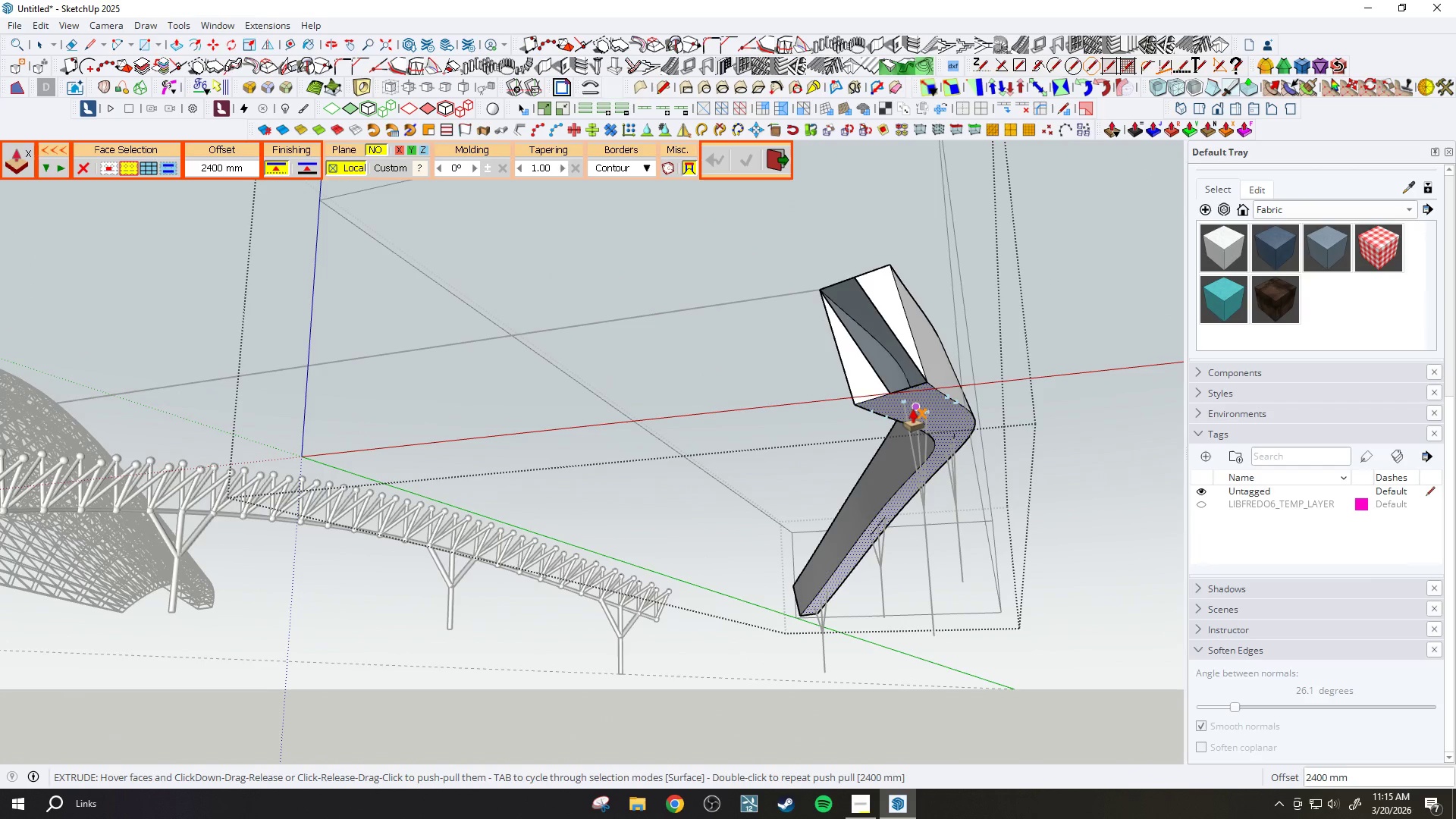 
key(Space)
 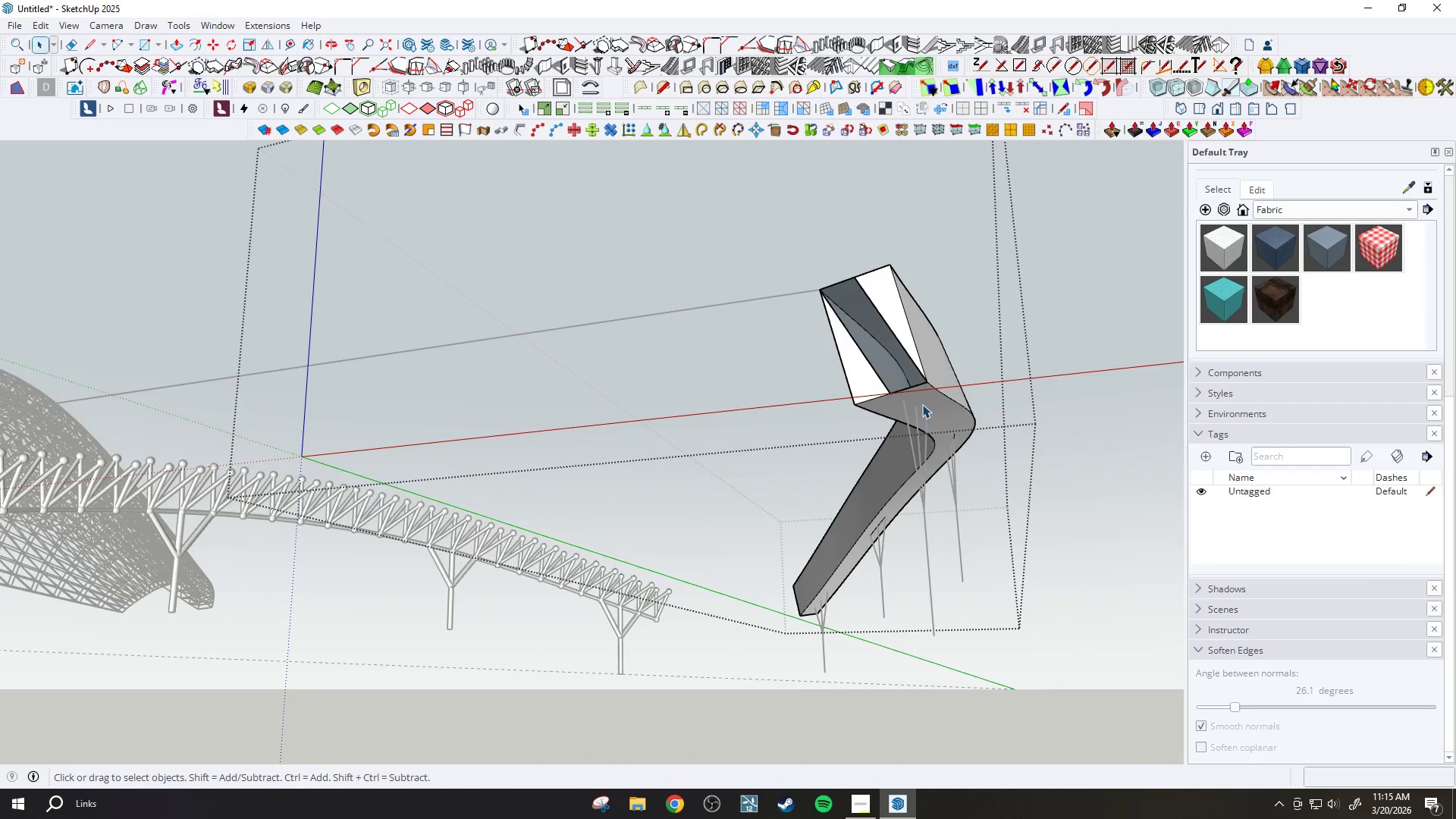 
left_click([921, 403])
 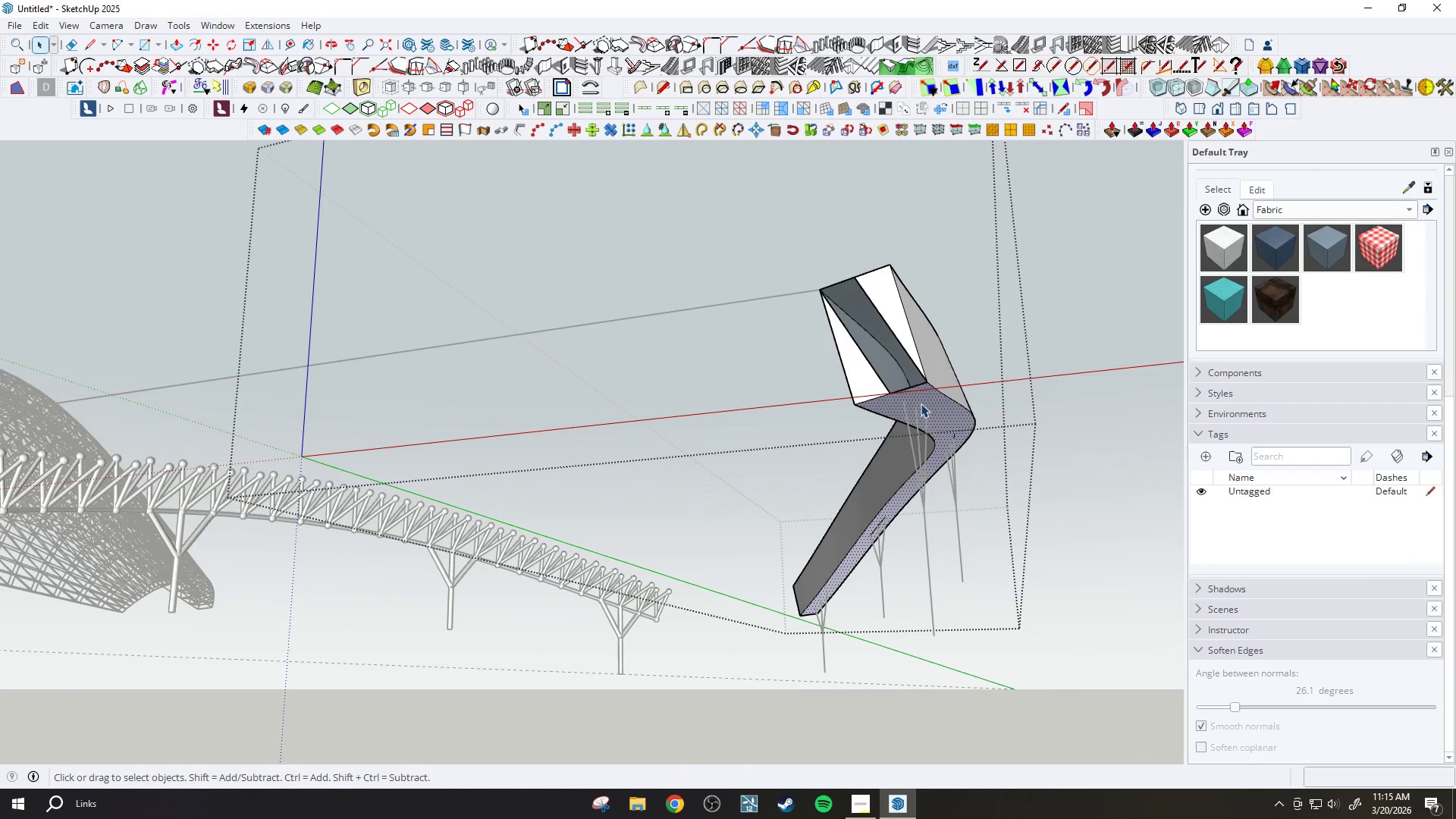 
key(Control+C)
 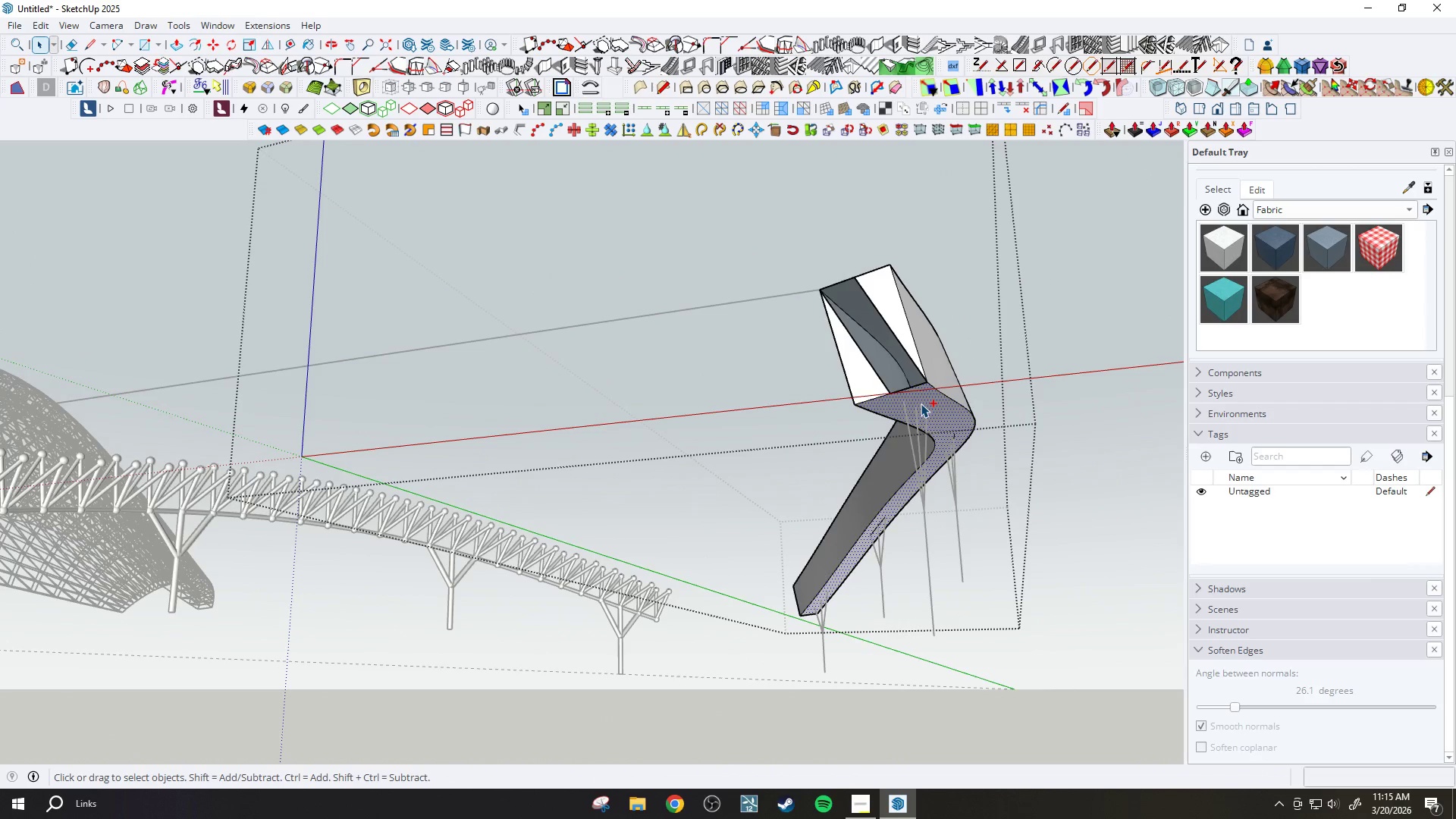 
key(Control+V)
 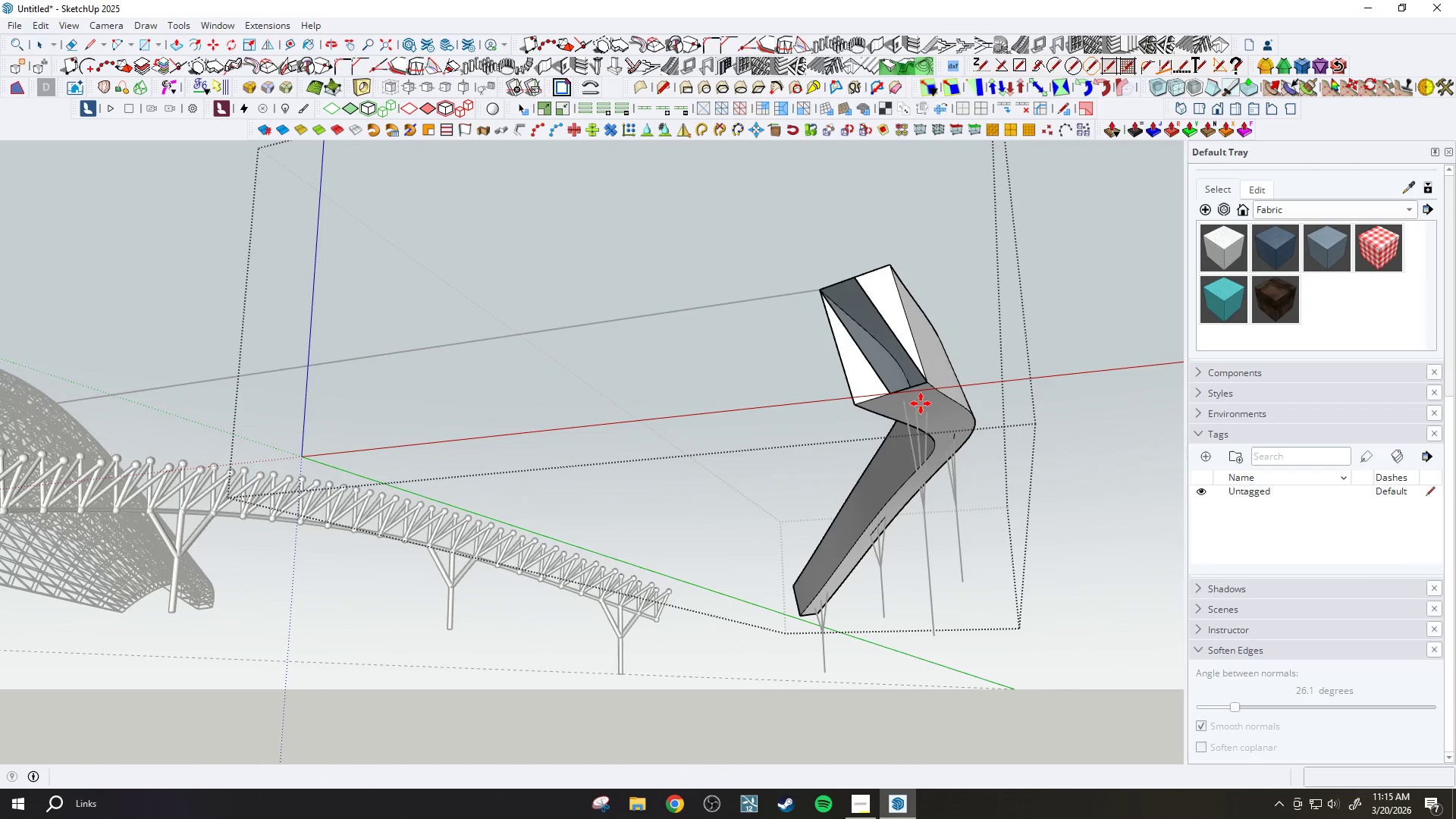 
key(Escape)
 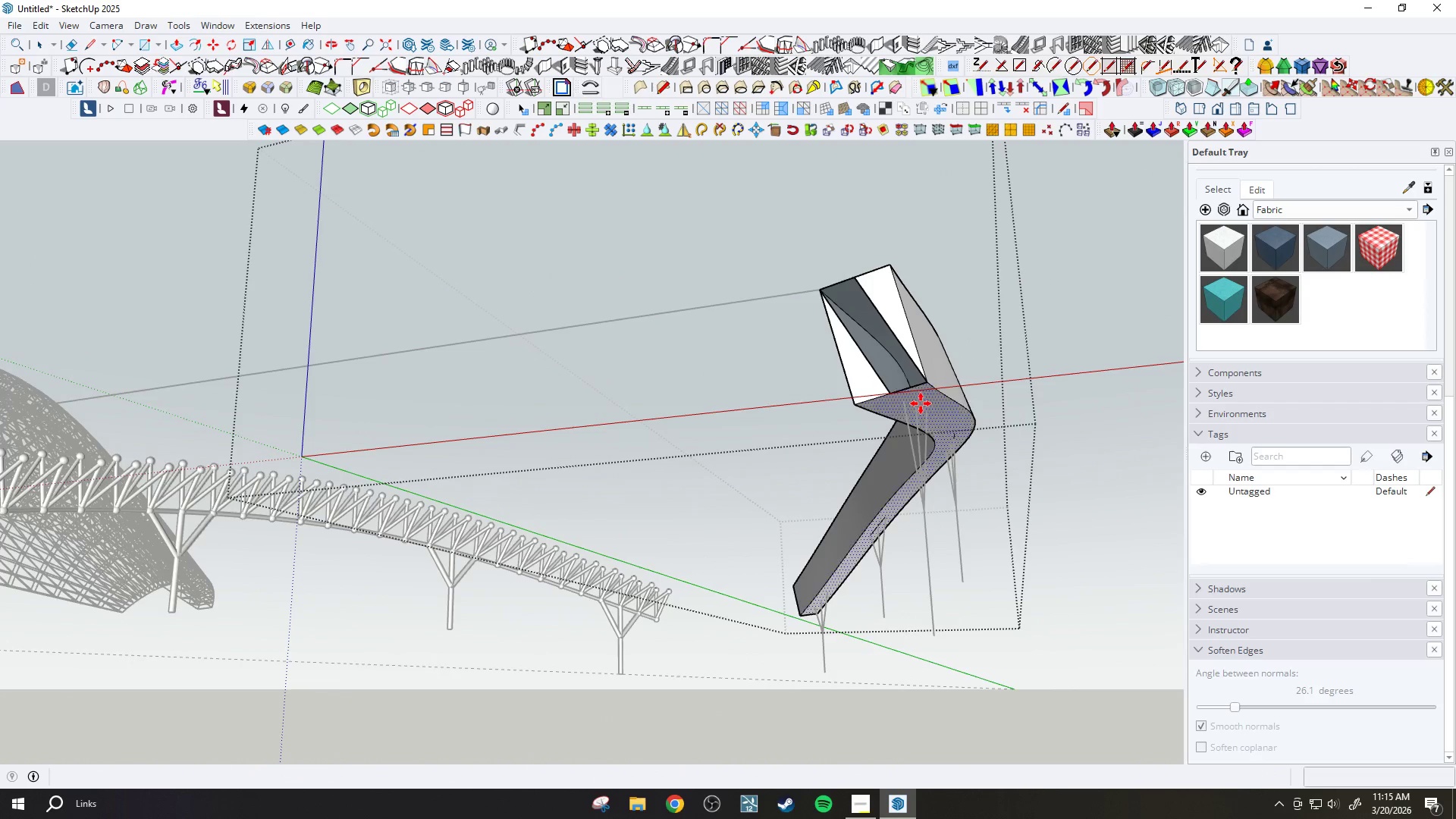 
key(Escape)
 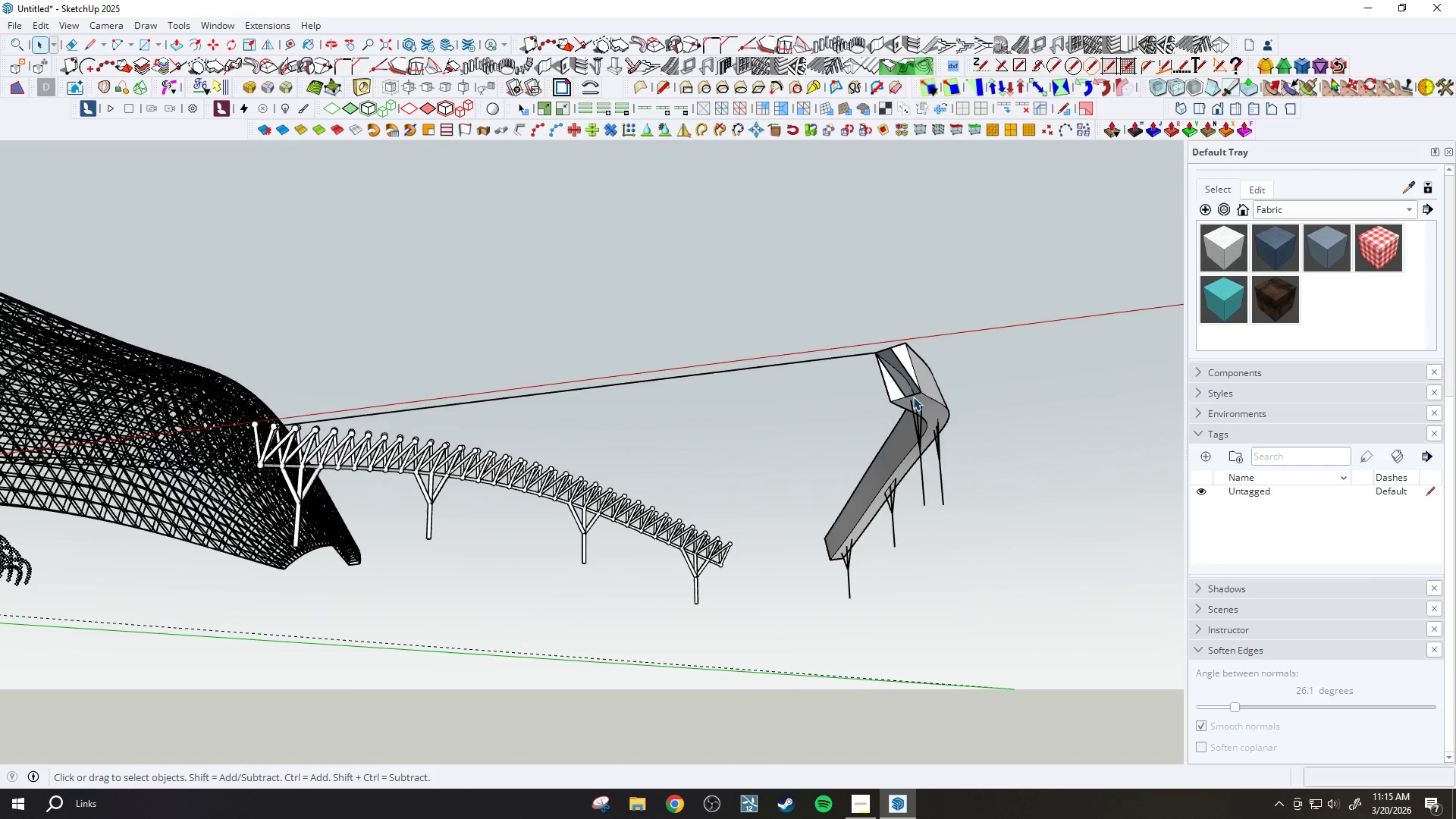 
key(Escape)
 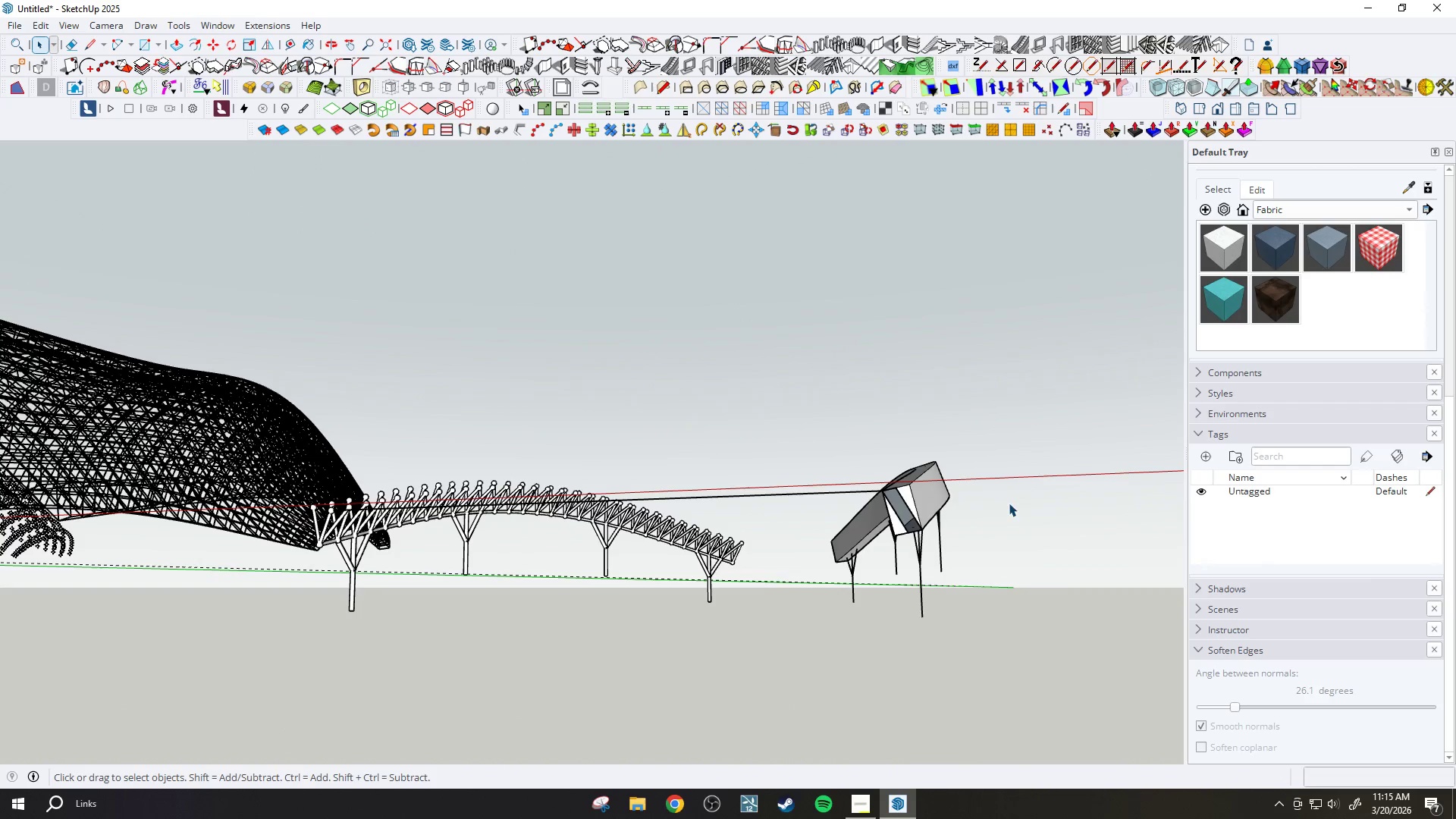 
scroll: coordinate [999, 419], scroll_direction: down, amount: 10.0
 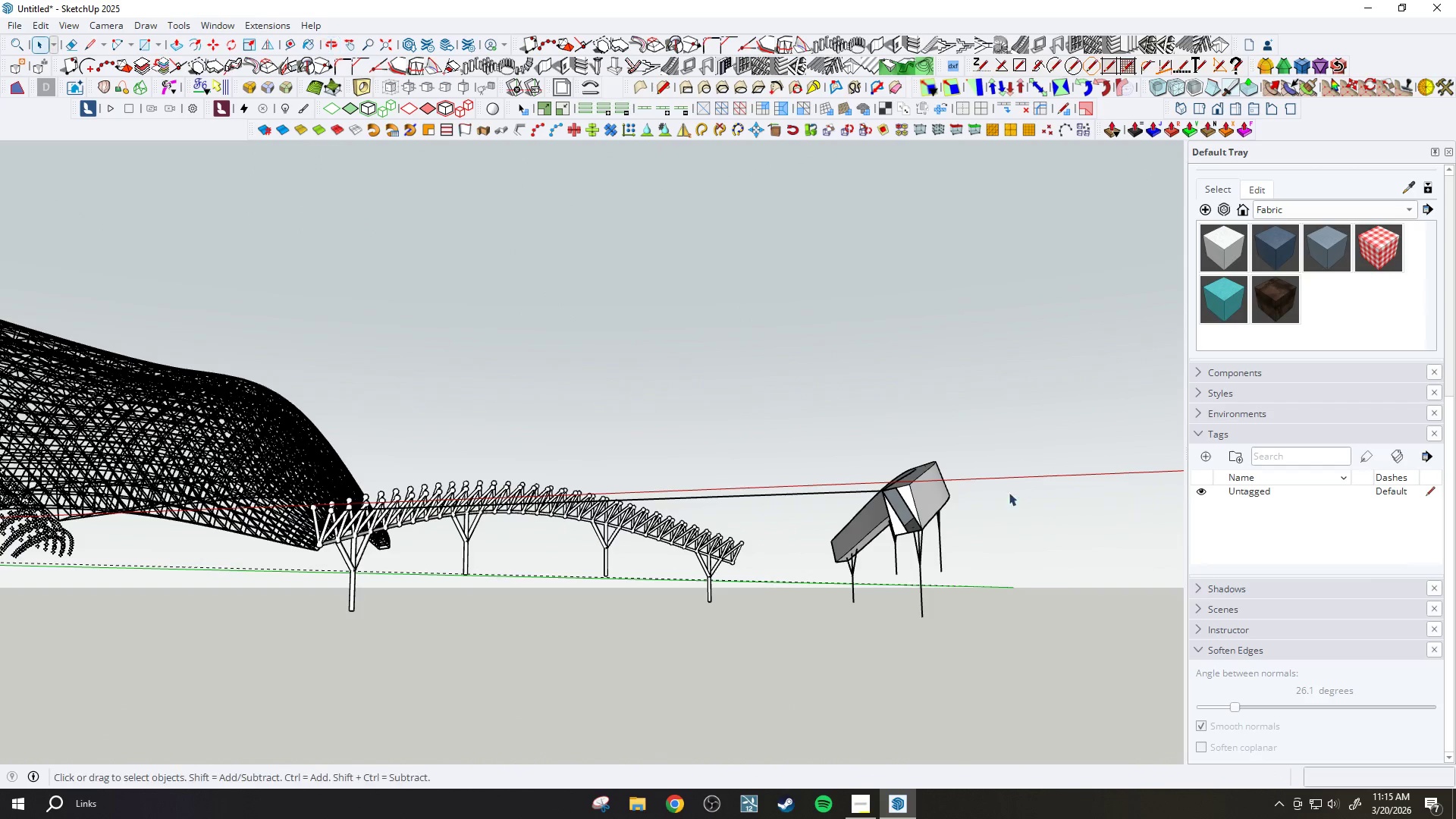 
key(Control+V)
 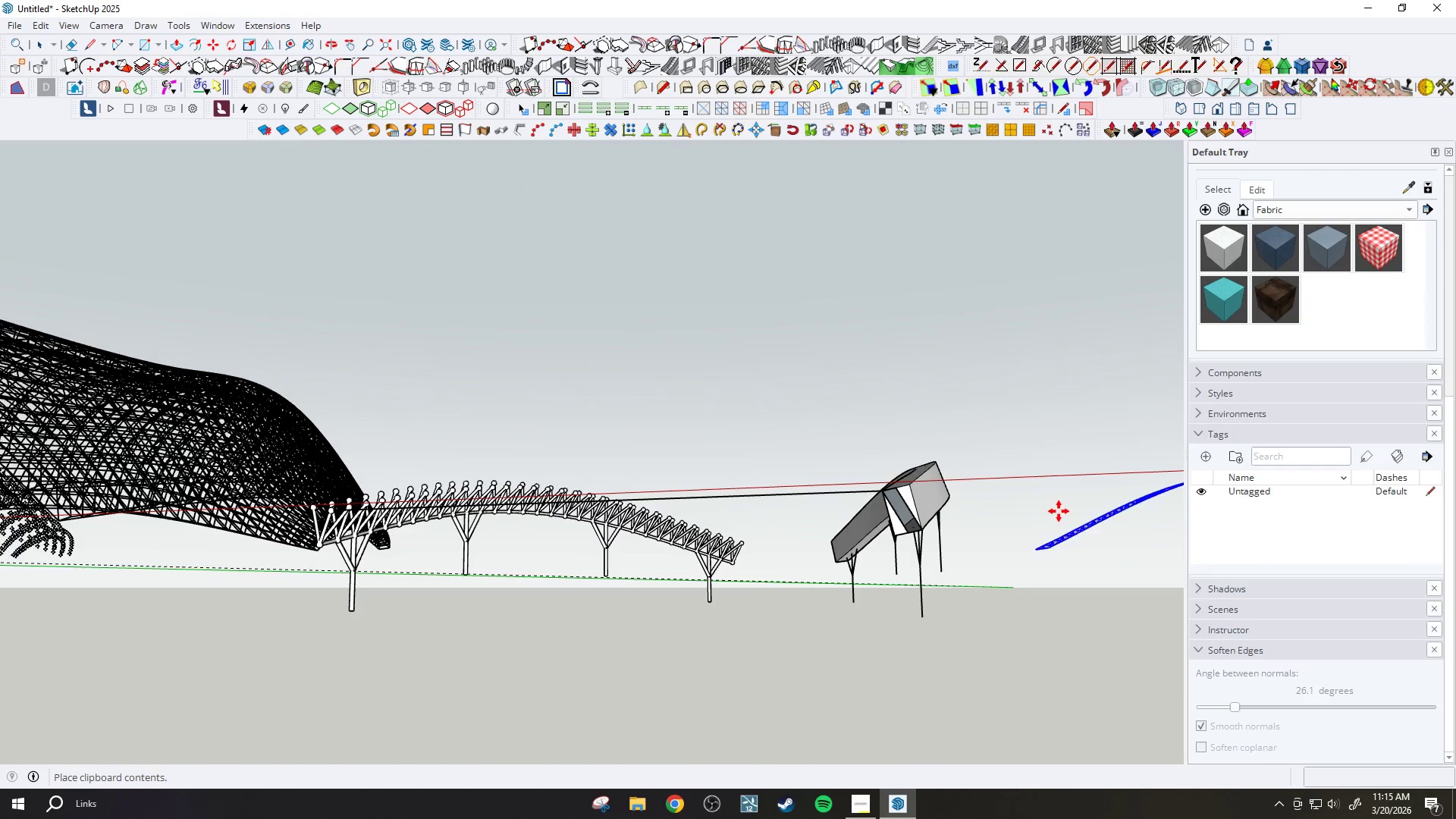 
left_click([1006, 538])
 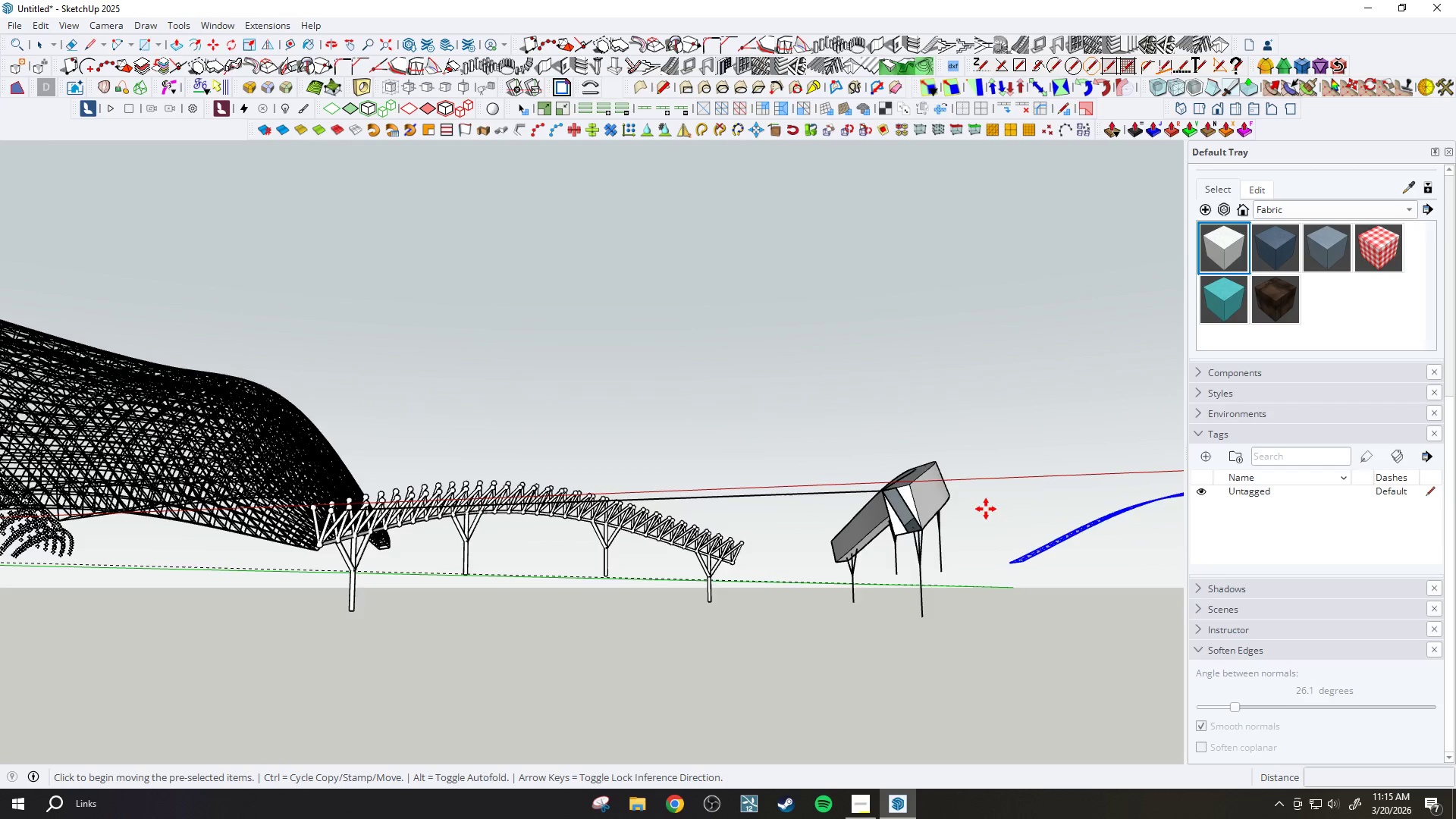 
scroll: coordinate [1077, 500], scroll_direction: up, amount: 6.0
 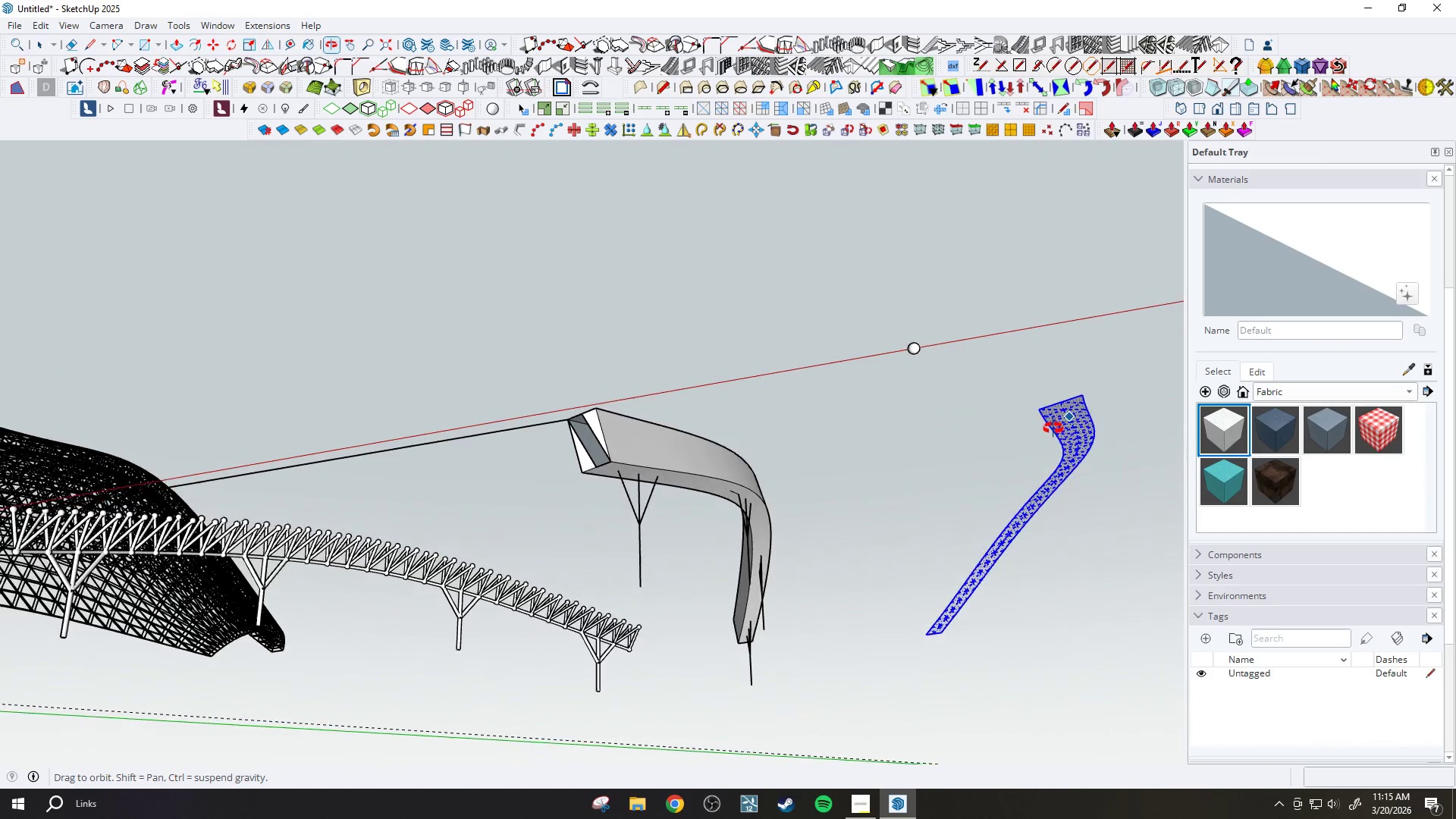 
key(Space)
 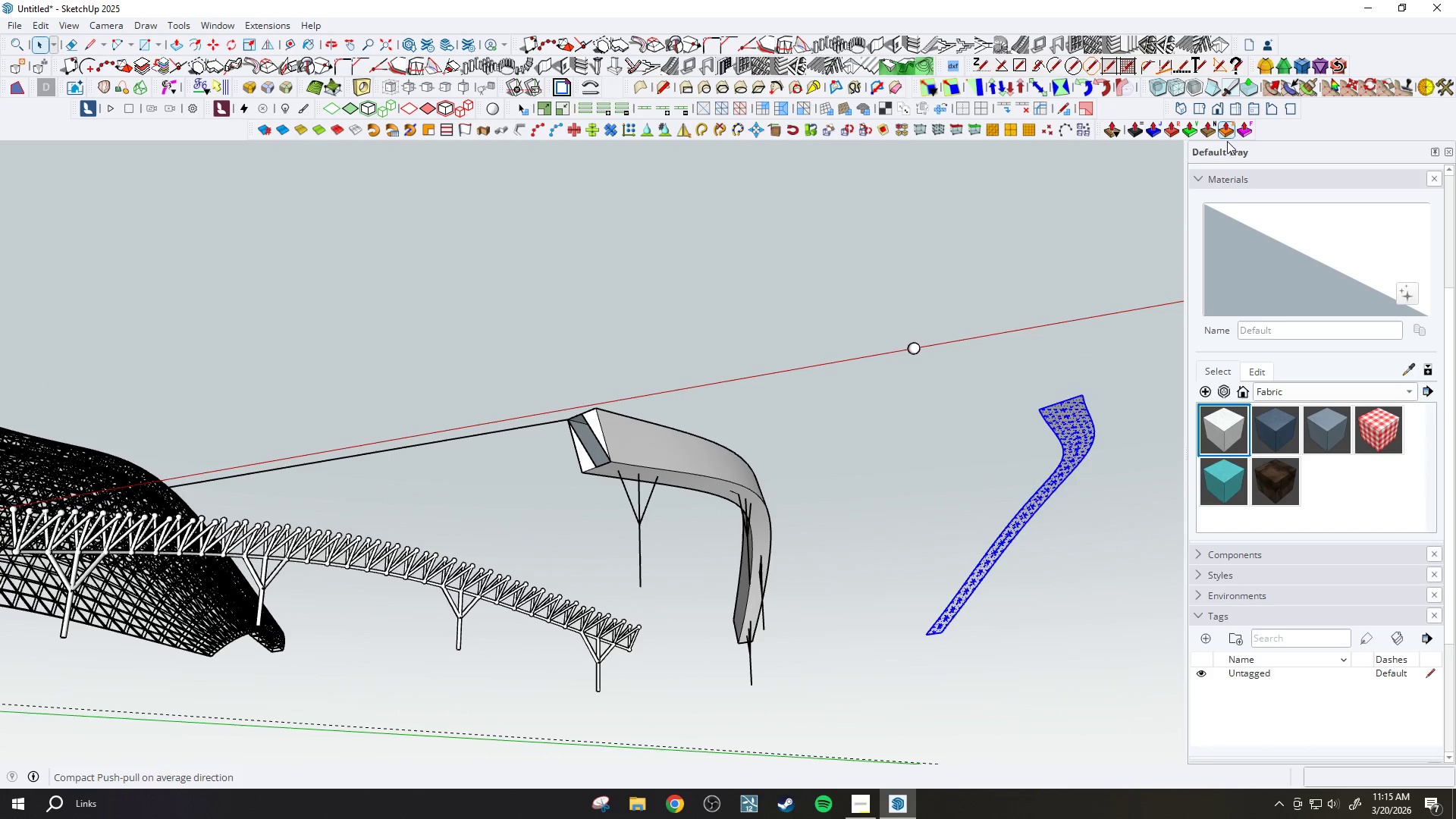 
left_click([1078, 423])
 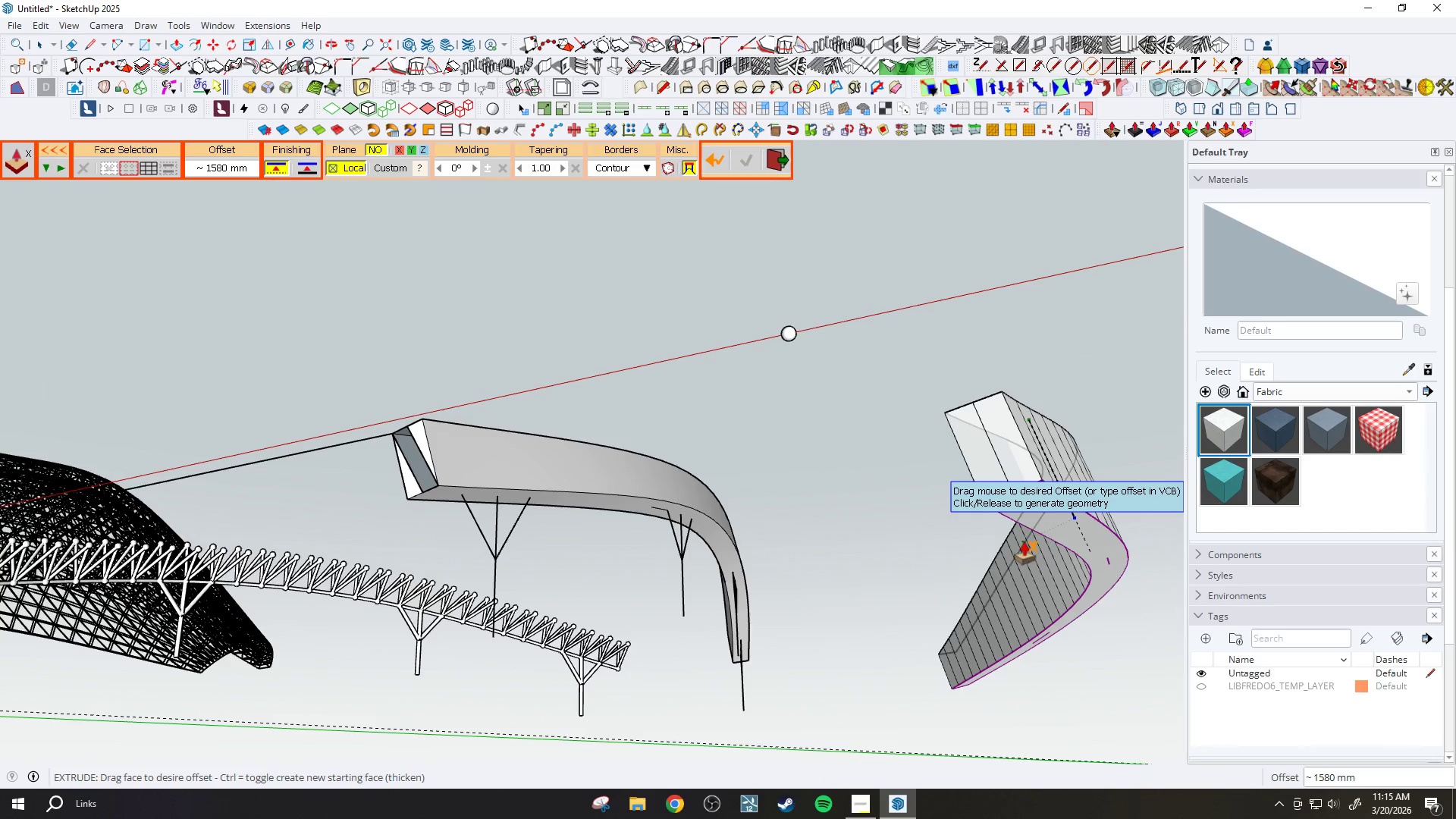 
scroll: coordinate [1081, 413], scroll_direction: up, amount: 3.0
 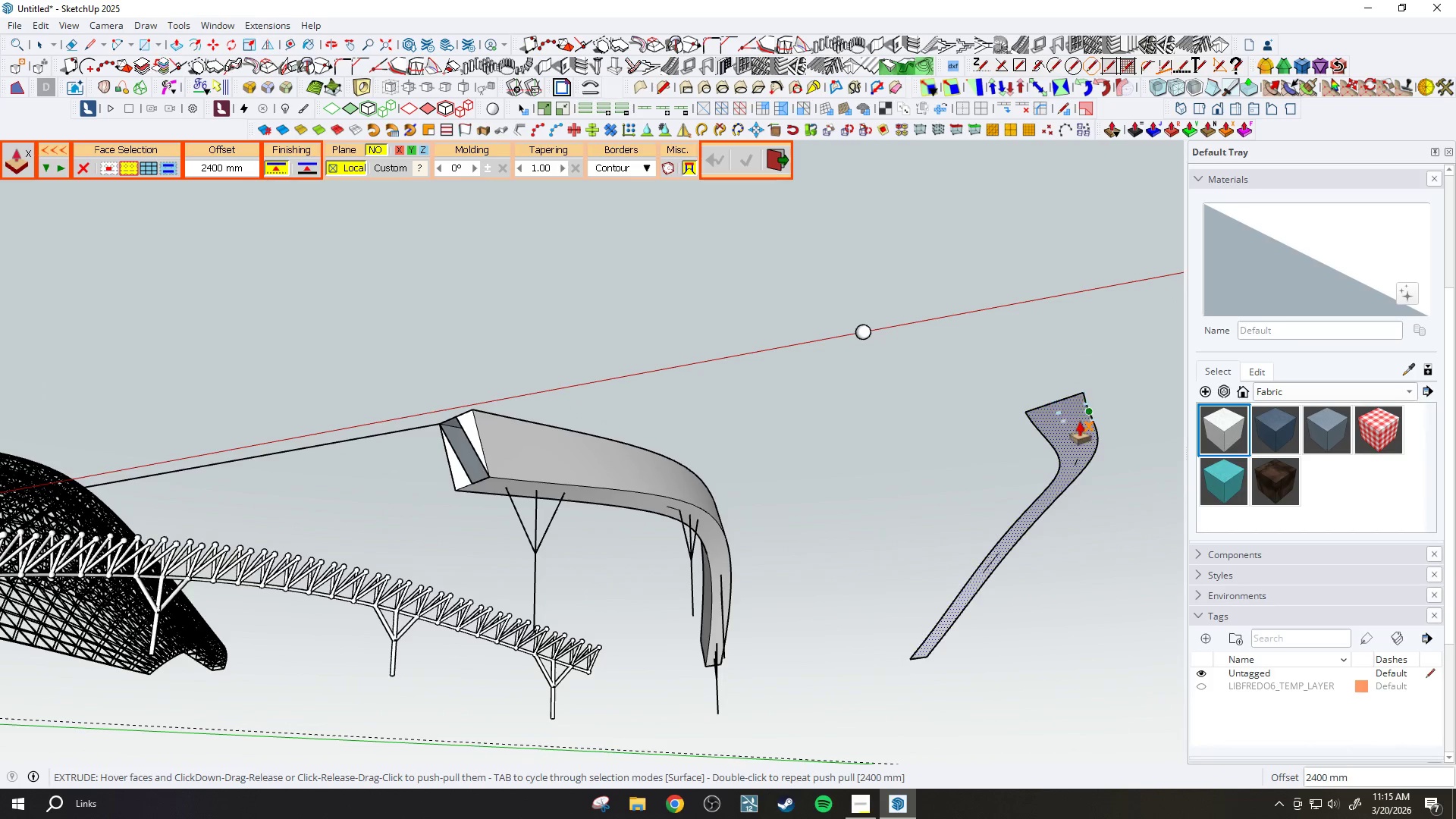 
wait(7.9)
 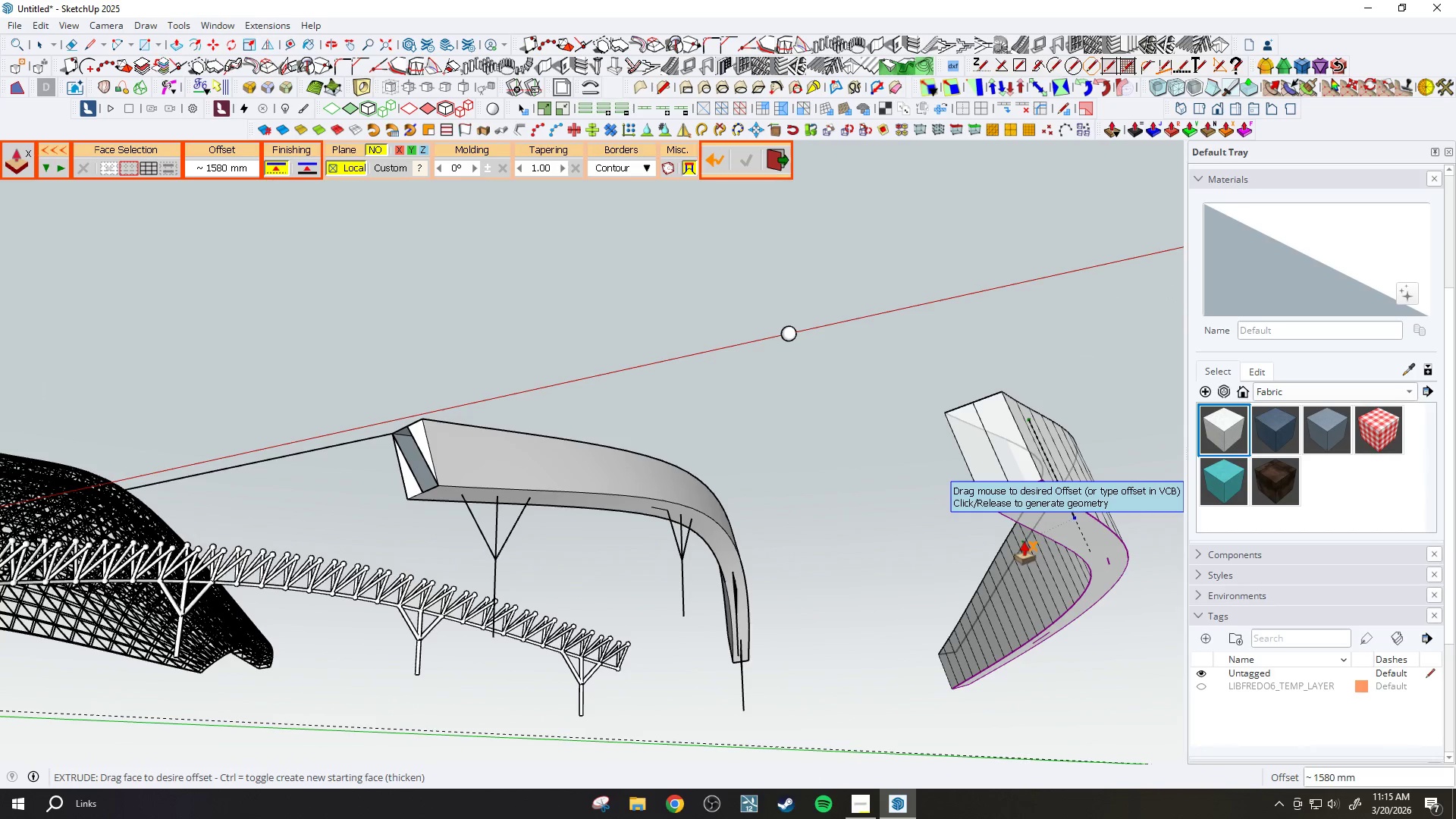 
key(Escape)
 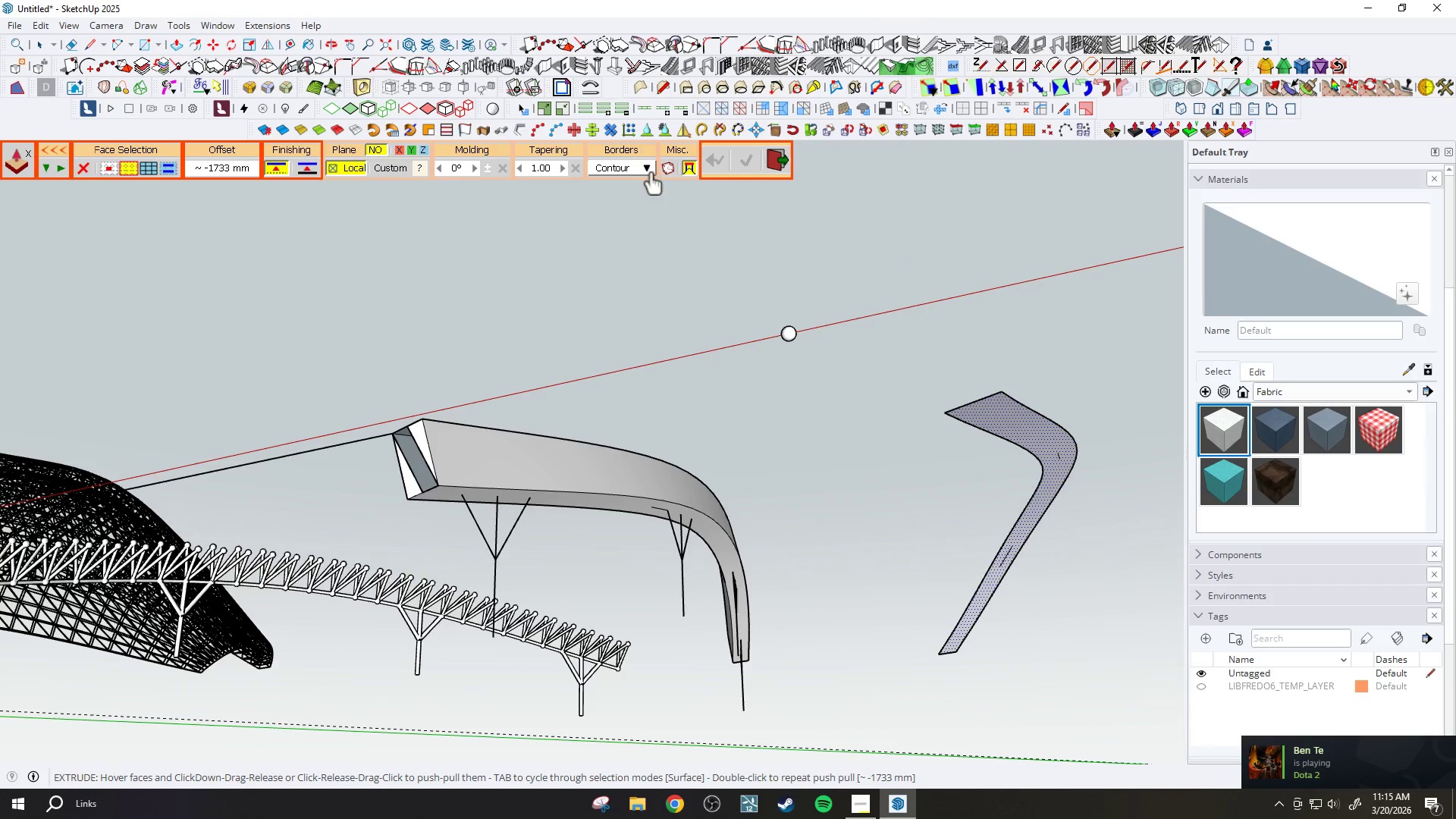 
left_click([645, 165])
 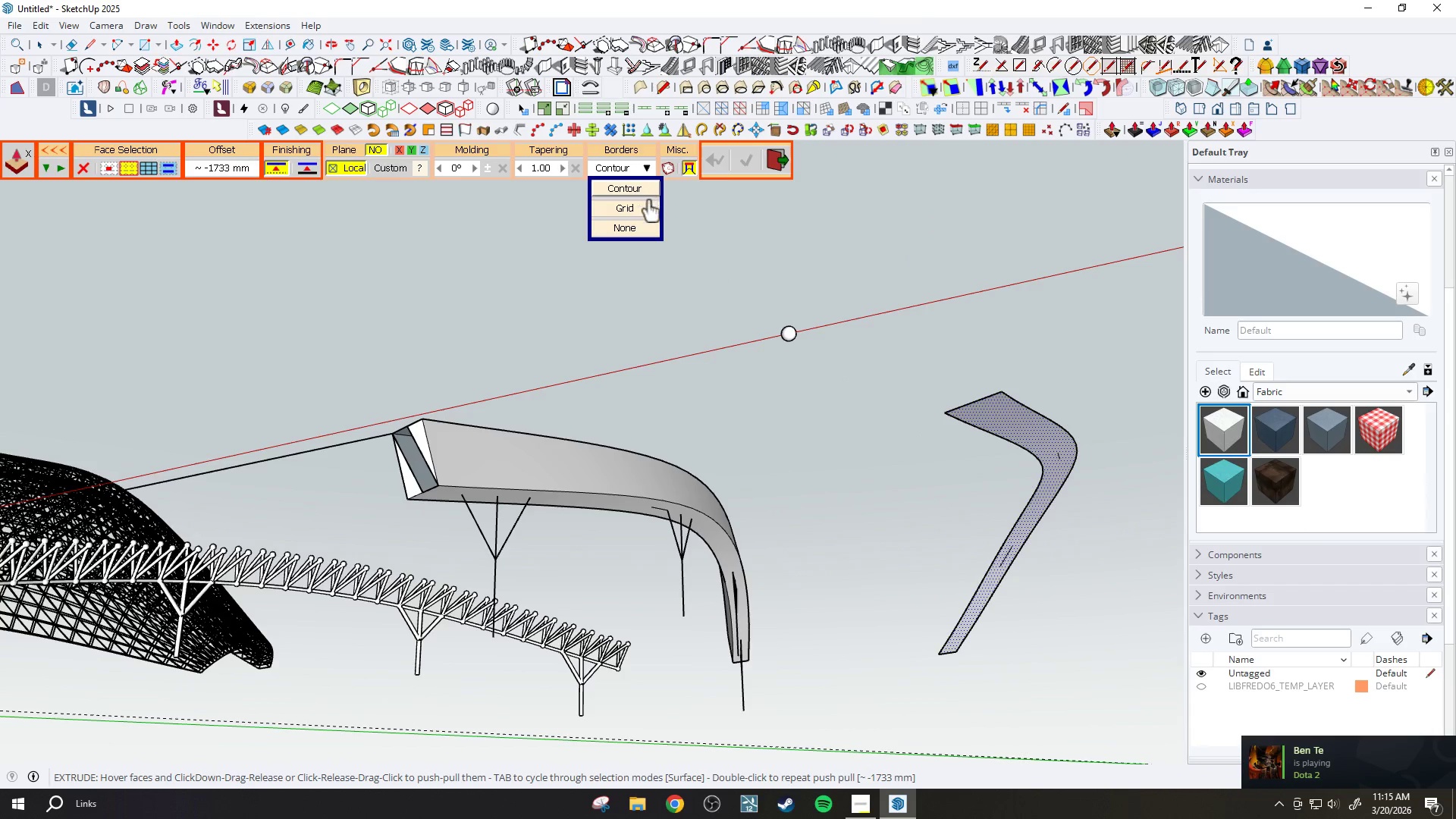 
left_click([648, 205])
 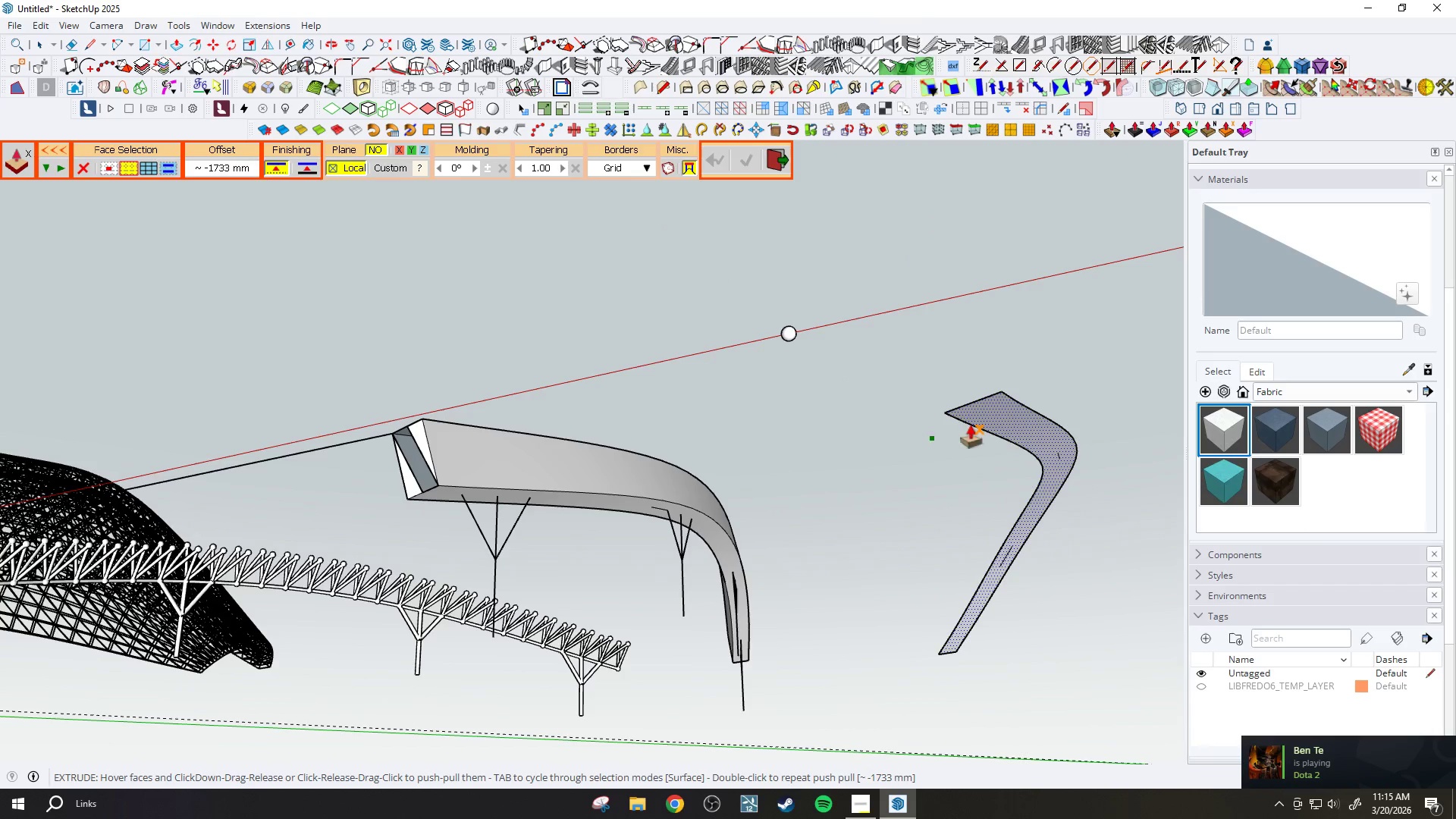 
left_click_drag(start_coordinate=[999, 425], to_coordinate=[1001, 432])
 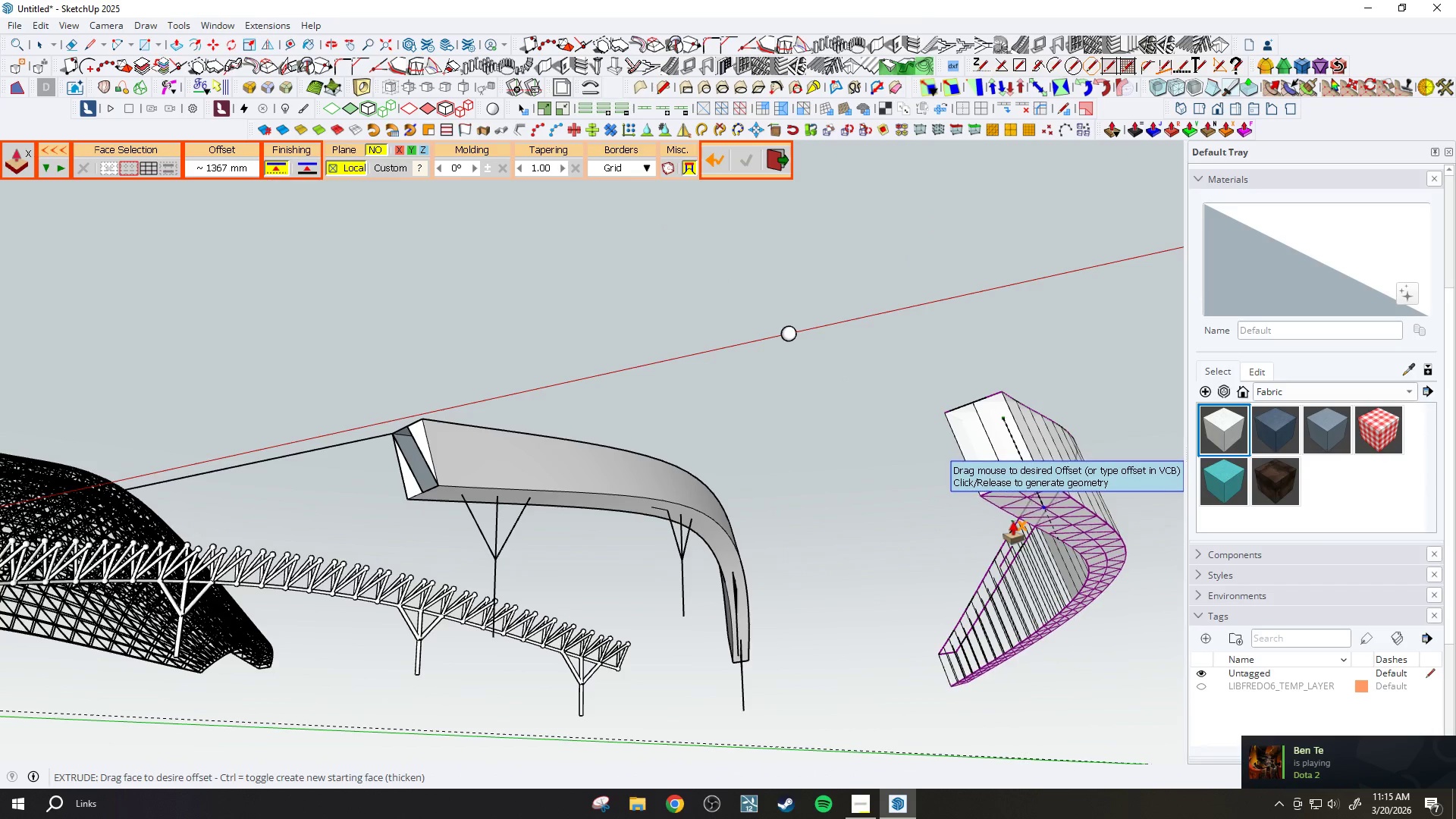 
key(Escape)
 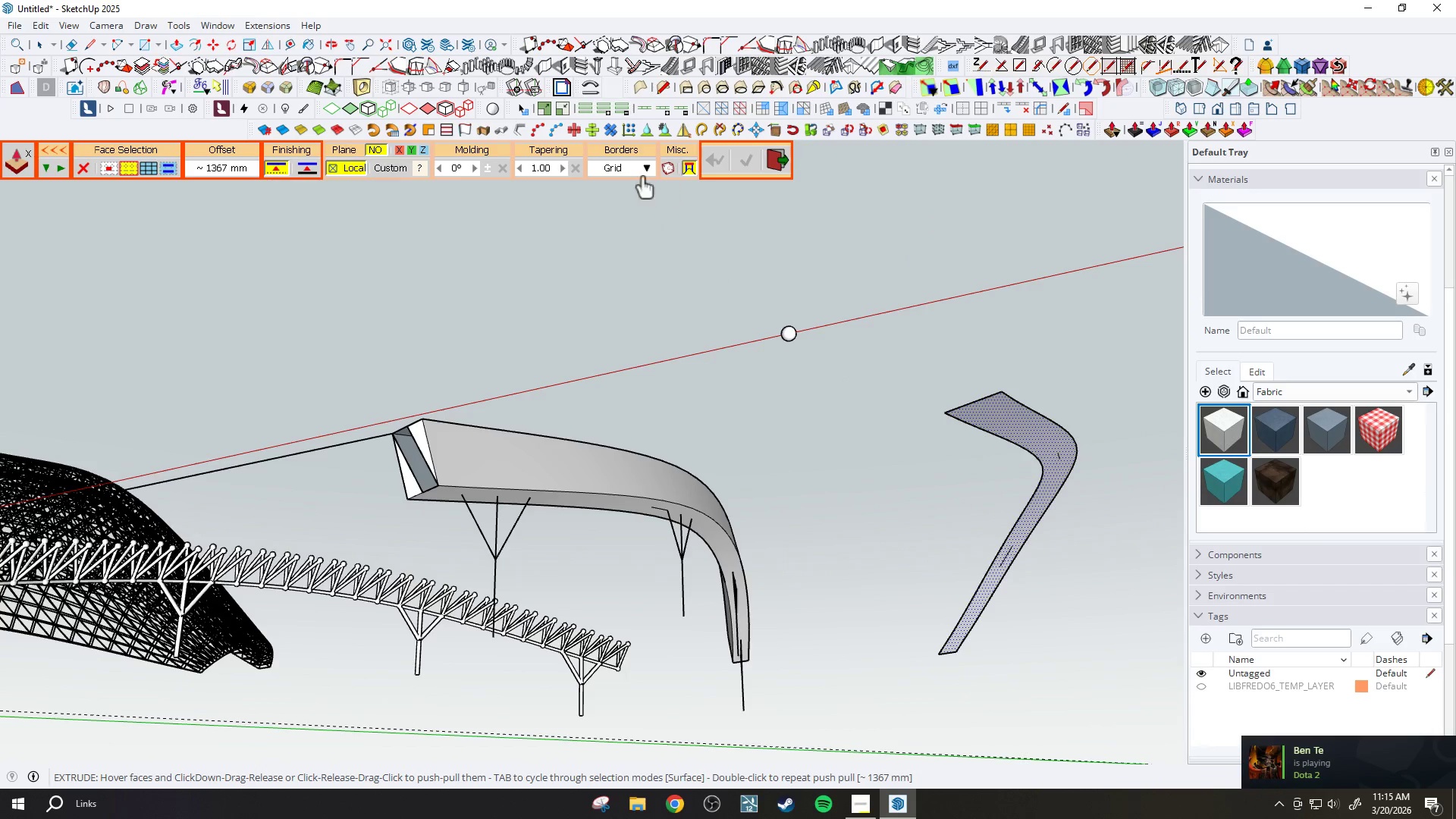 
left_click([626, 169])
 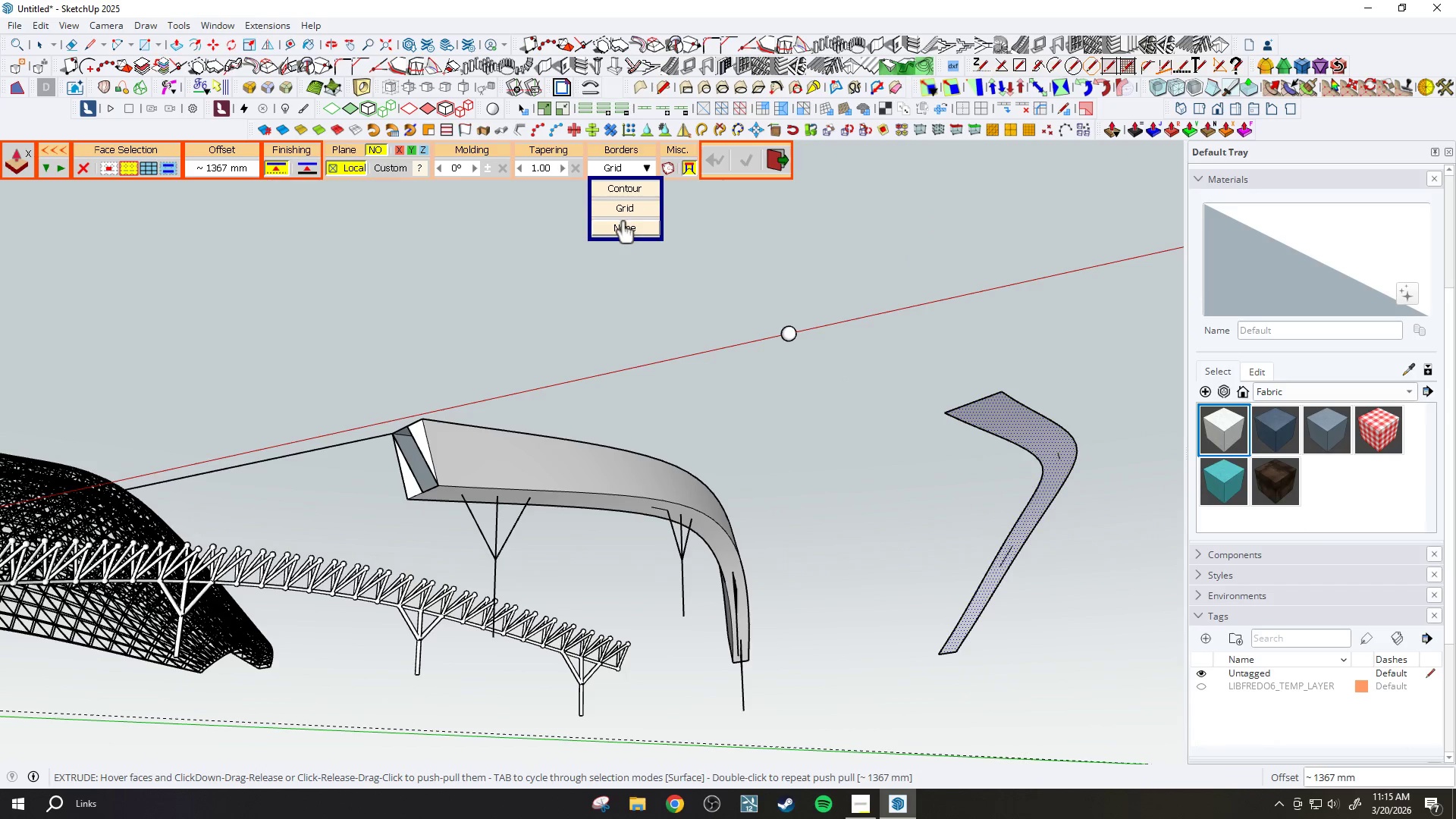 
left_click([623, 224])
 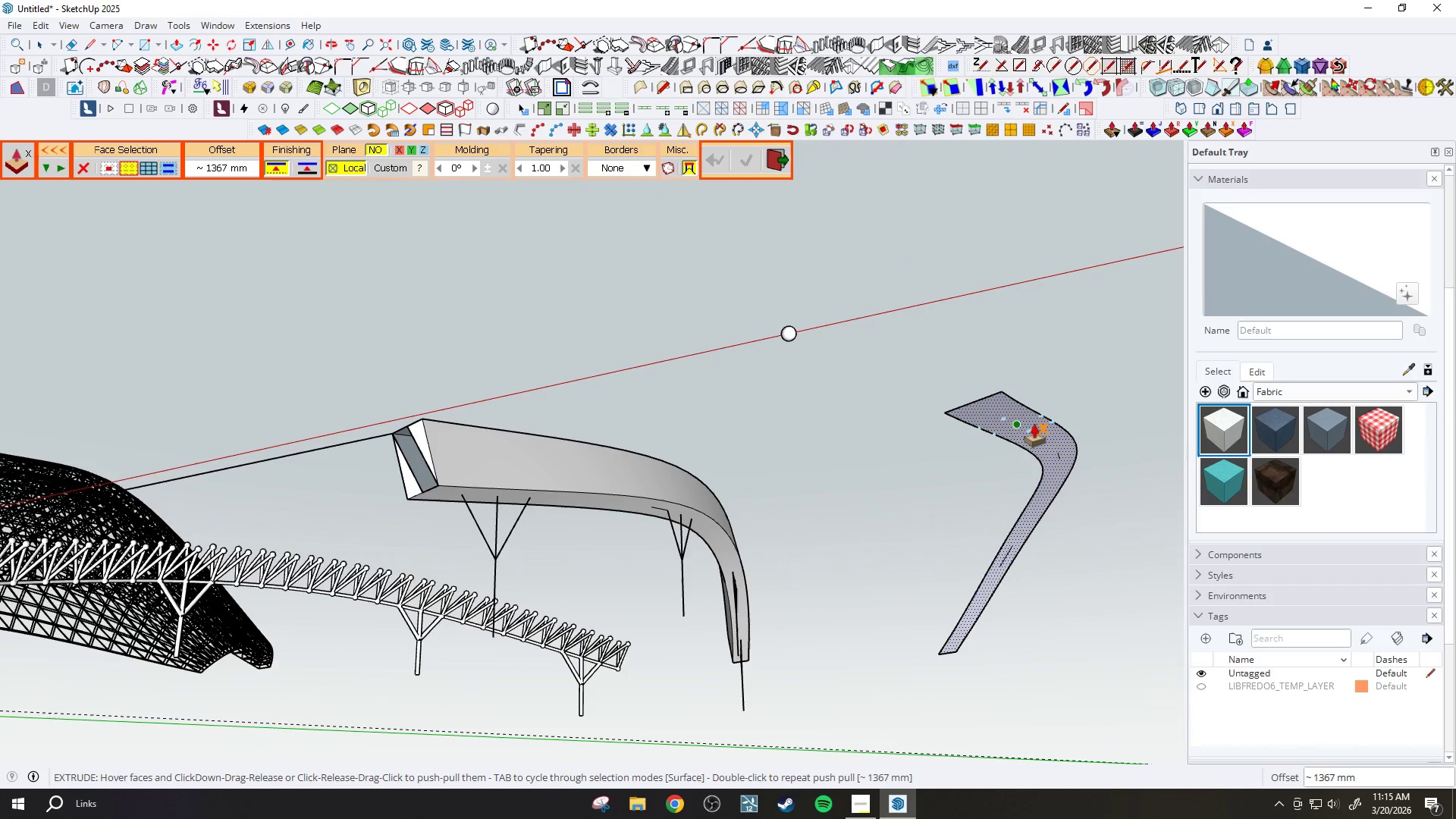 
left_click_drag(start_coordinate=[1034, 425], to_coordinate=[1034, 433])
 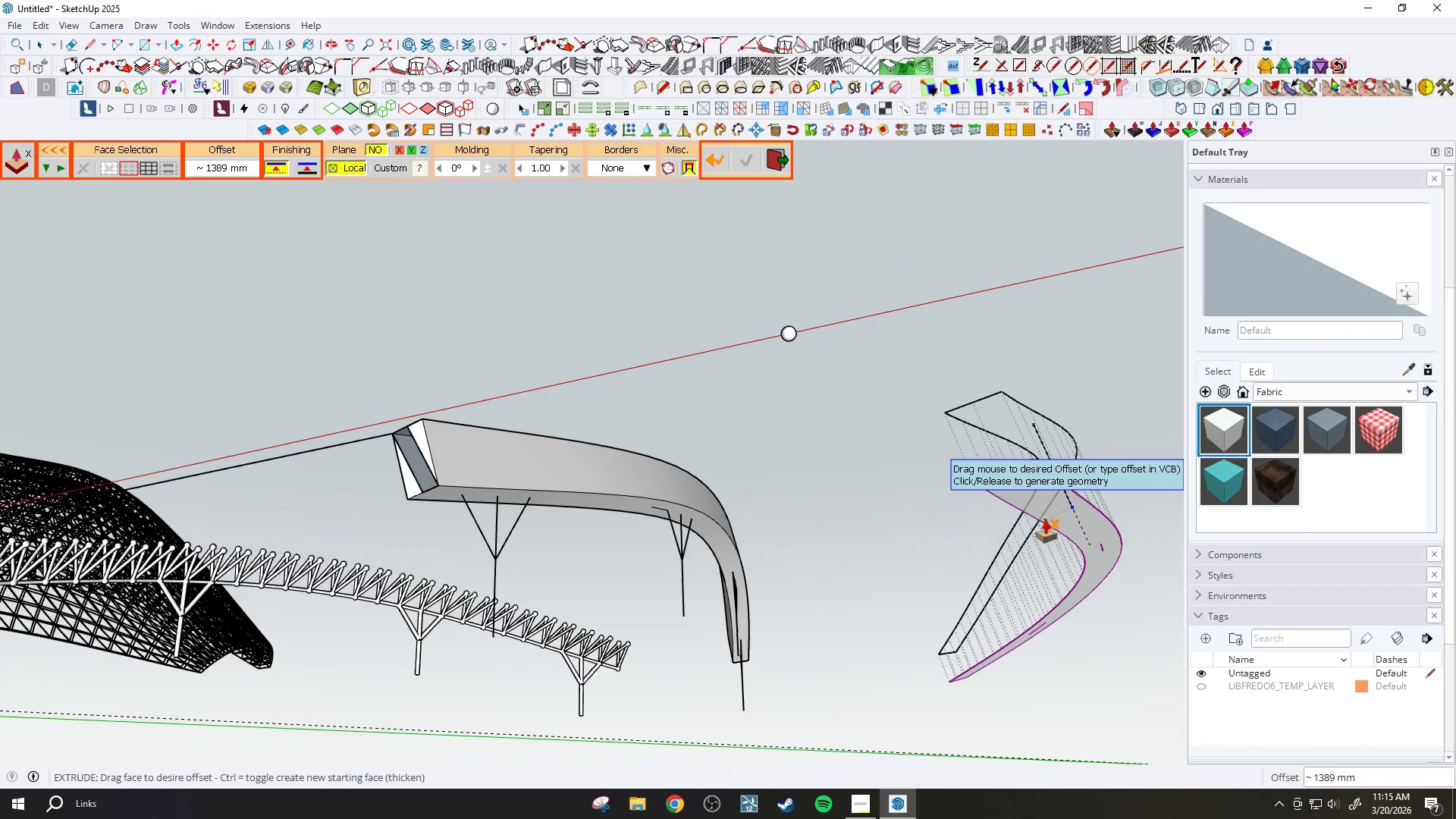 
key(Escape)
 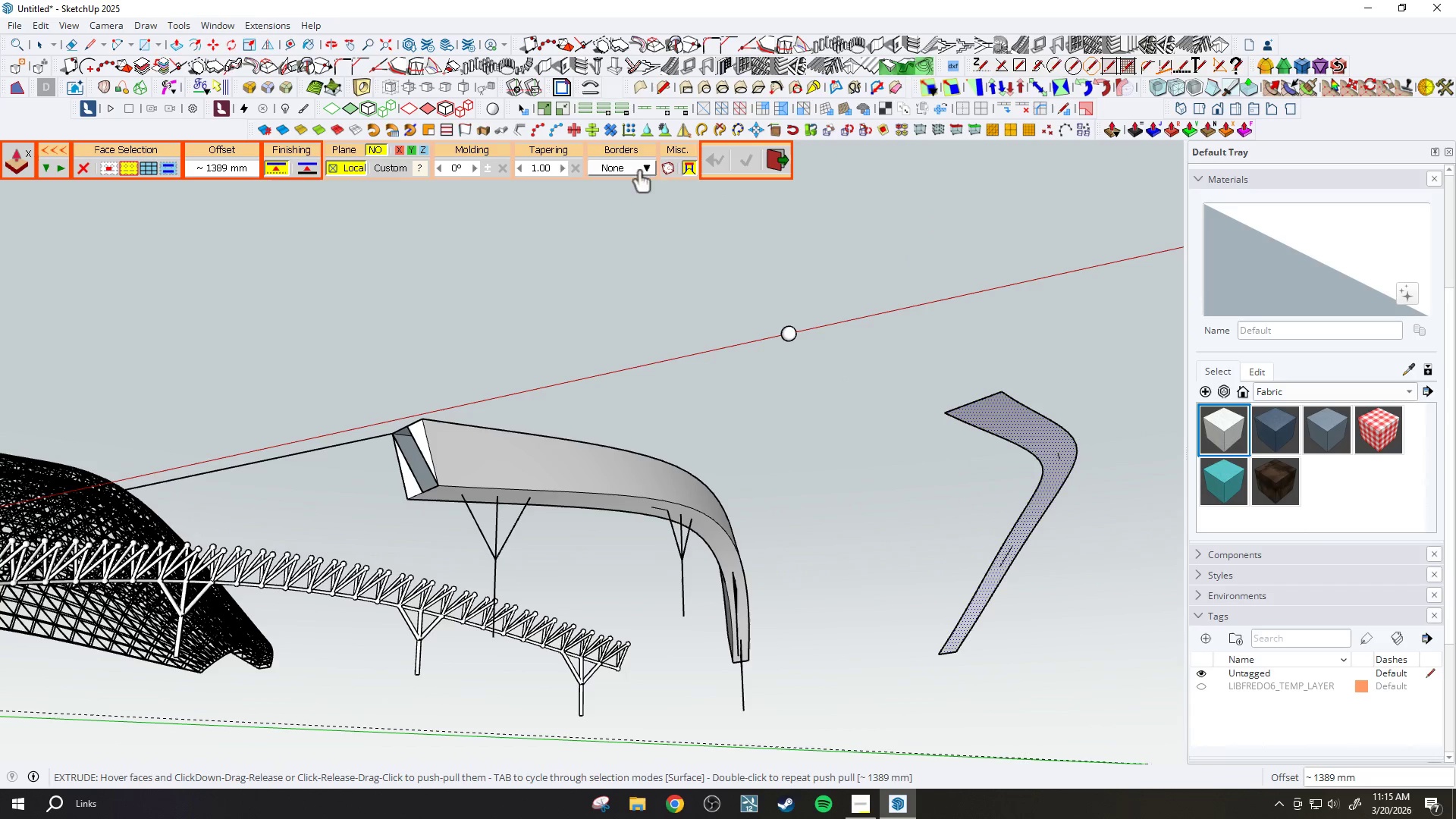 
double_click([632, 184])
 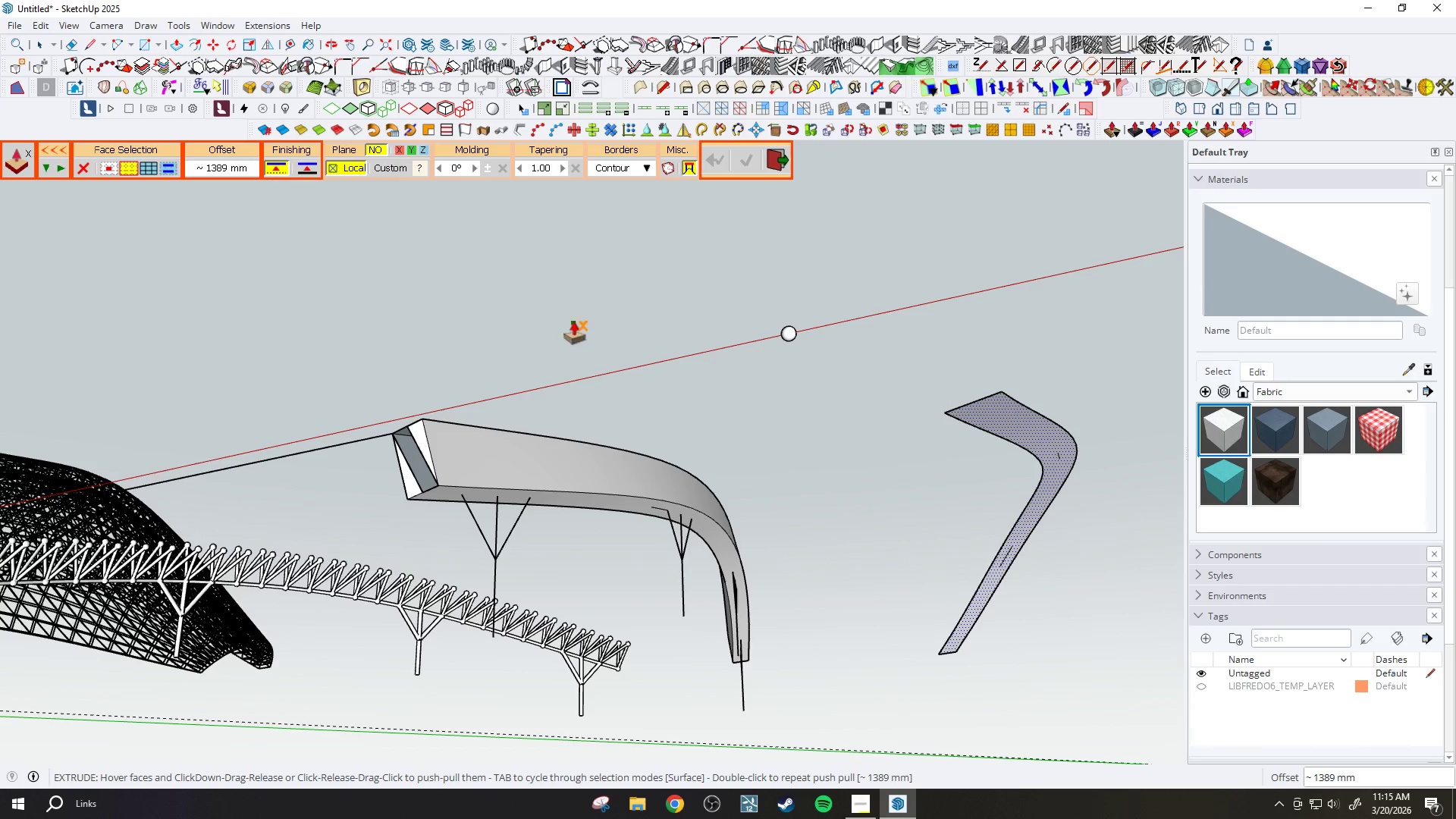 
wait(17.17)
 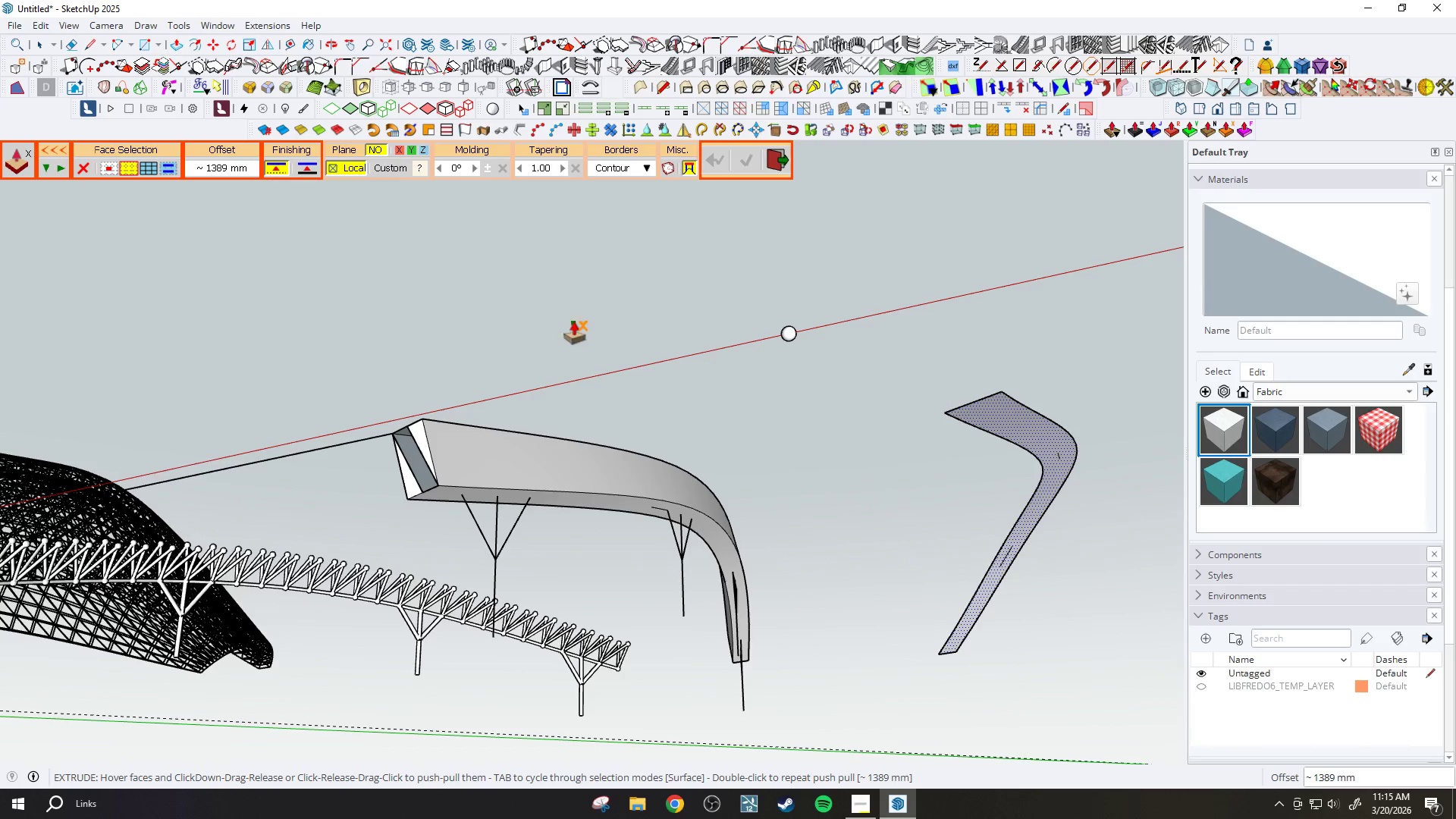 
left_click([426, 154])
 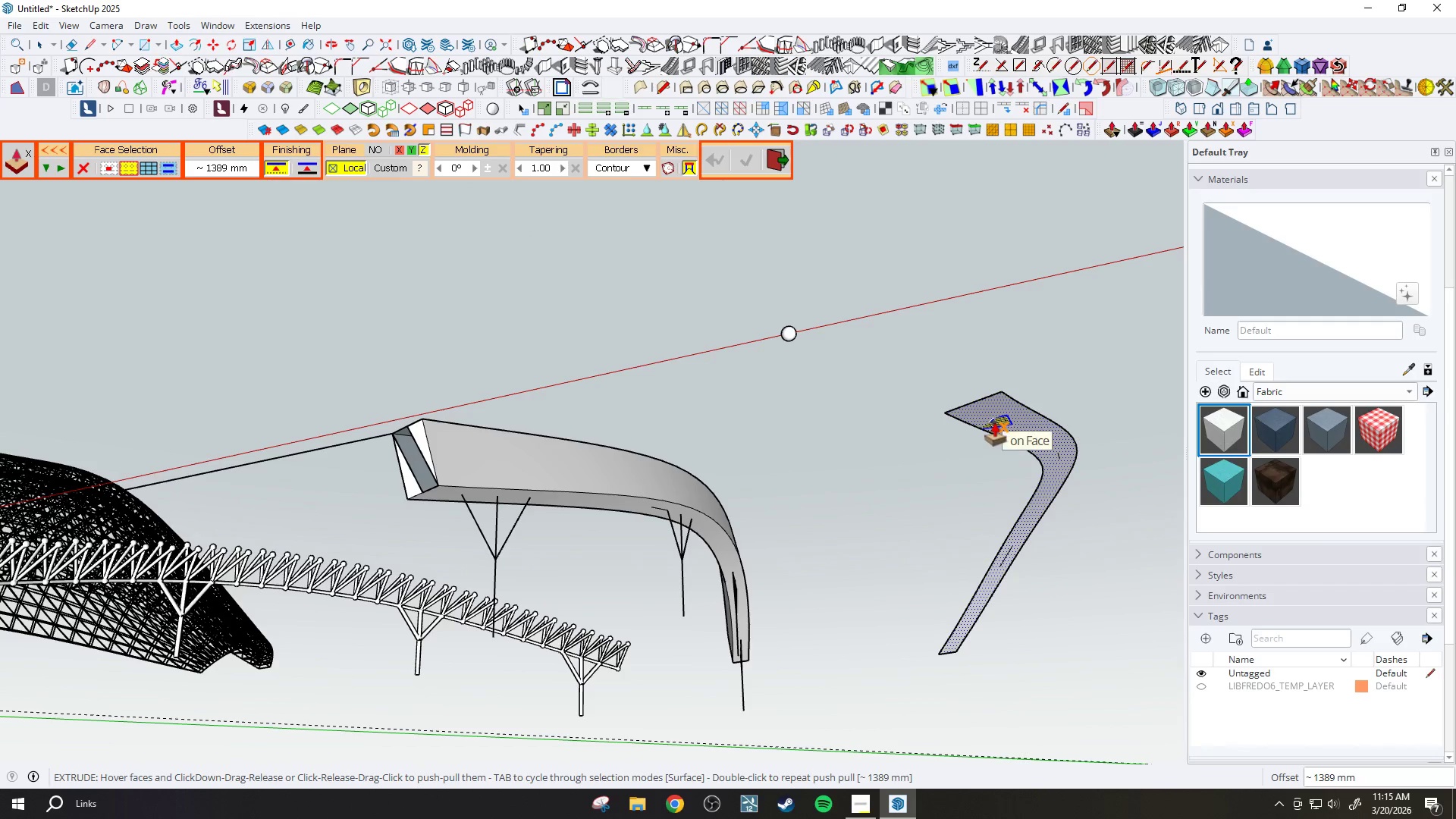 
mouse_move([909, 306])
 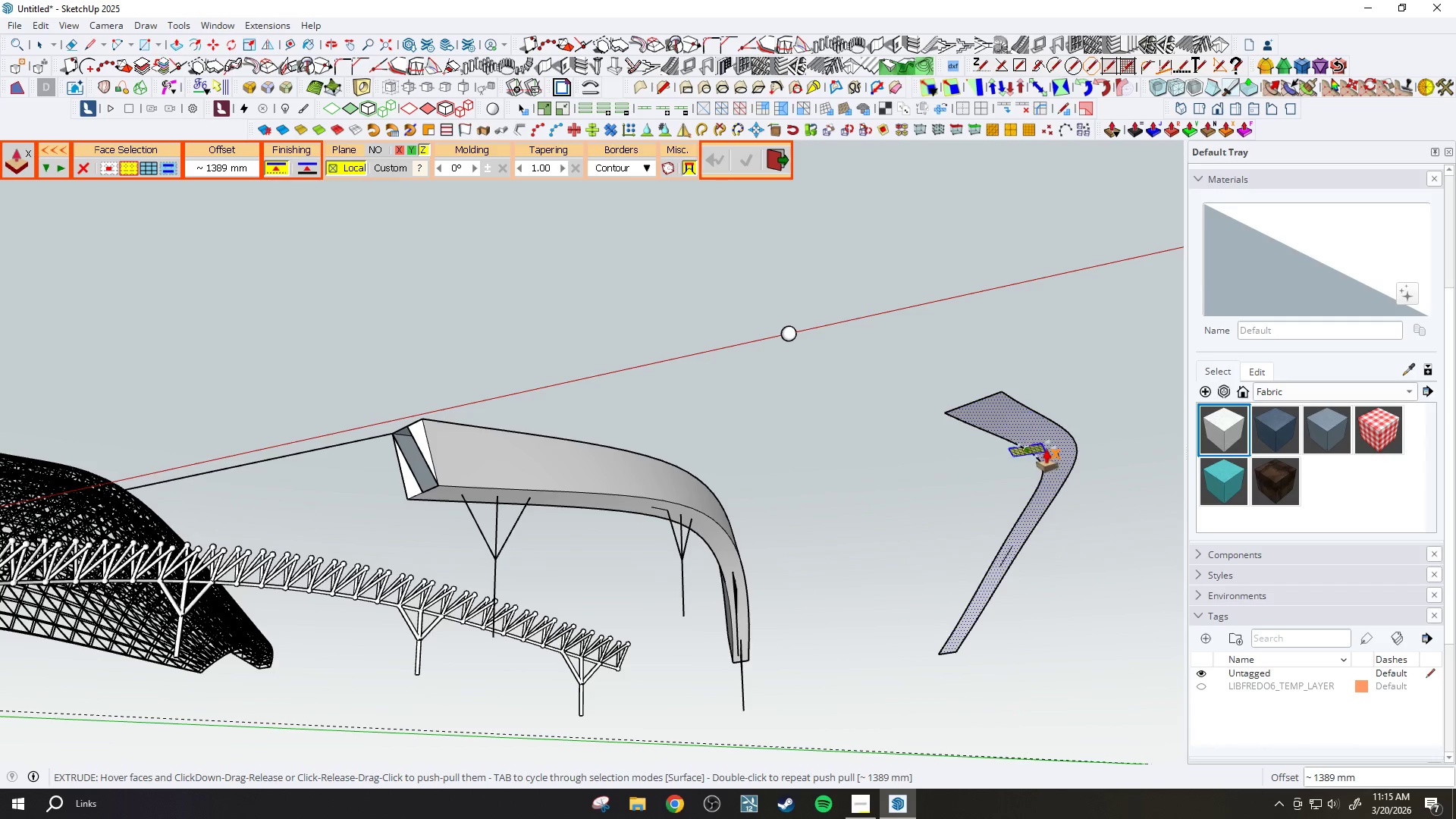 
left_click([1040, 441])
 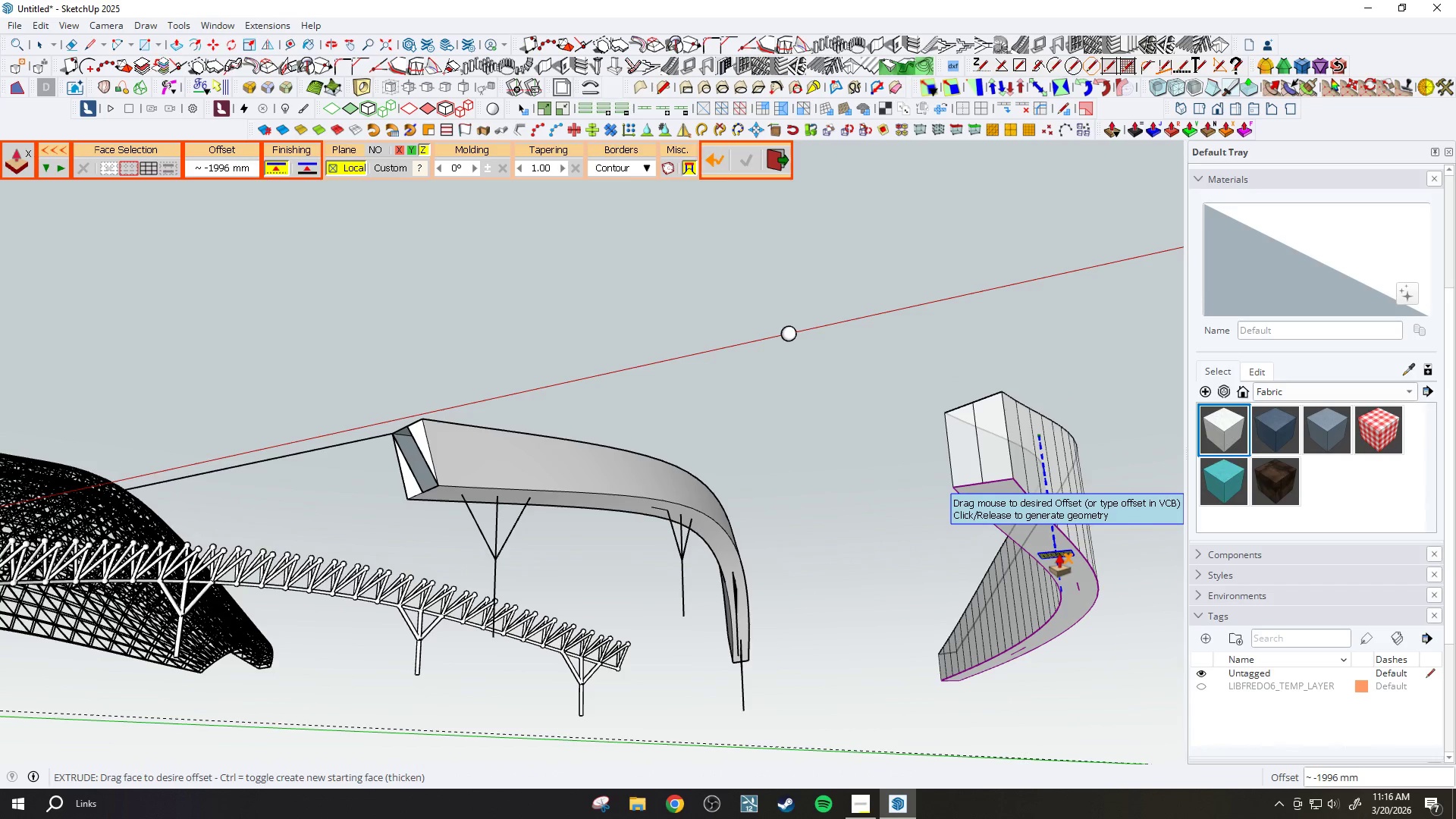 
wait(12.52)
 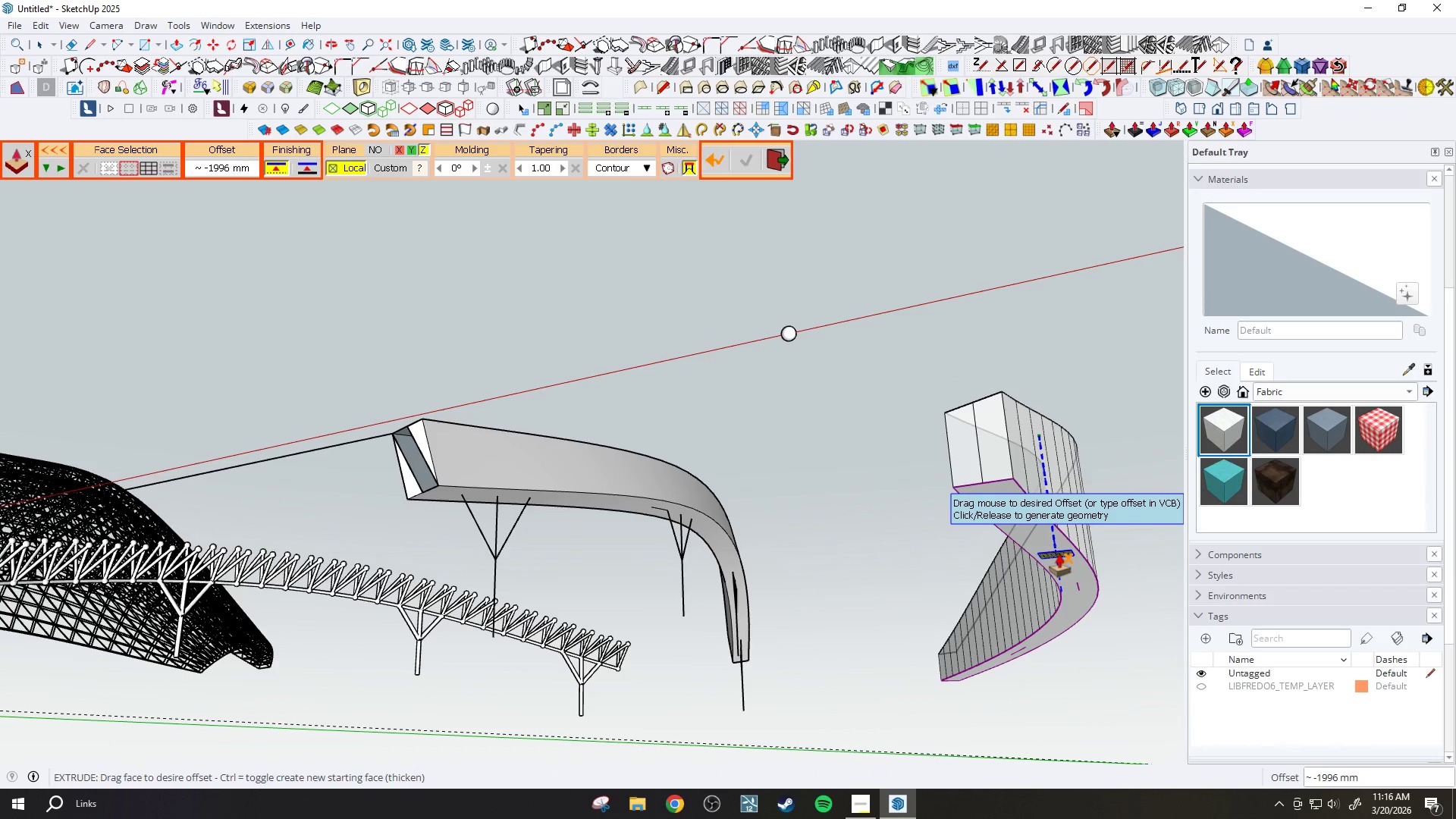 
key(Escape)
 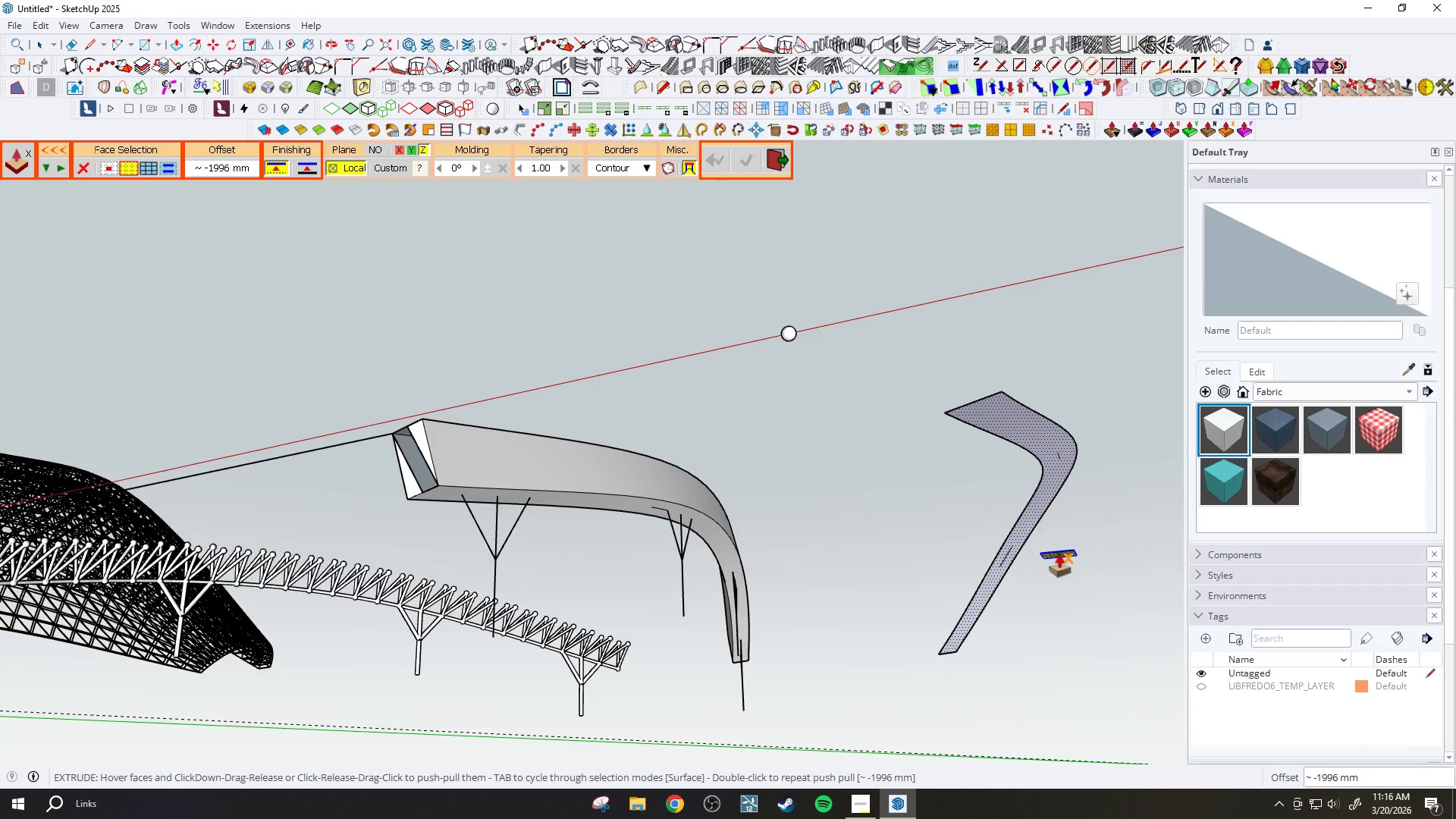 
key(Escape)
 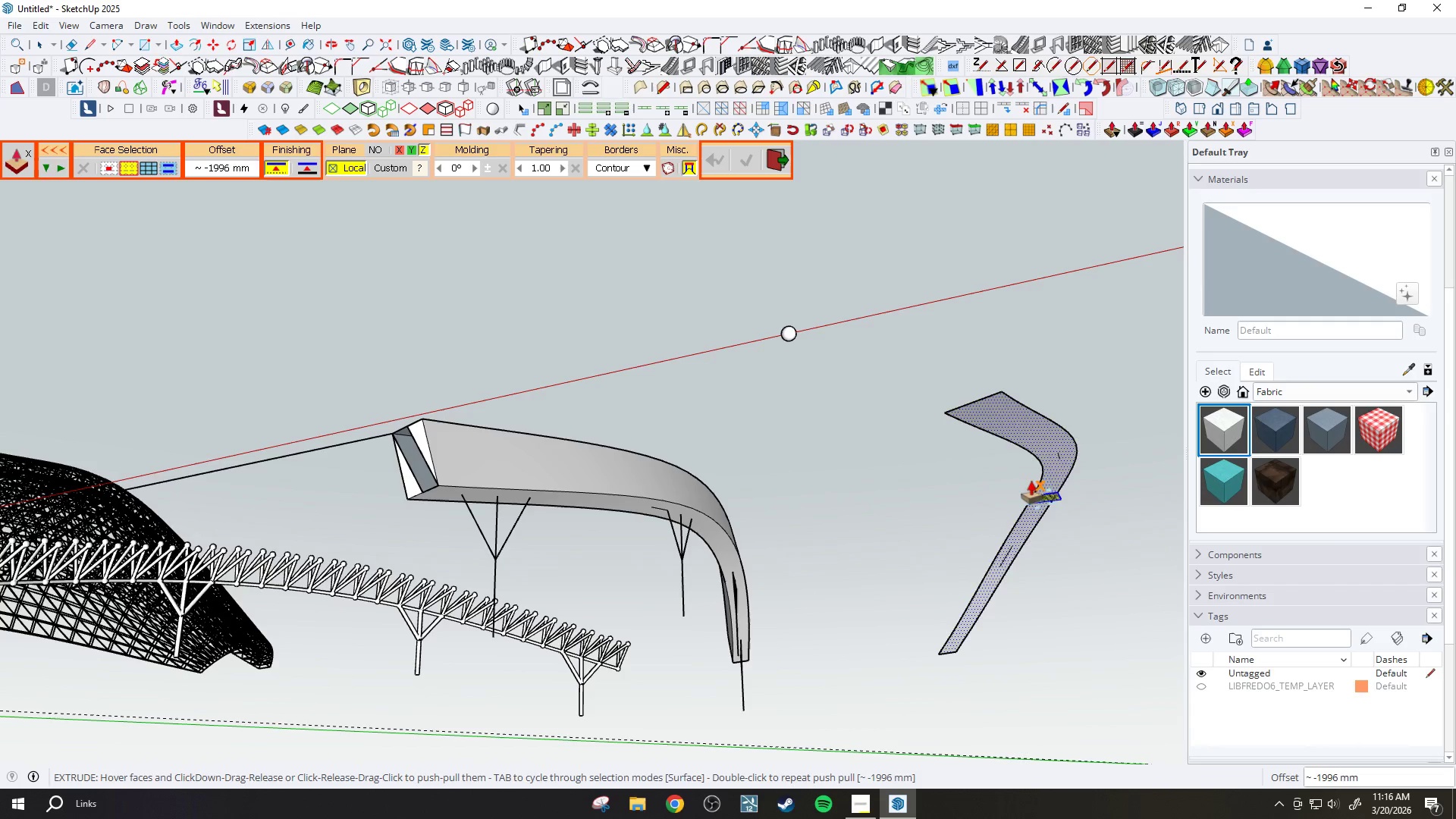 
key(Space)
 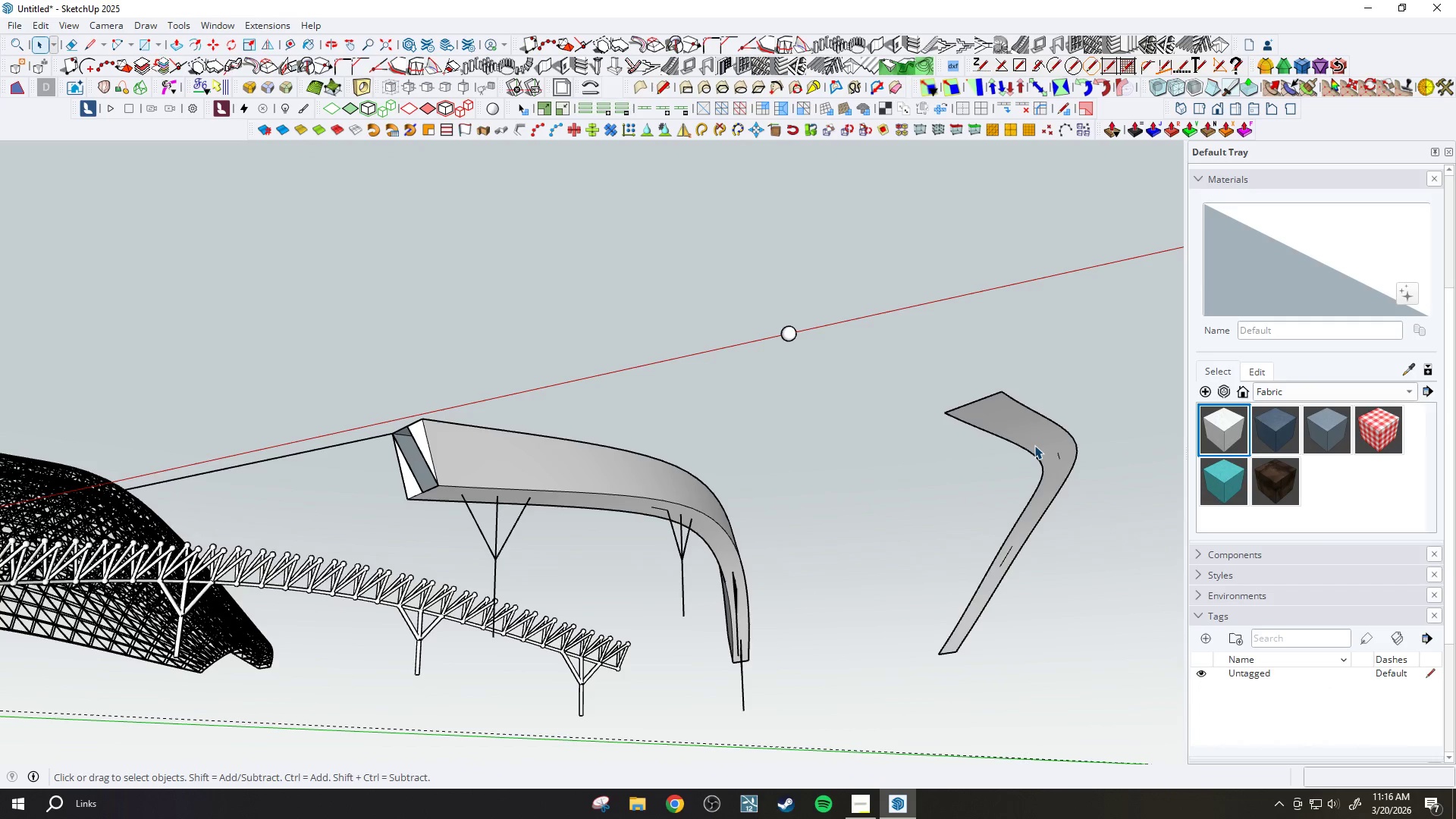 
double_click([1034, 445])
 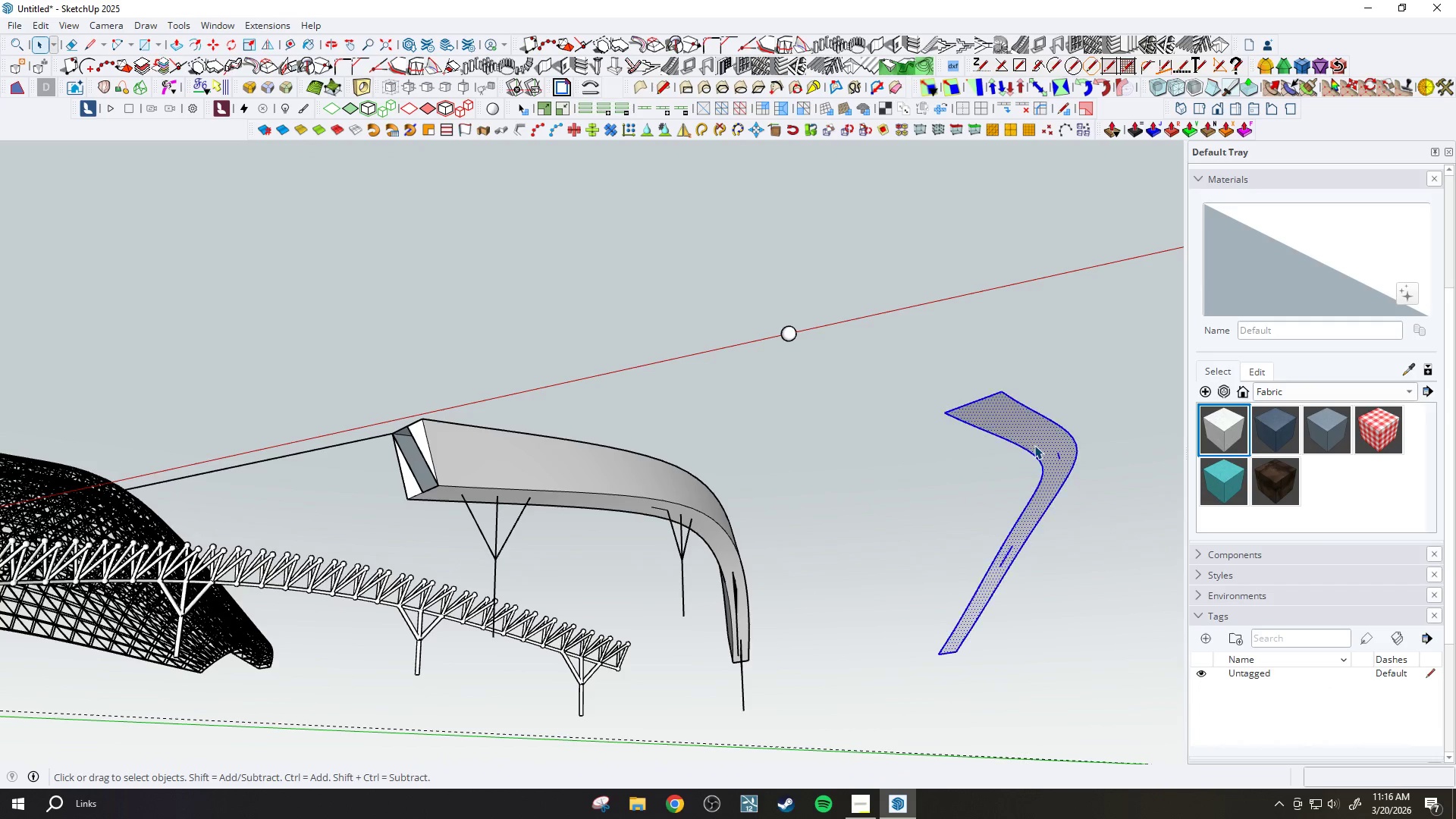 
triple_click([1034, 445])
 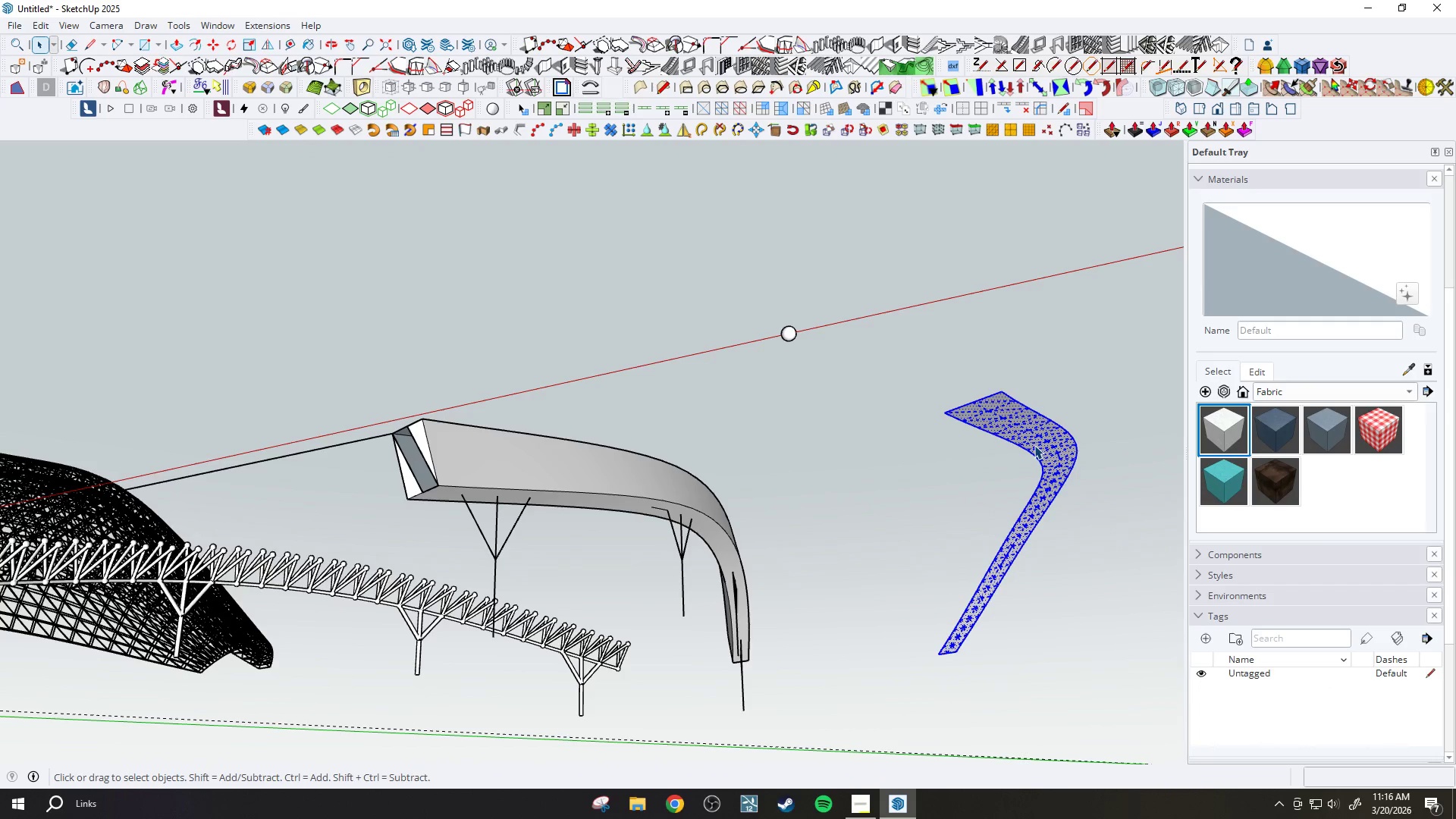 
key(Delete)
 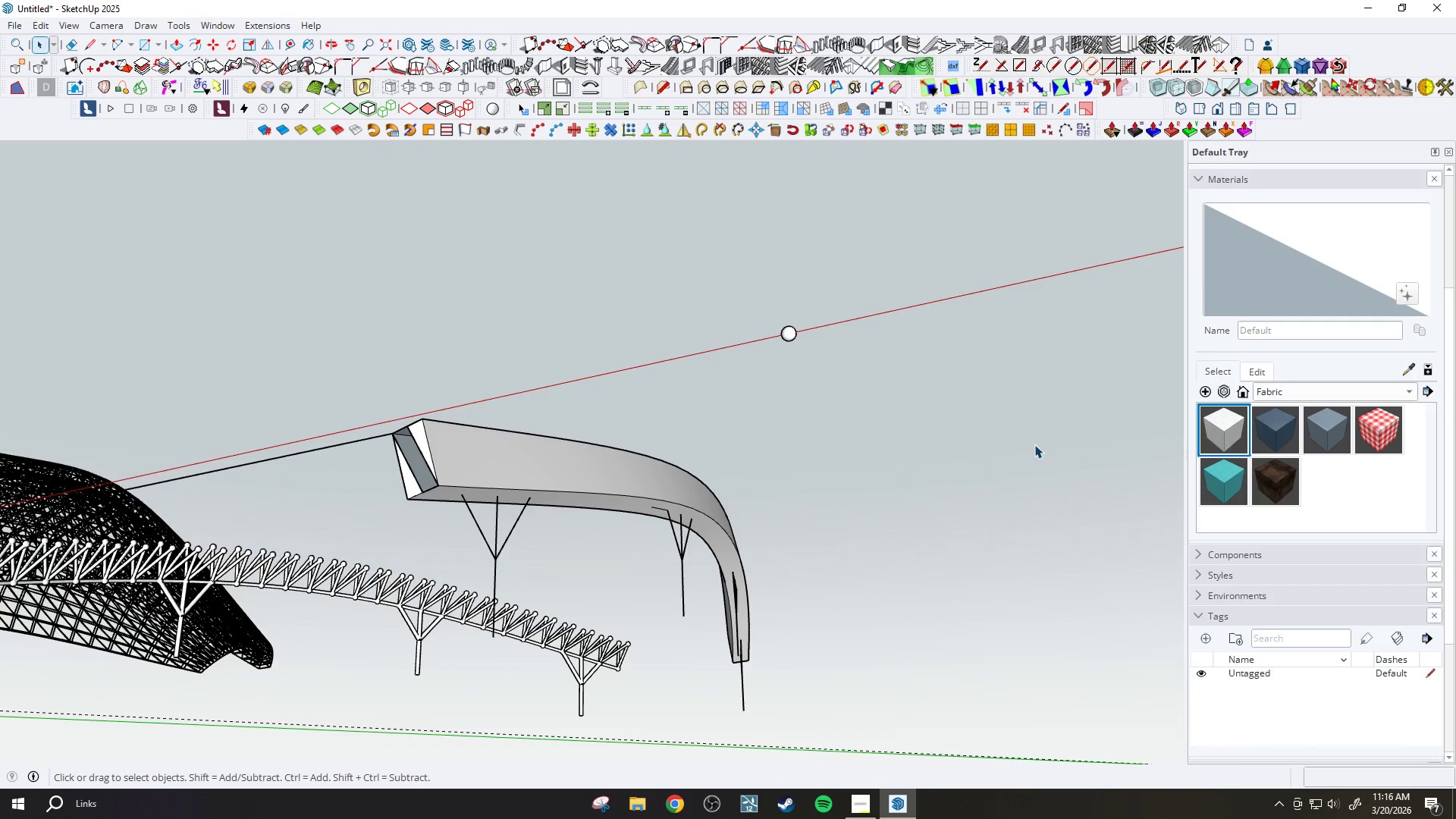 
left_click([594, 494])
 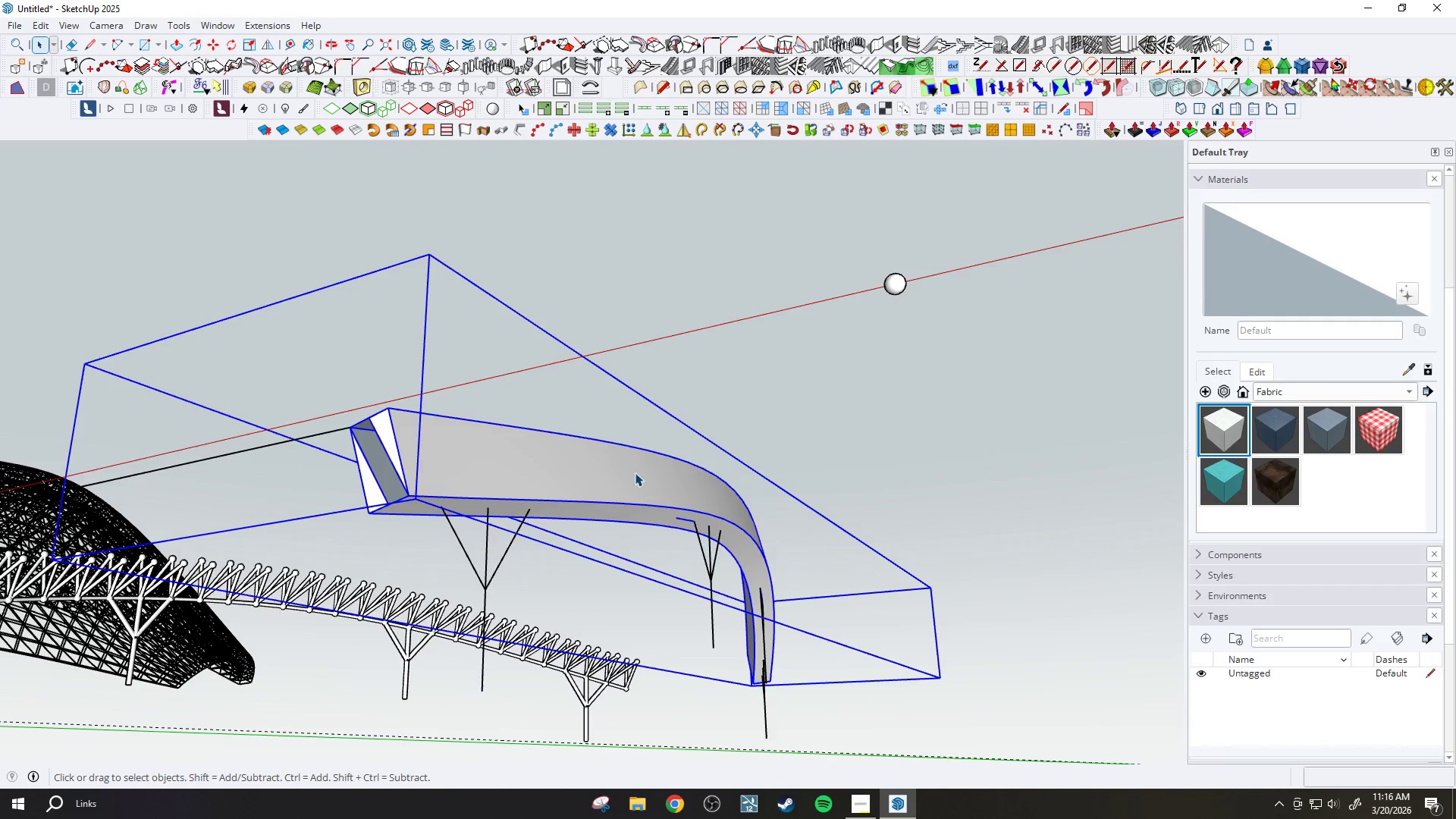 
scroll: coordinate [711, 436], scroll_direction: up, amount: 2.0
 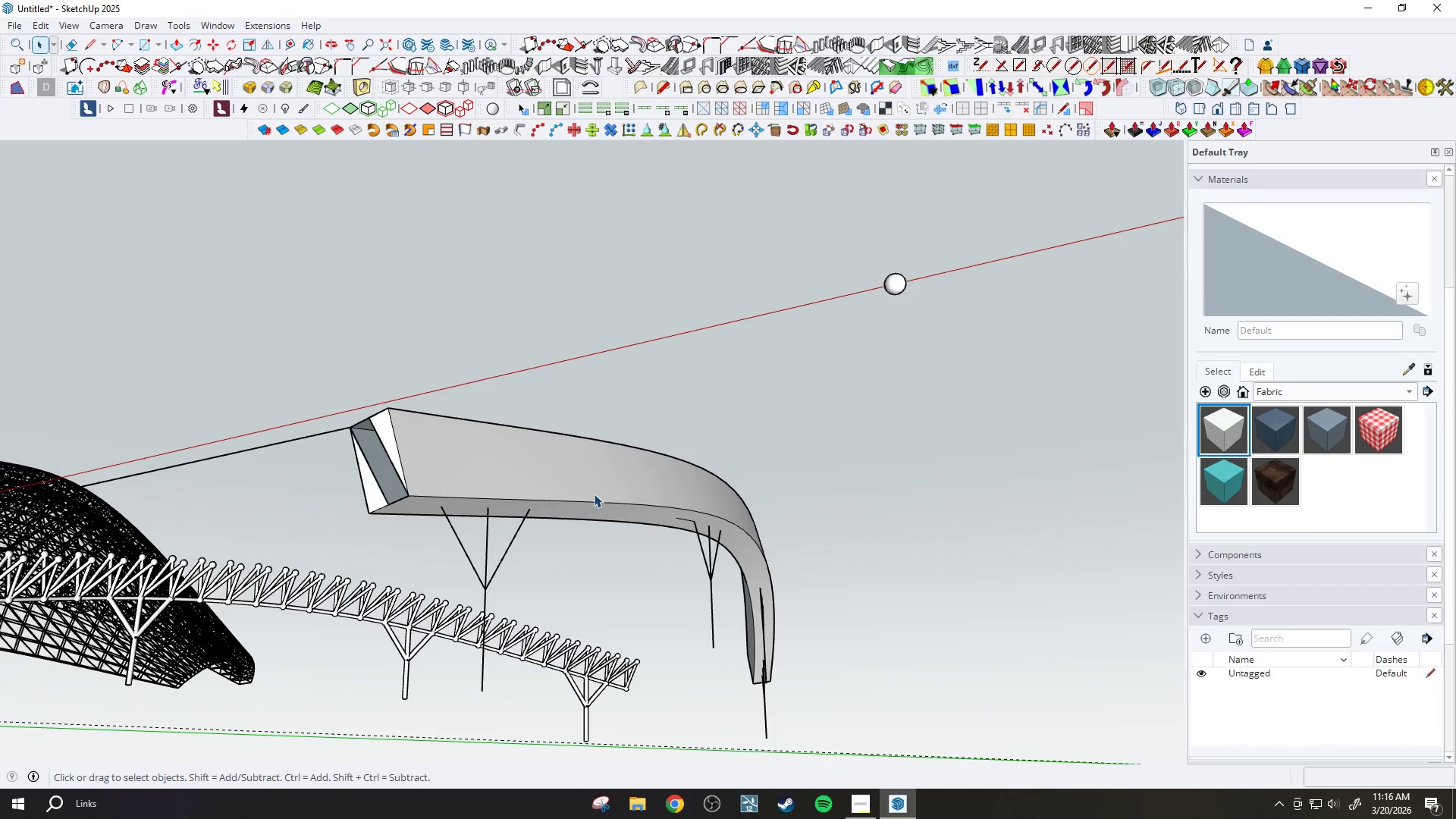 
double_click([588, 446])
 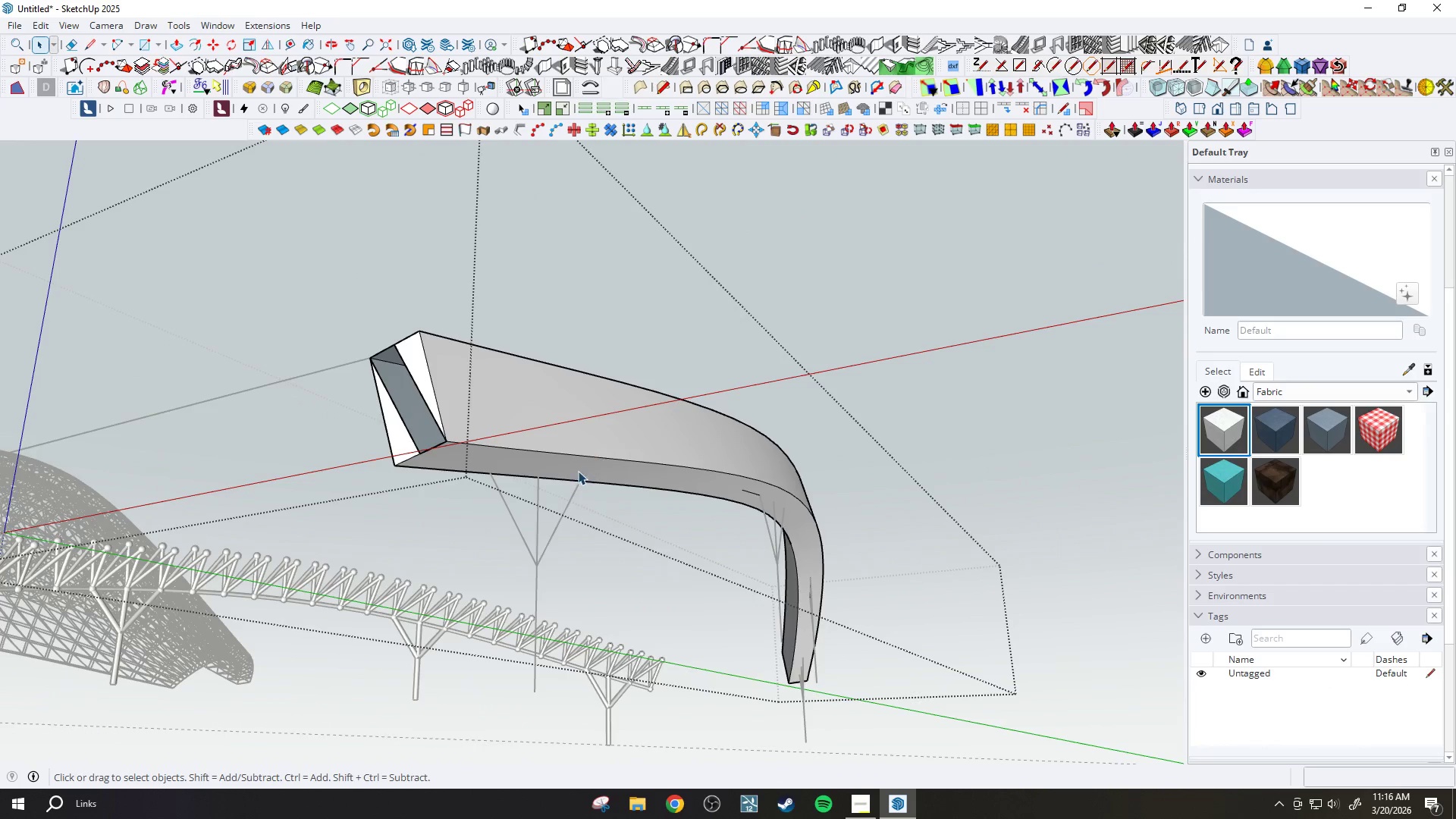 
scroll: coordinate [607, 494], scroll_direction: none, amount: 0.0
 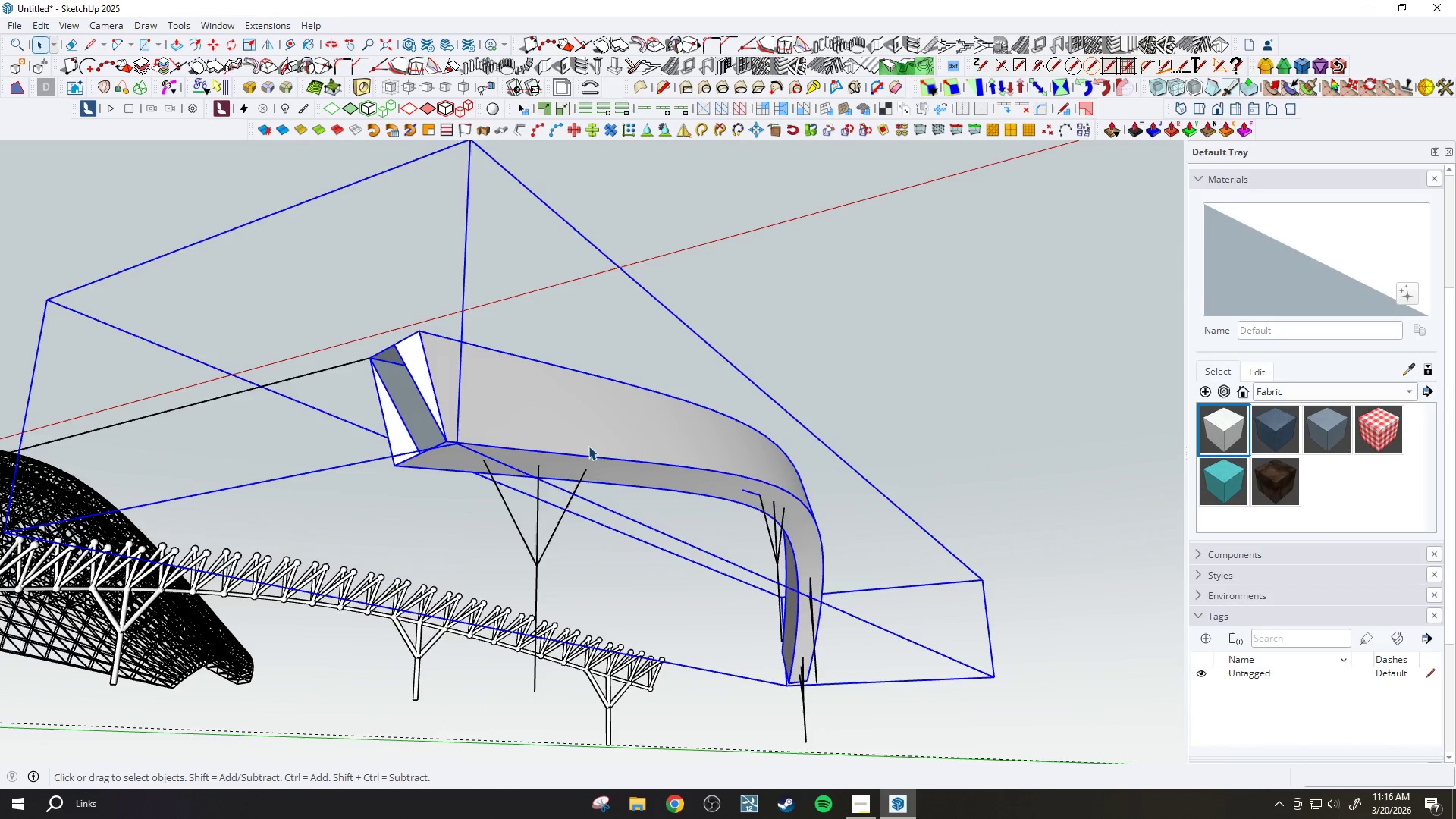 
scroll: coordinate [578, 471], scroll_direction: up, amount: 3.0
 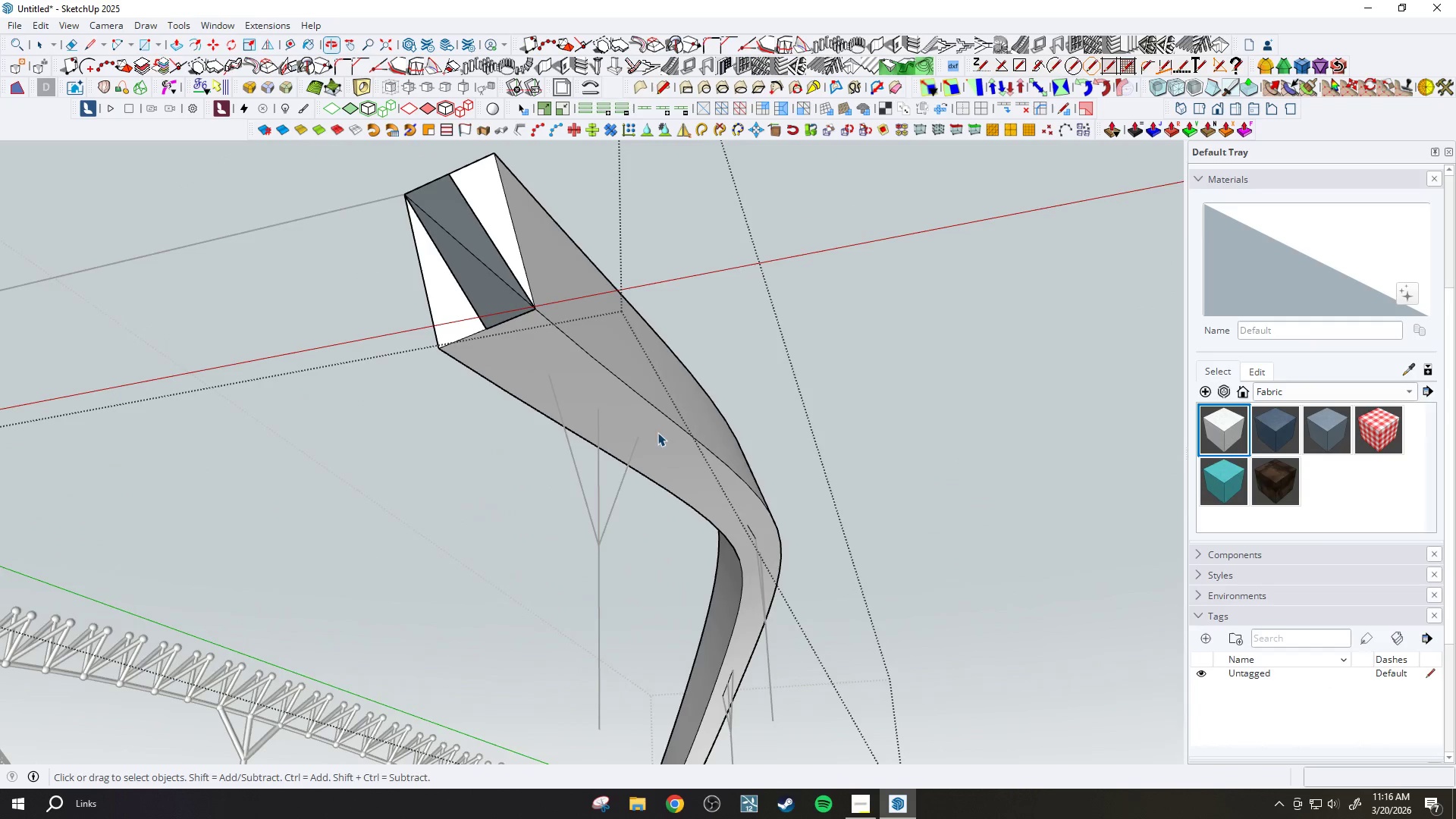 
left_click([651, 451])
 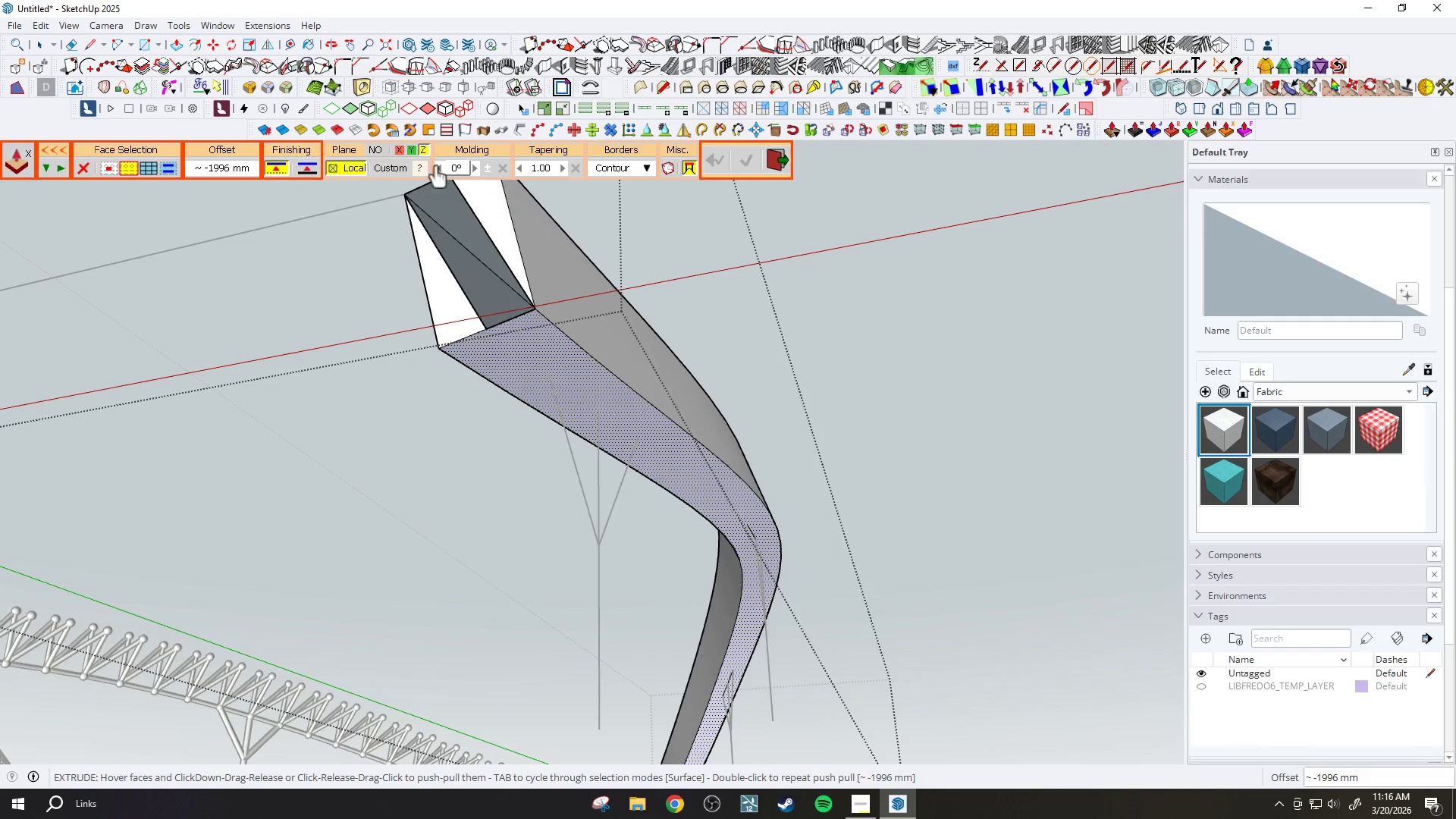 
scroll: coordinate [573, 394], scroll_direction: down, amount: 3.0
 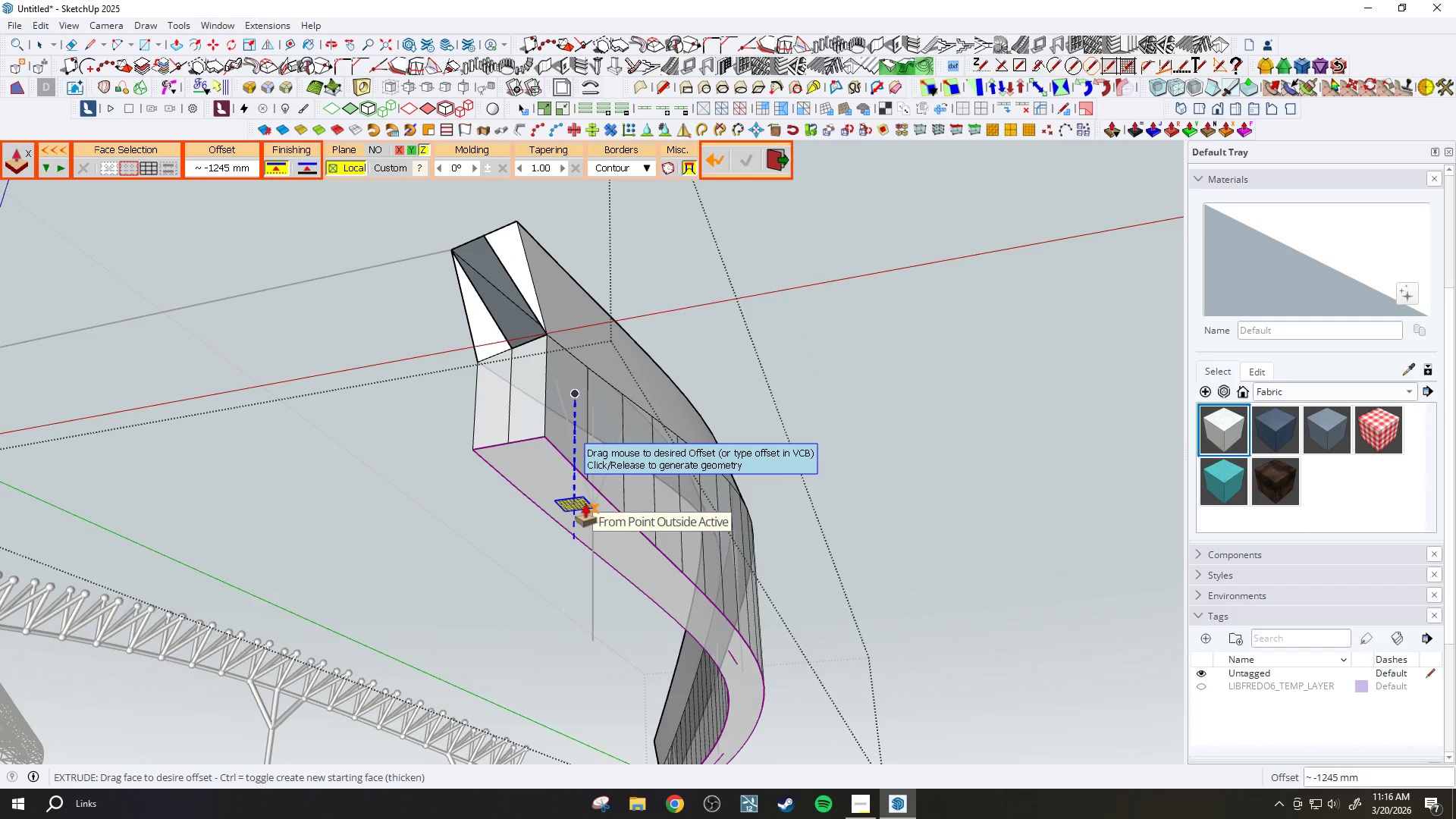 
type(2600)
 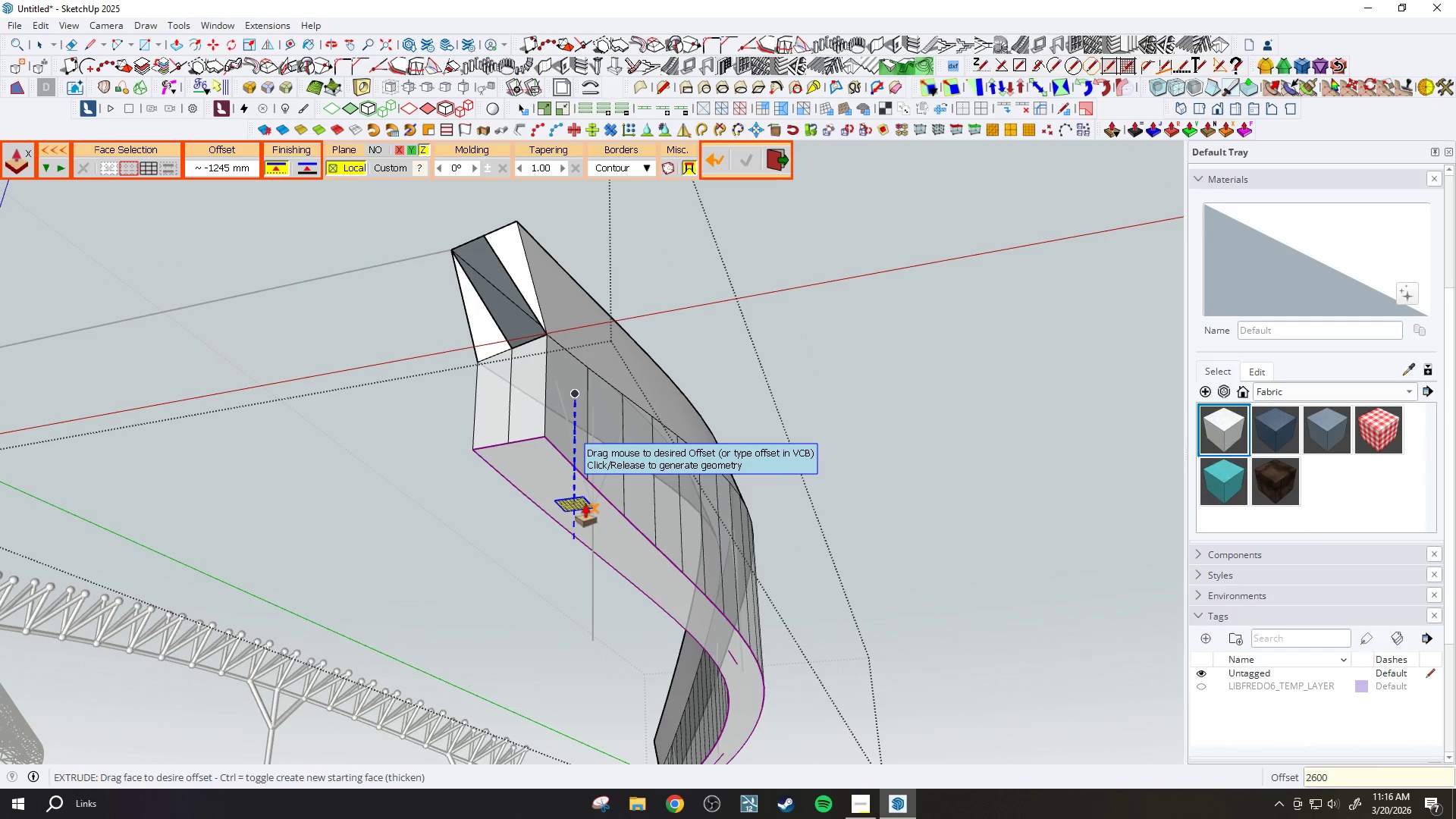 
key(Enter)
 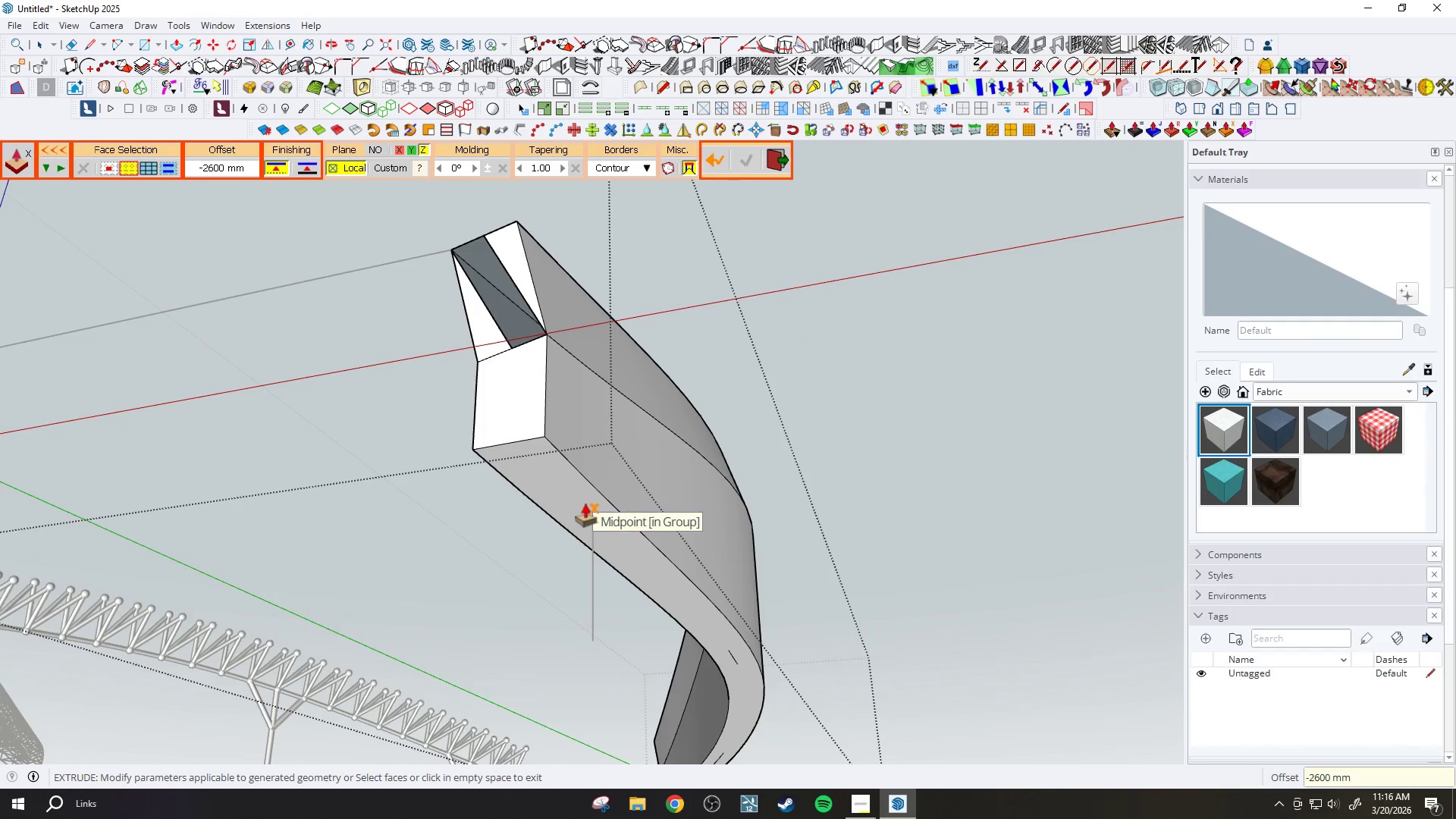 
key(Control+Z)
 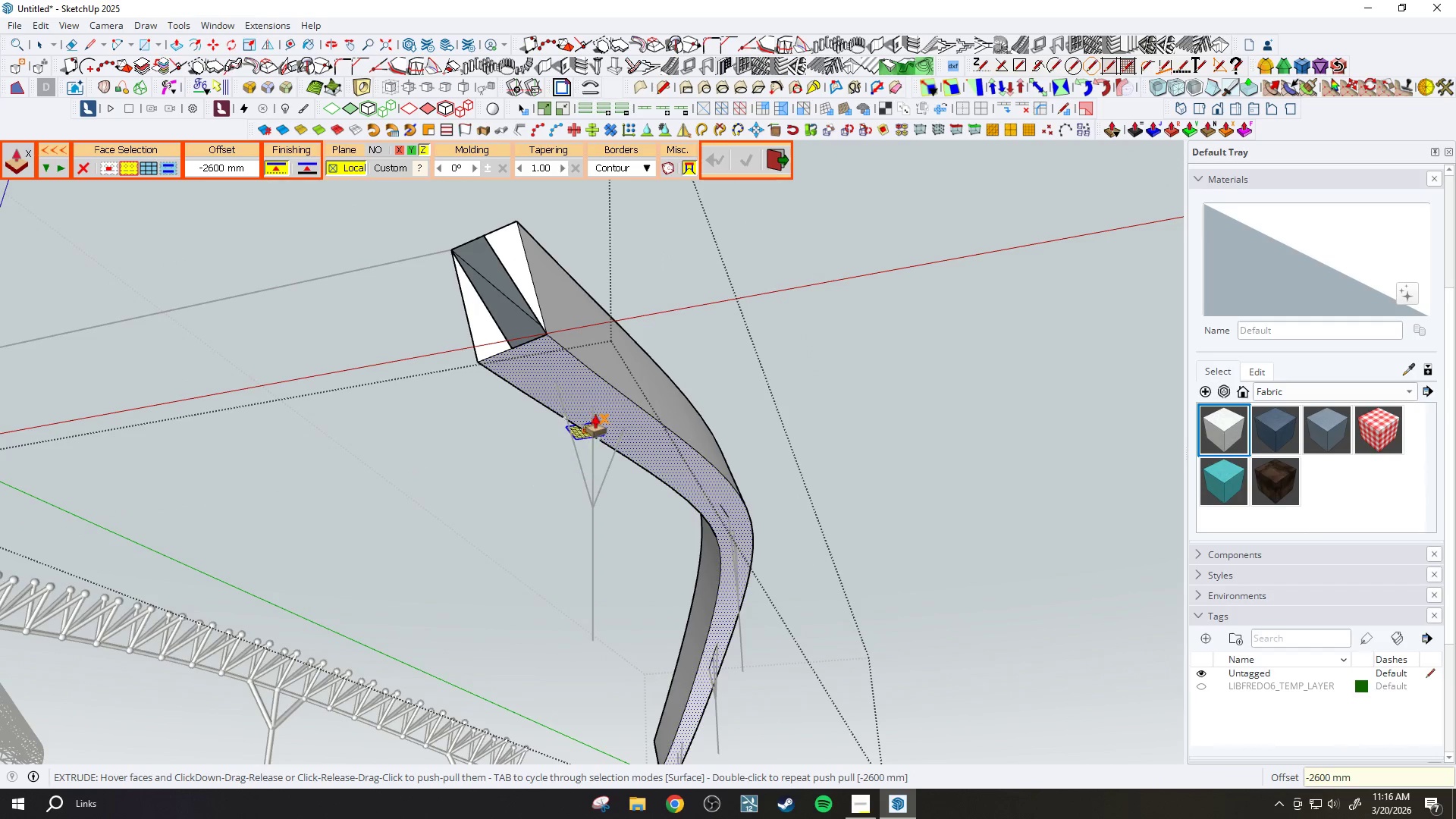 
left_click([595, 414])
 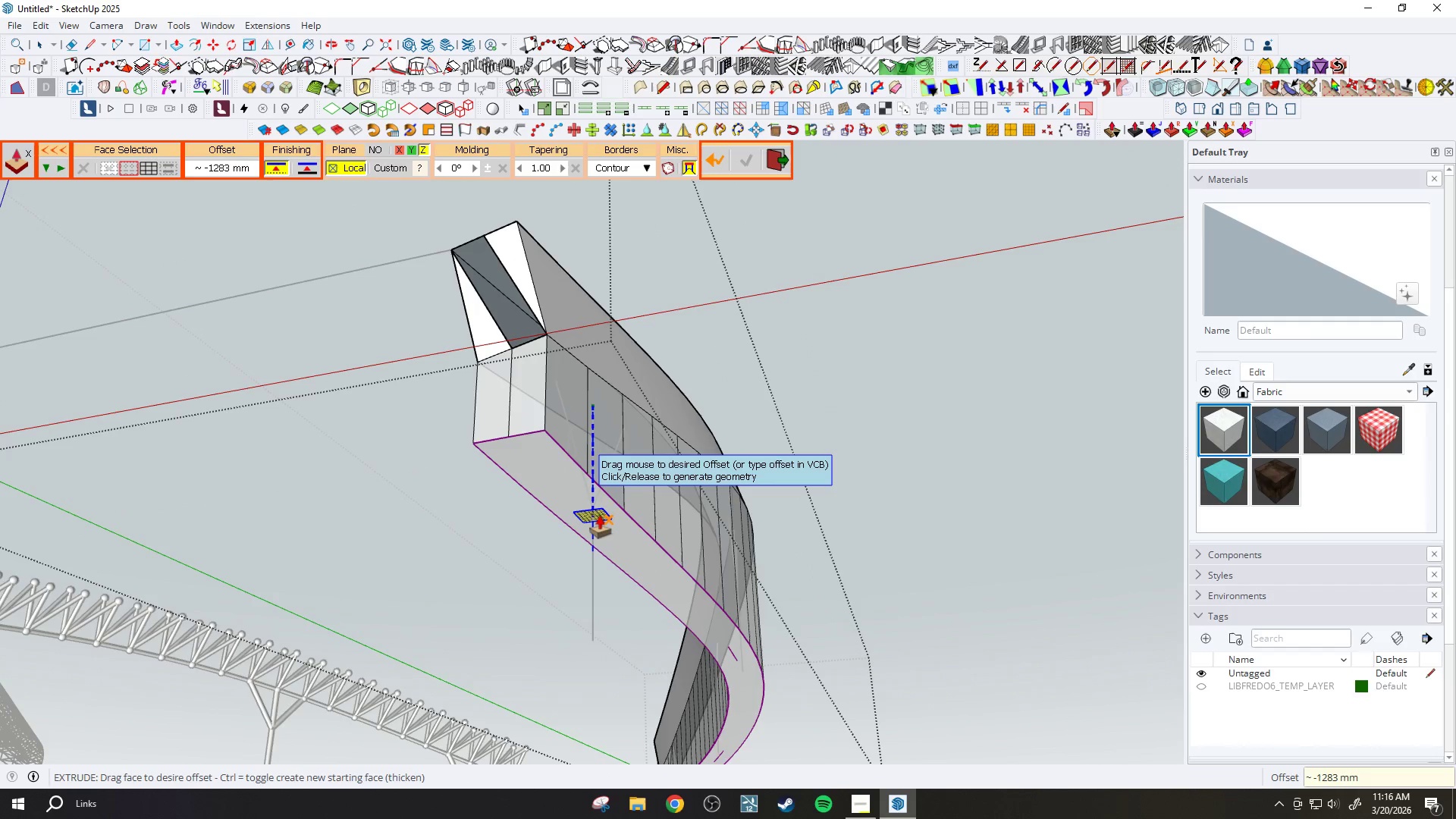 
type(2600)
 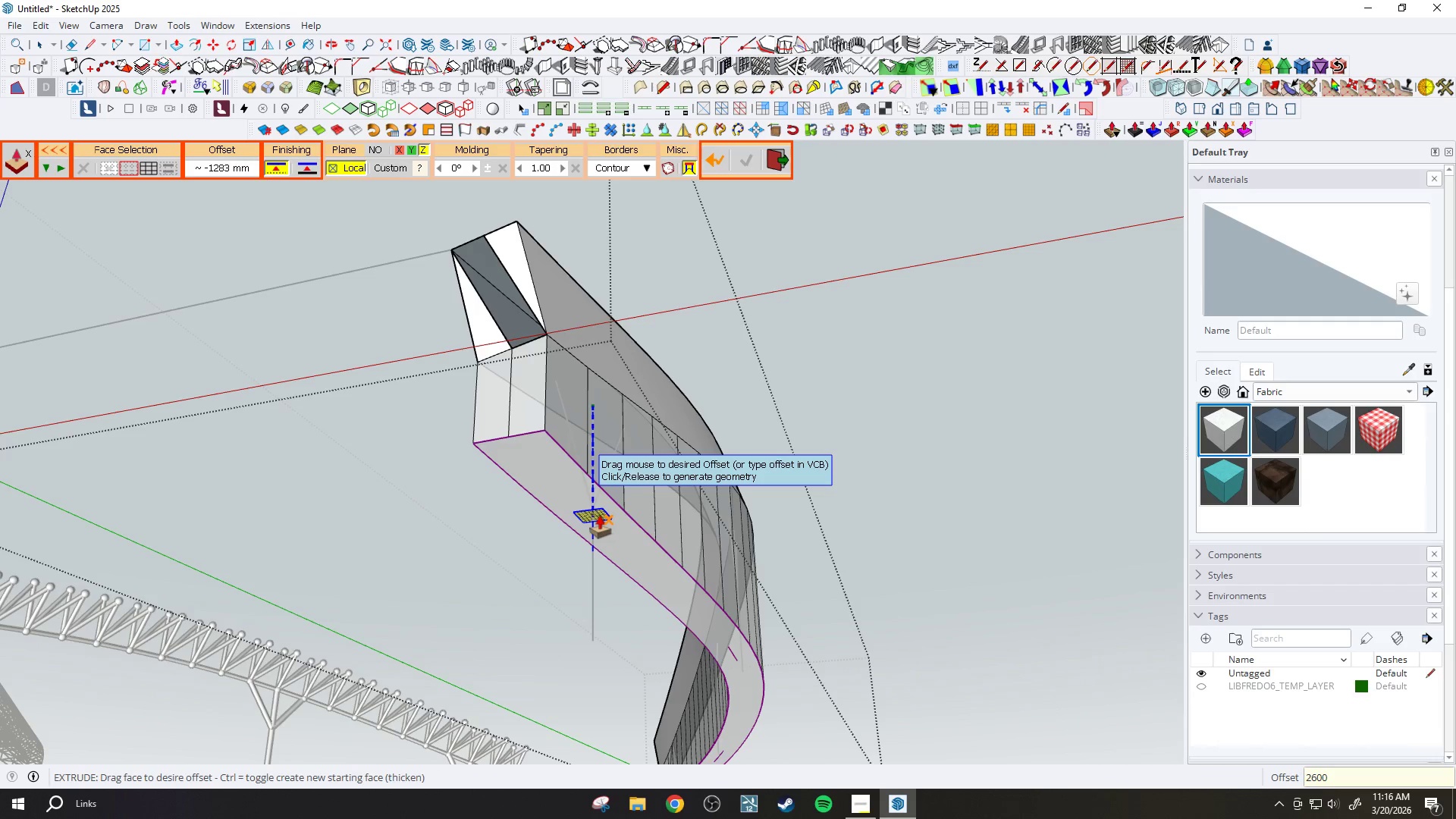 
key(Enter)
 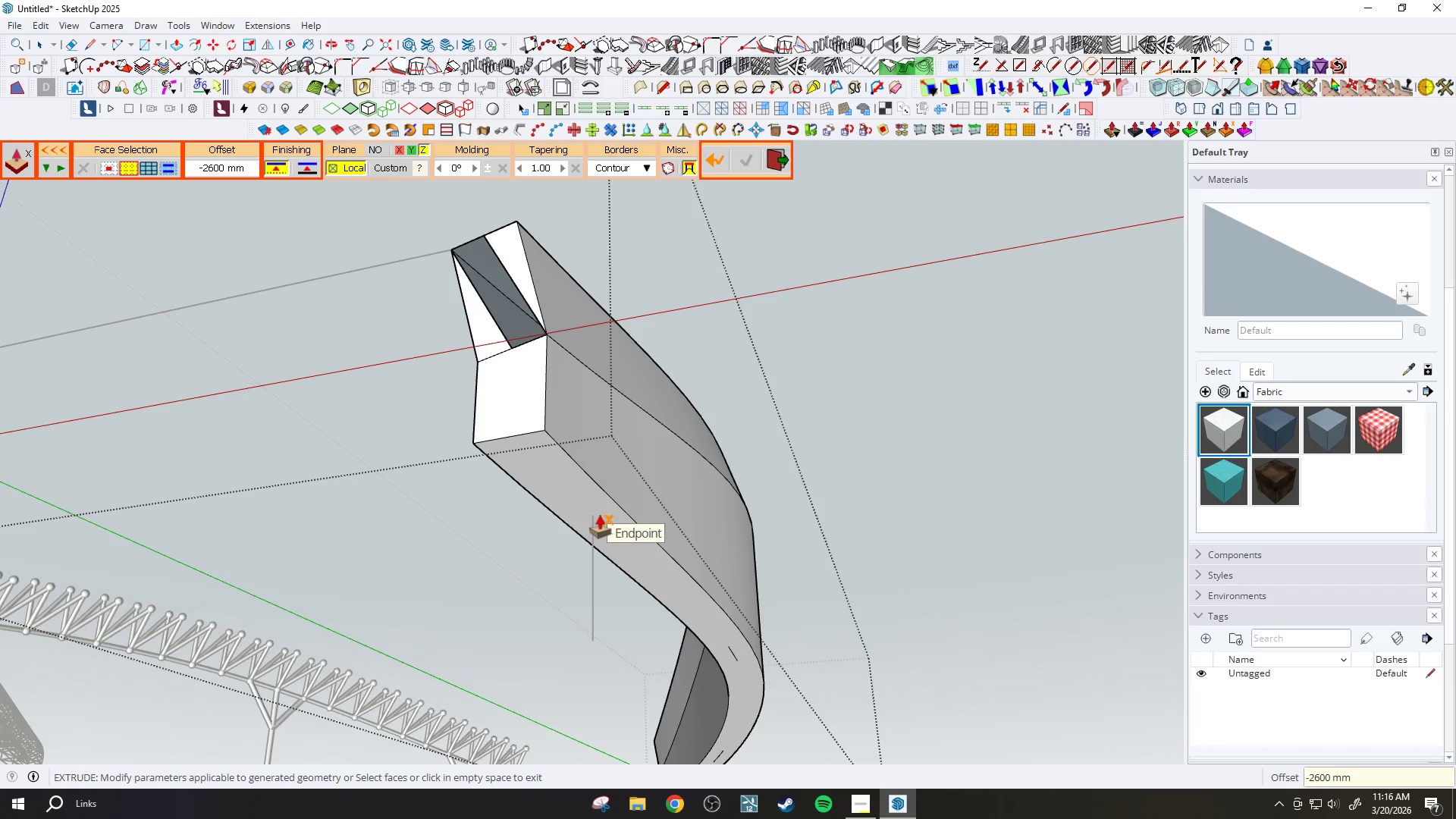 
key(Control+ControlLeft)
 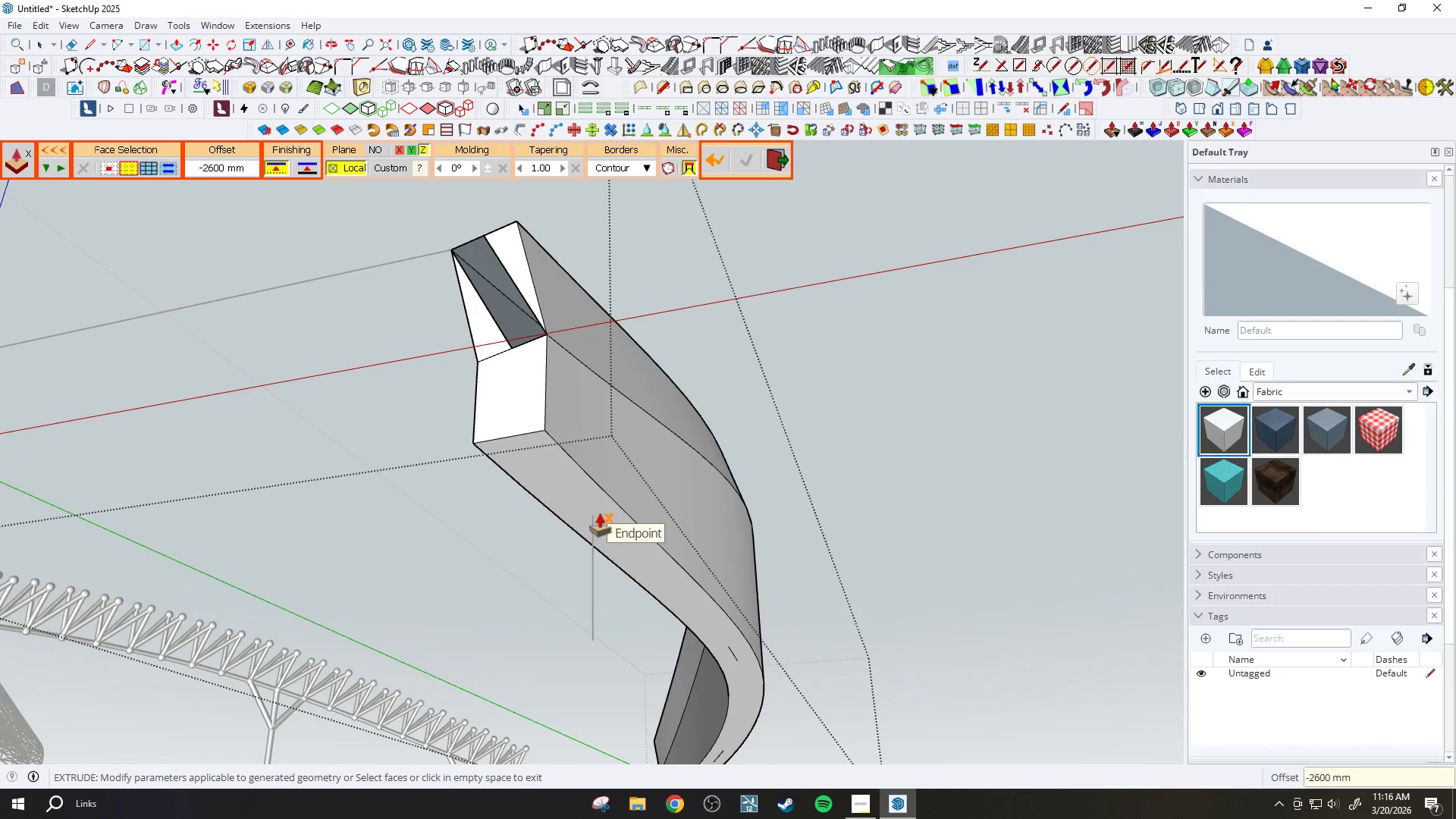 
key(Control+Z)
 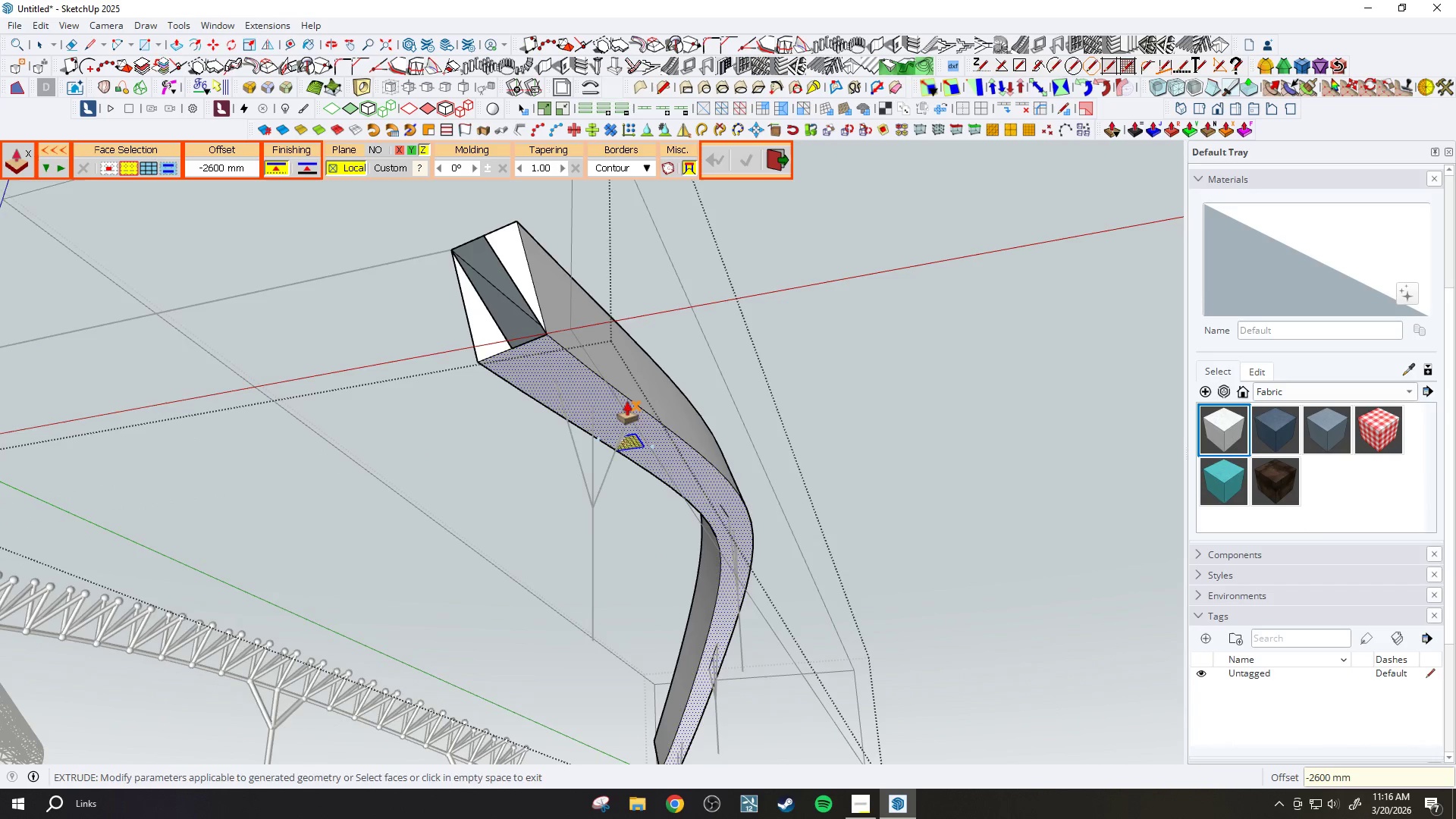 
left_click([601, 402])
 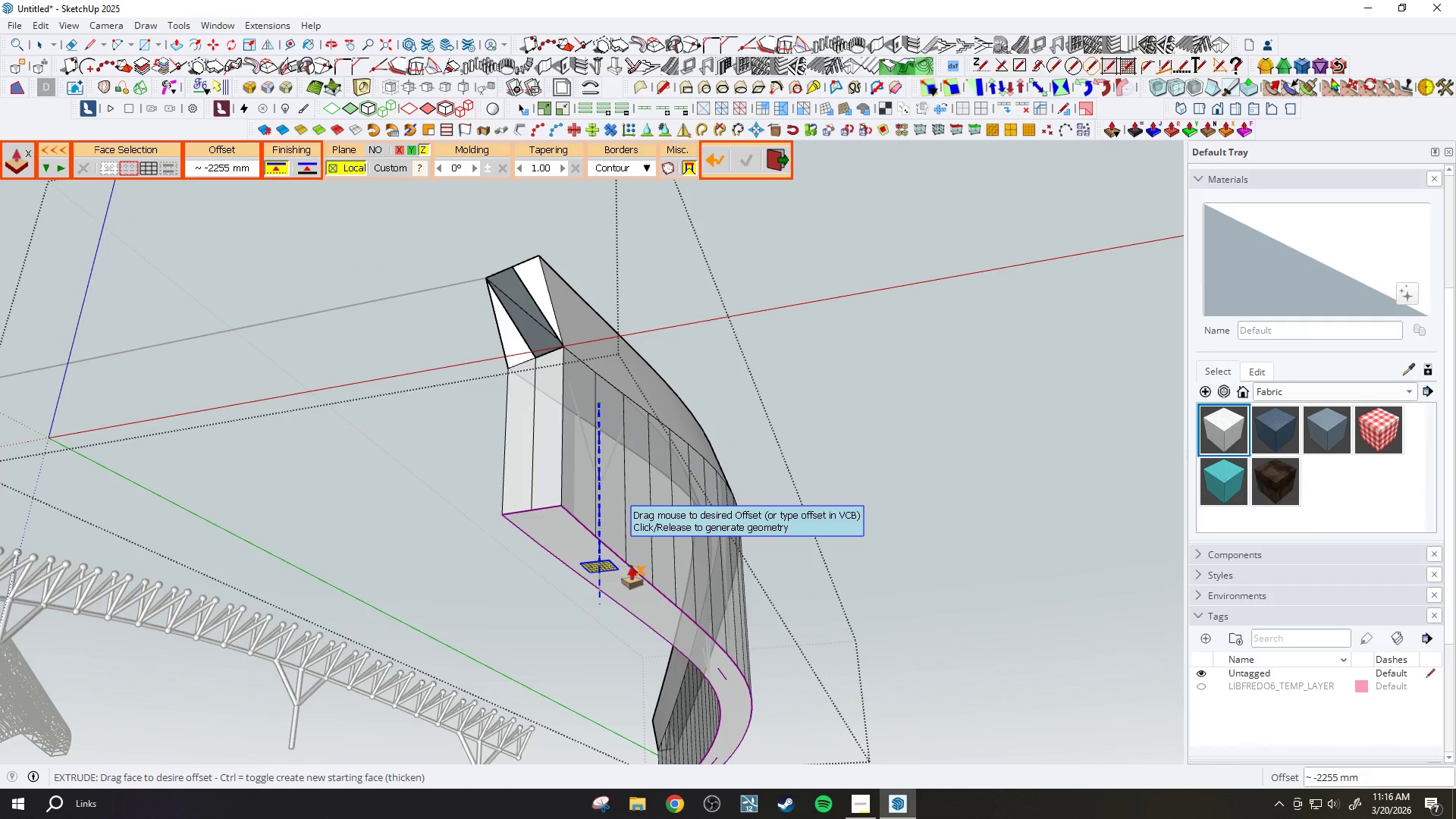 
scroll: coordinate [631, 566], scroll_direction: down, amount: 3.0
 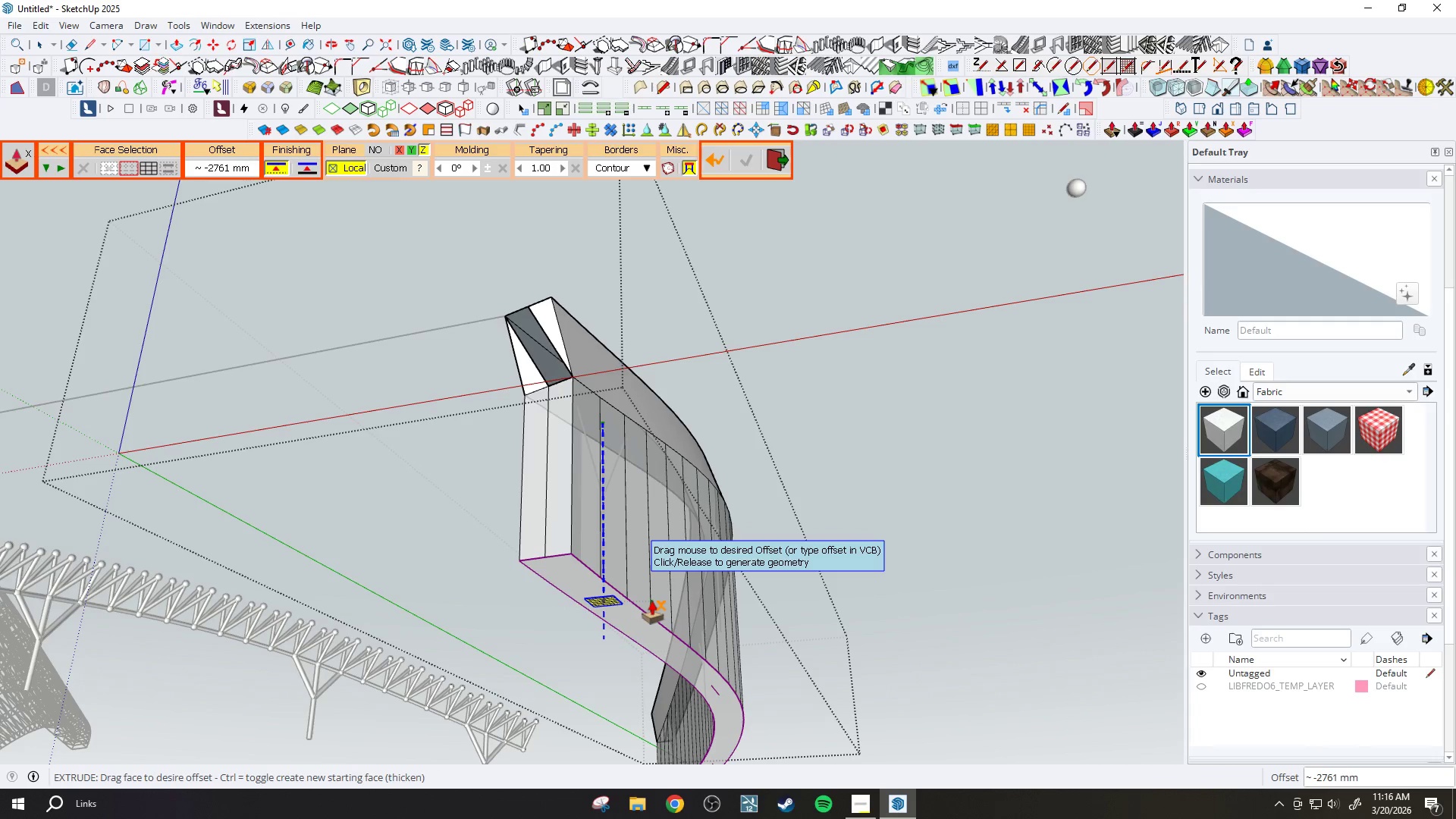 
wait(11.81)
 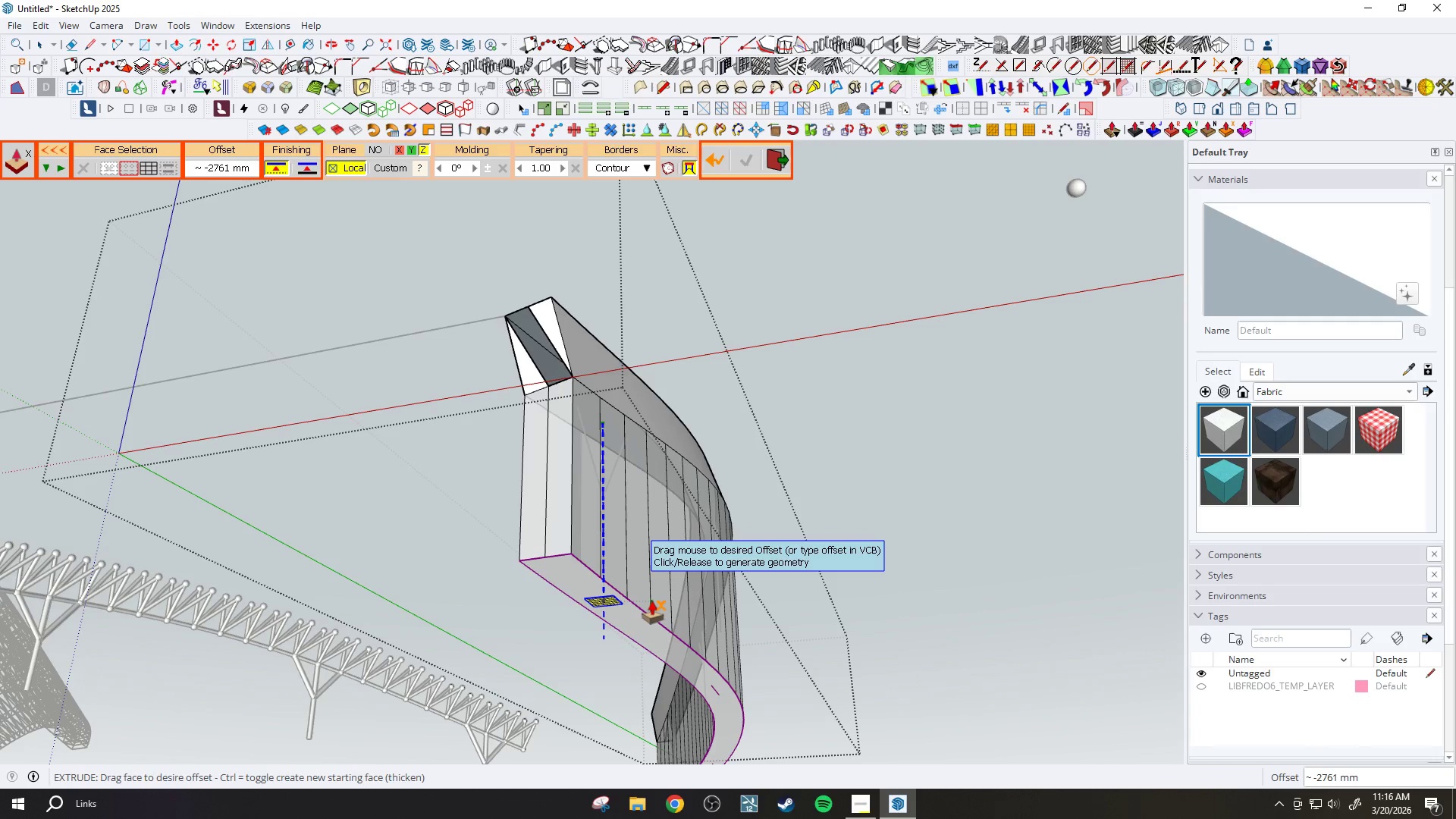 
scroll: coordinate [658, 598], scroll_direction: down, amount: 4.0
 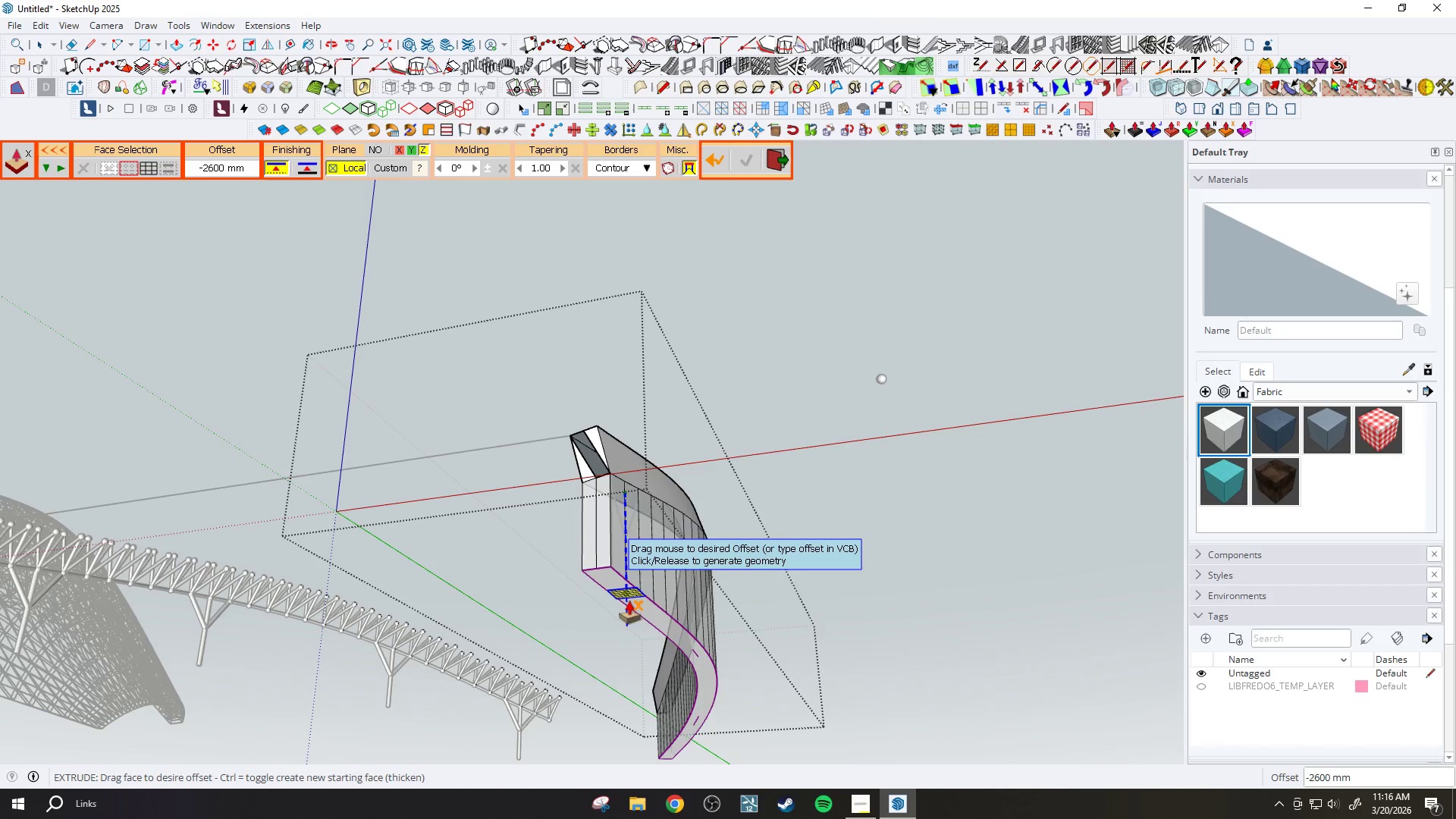 
wait(7.04)
 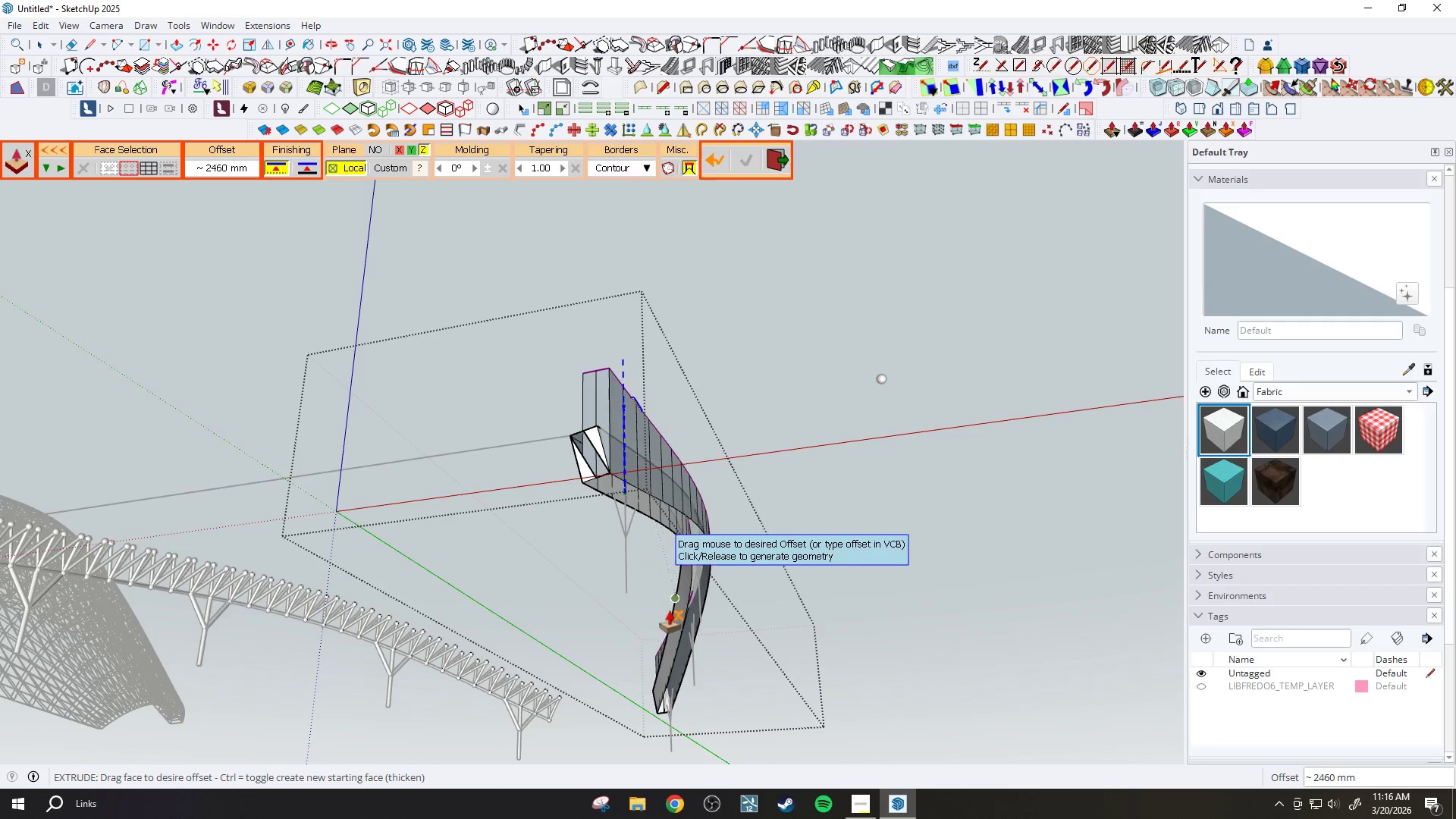 
left_click([631, 600])
 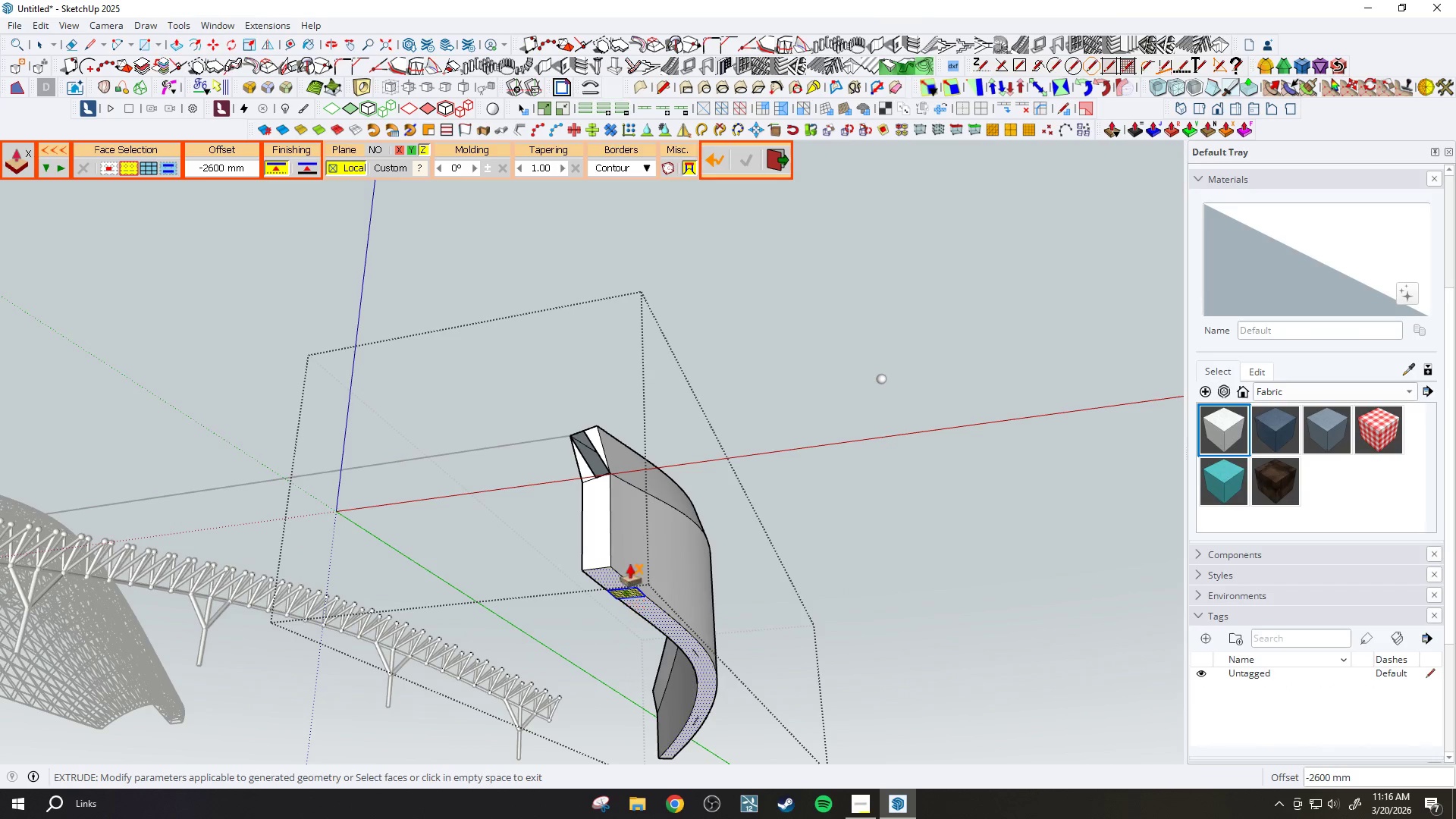 
scroll: coordinate [623, 550], scroll_direction: up, amount: 2.0
 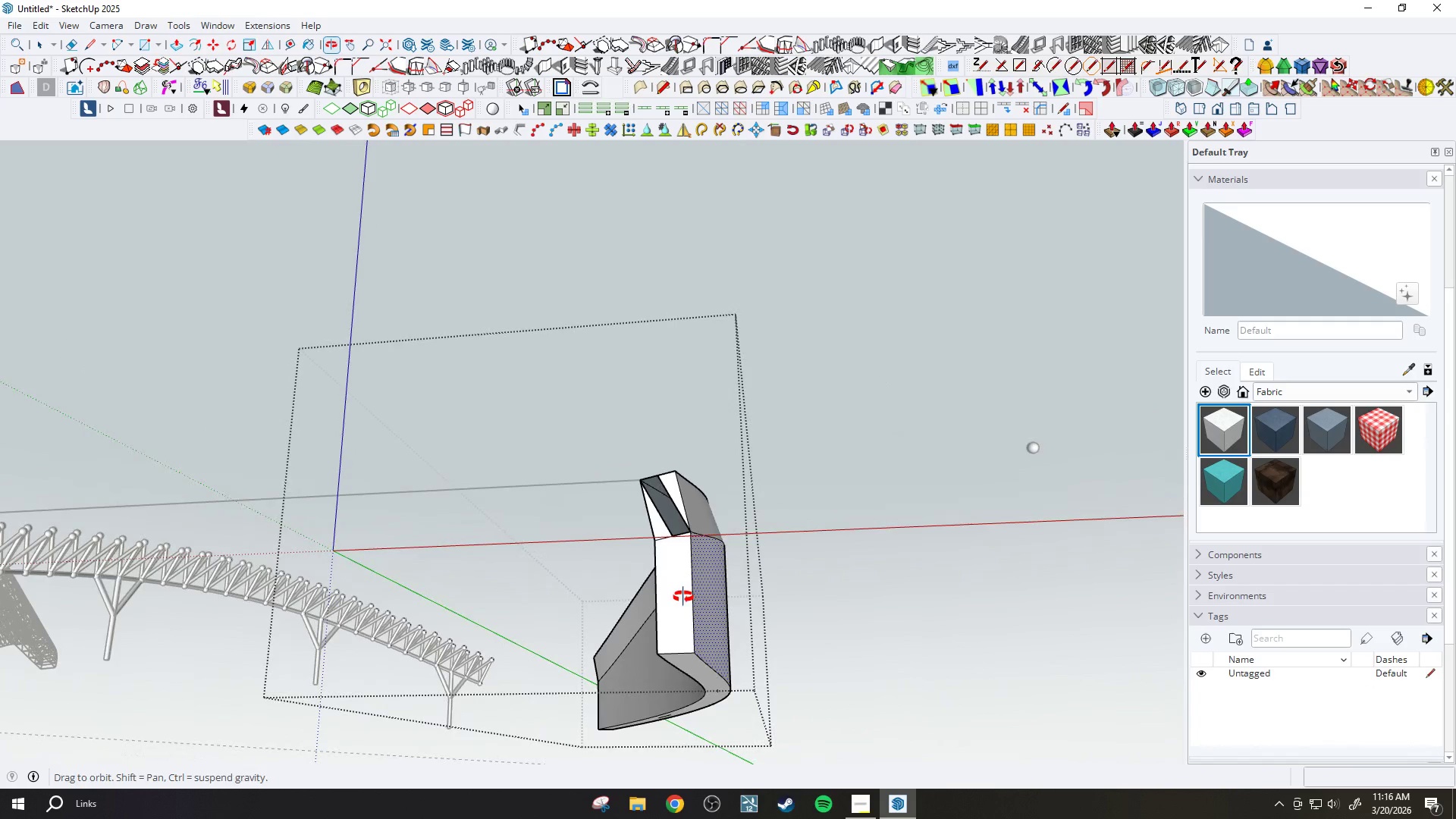 
key(Space)
 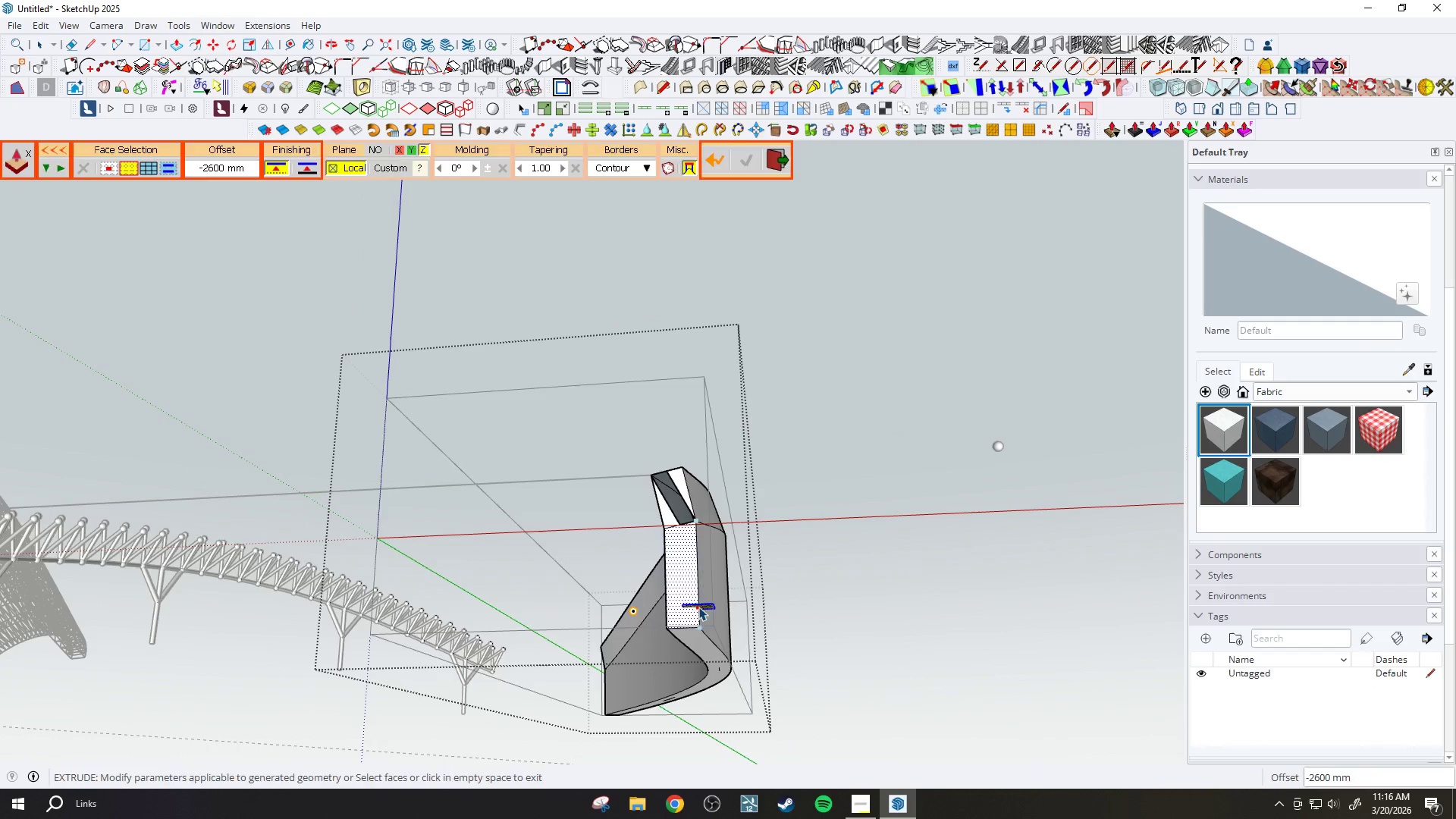 
left_click([699, 605])
 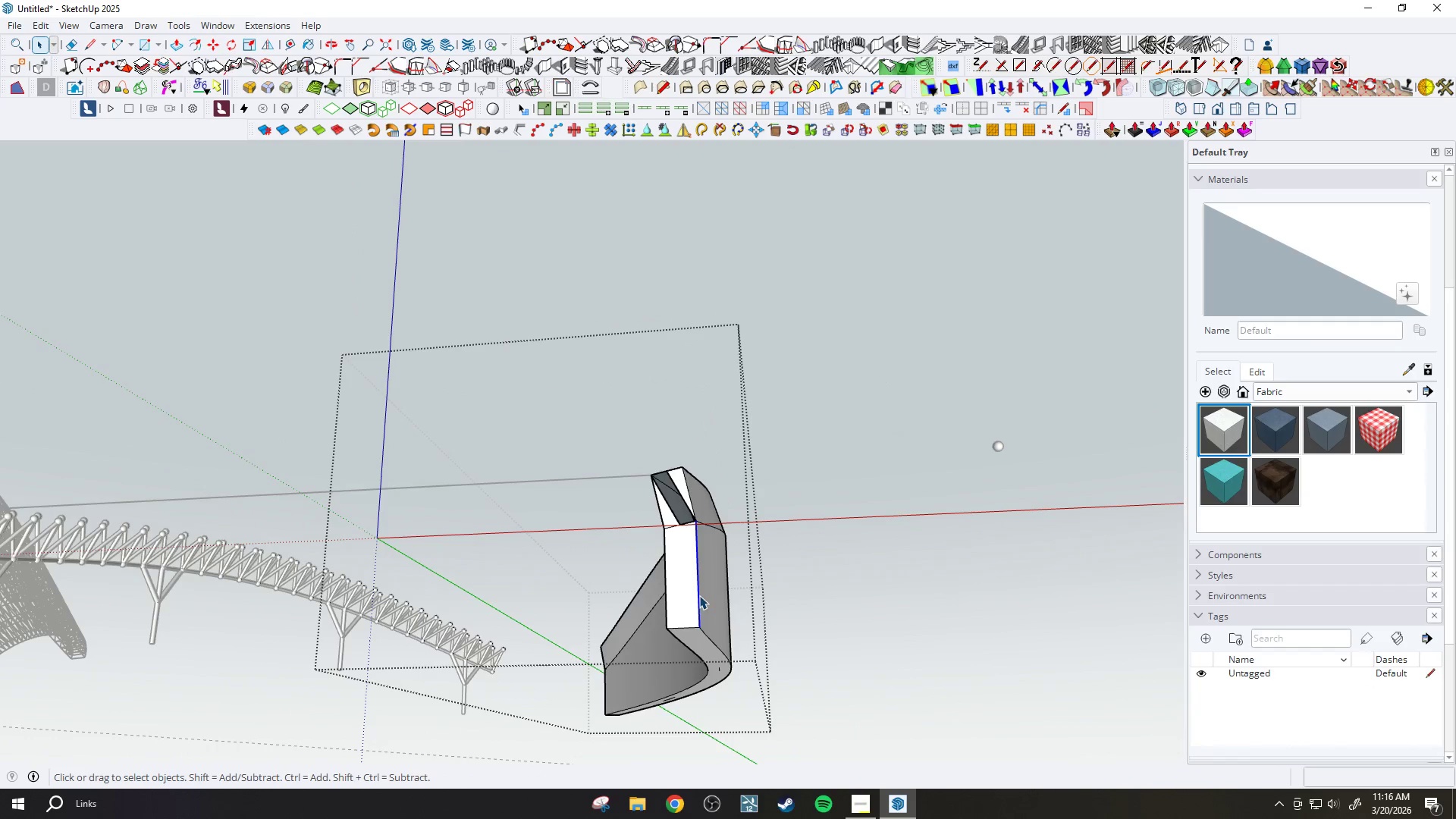 
scroll: coordinate [701, 602], scroll_direction: down, amount: 1.0
 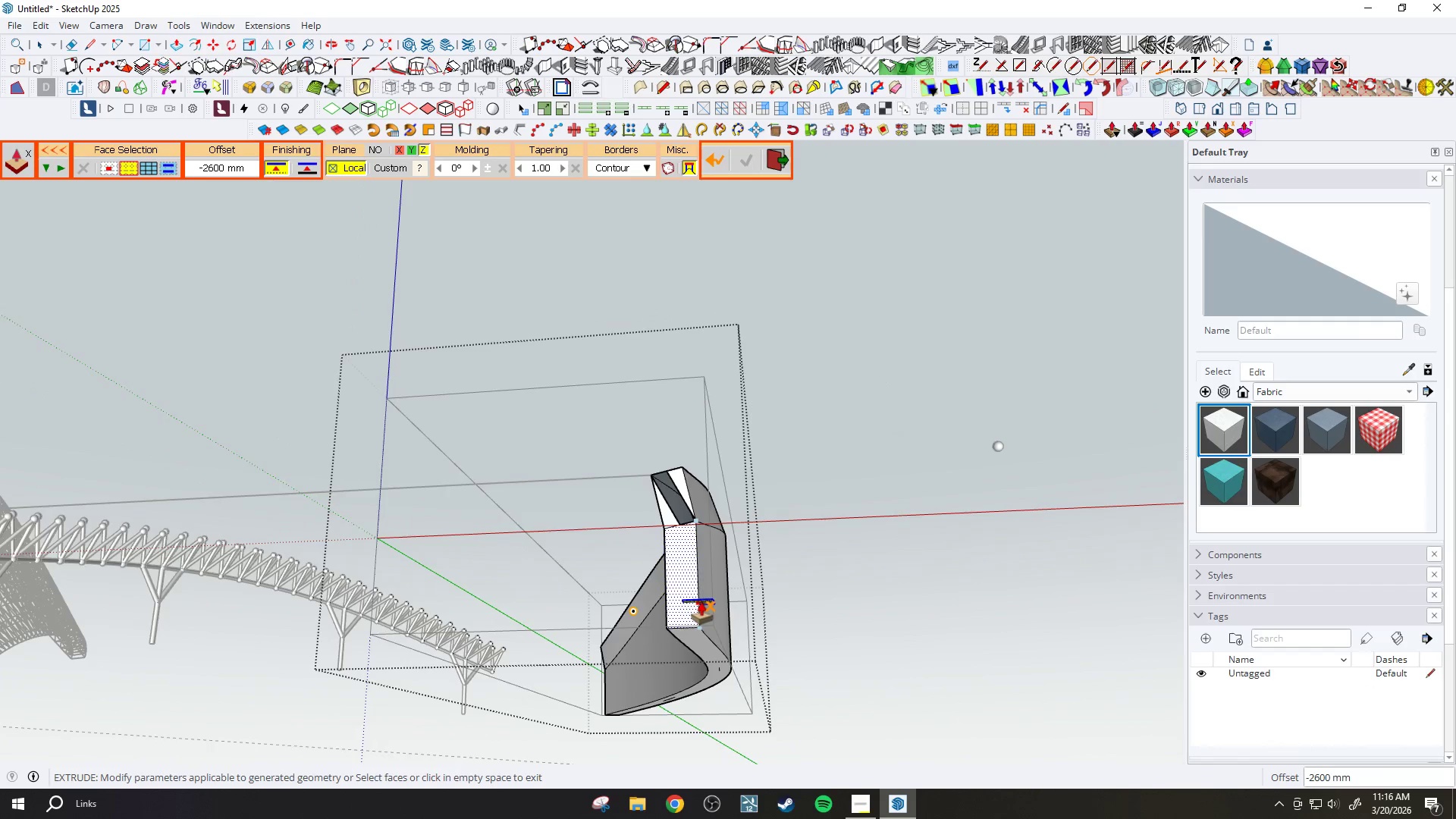 
scroll: coordinate [699, 587], scroll_direction: up, amount: 3.0
 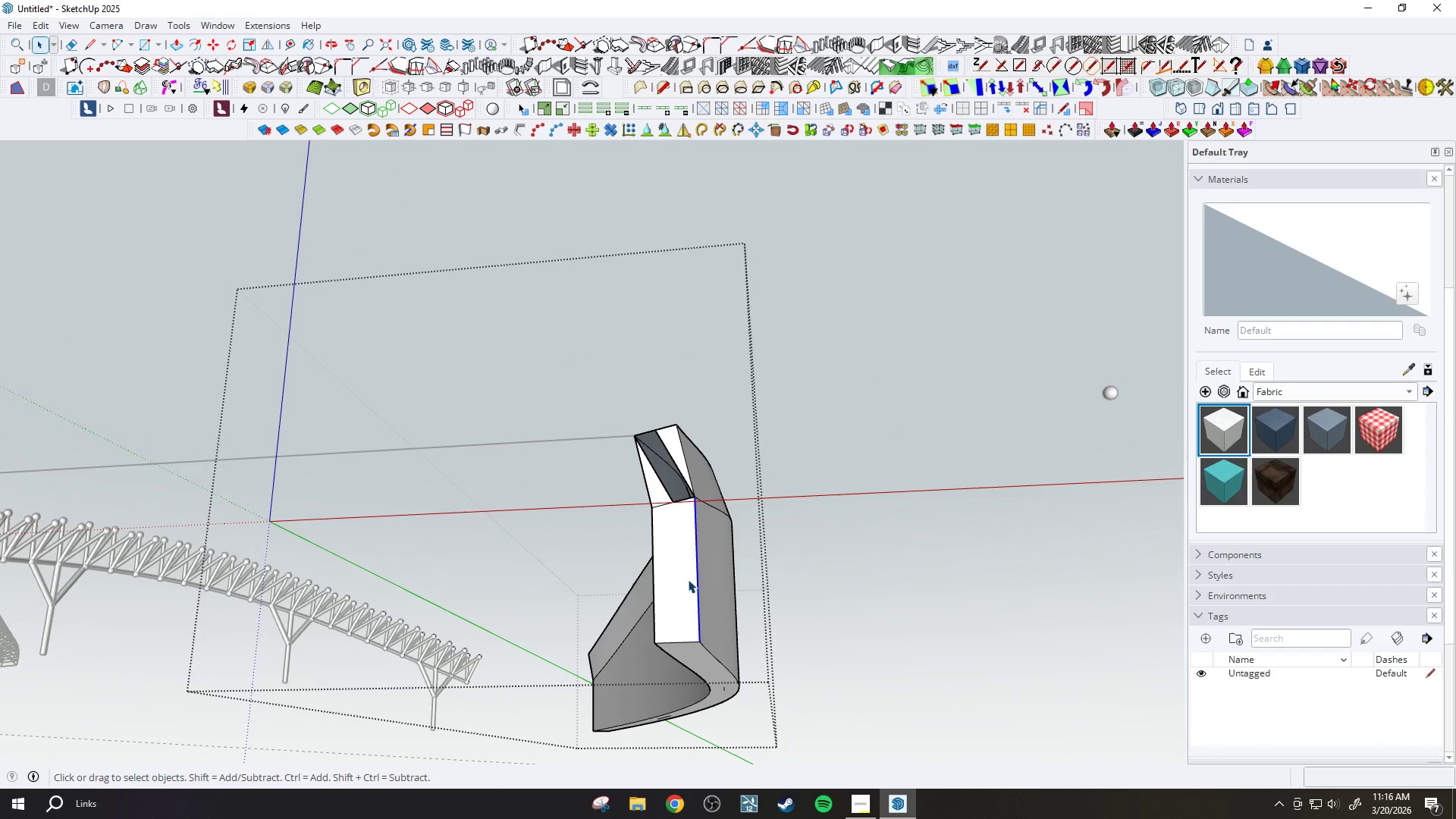 
key(Escape)
 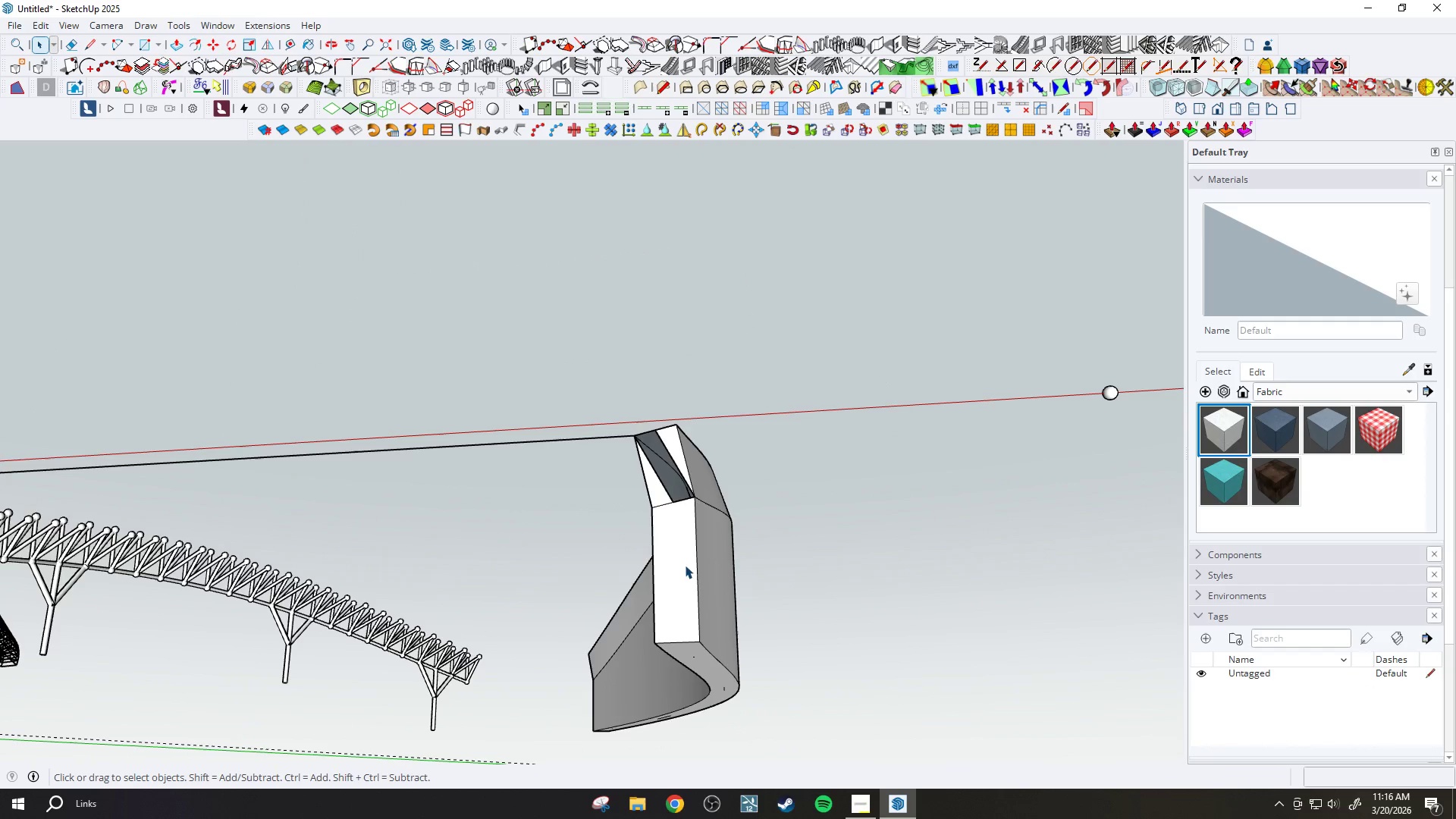 
left_click([685, 555])
 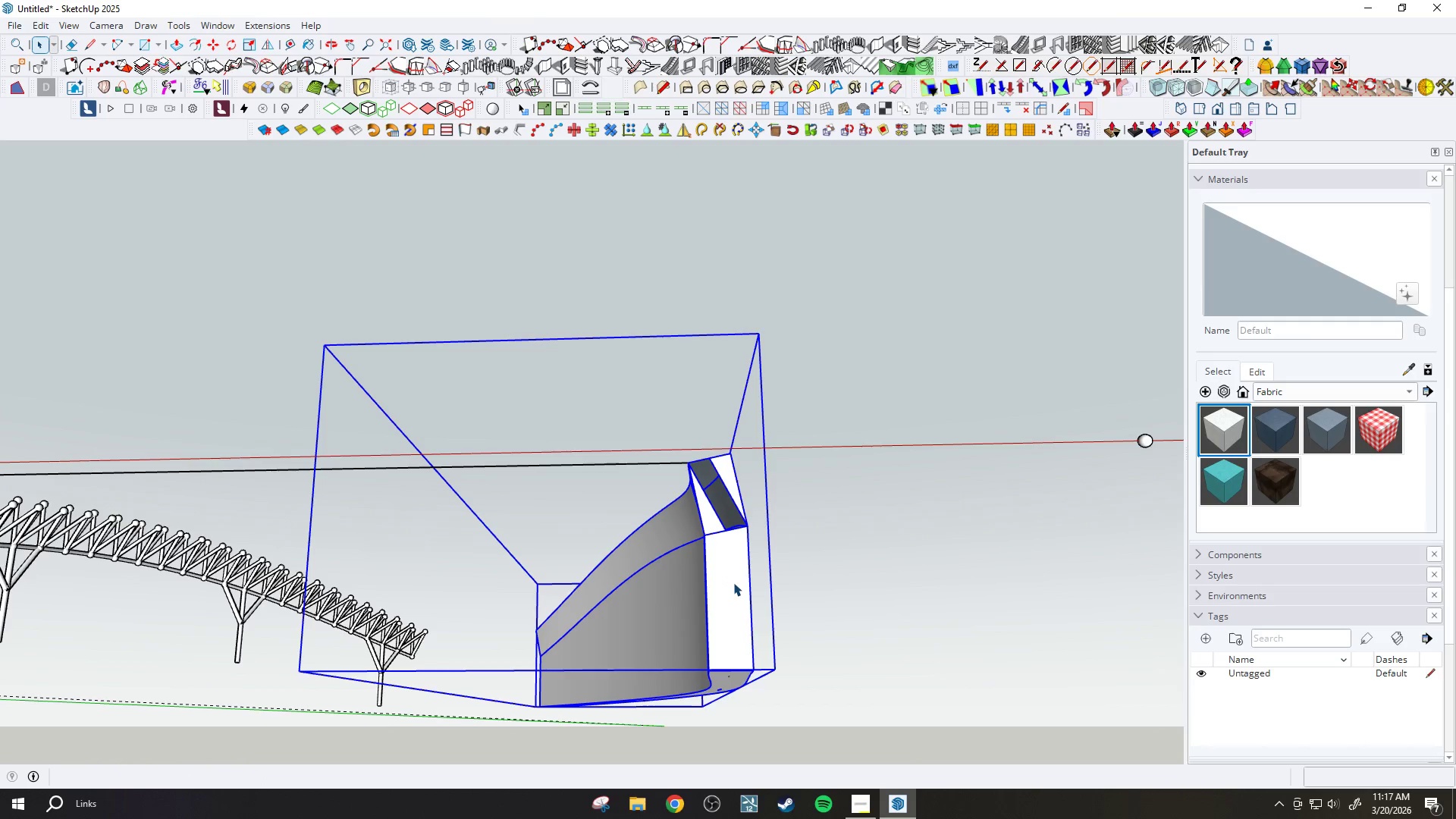 
wait(10.77)
 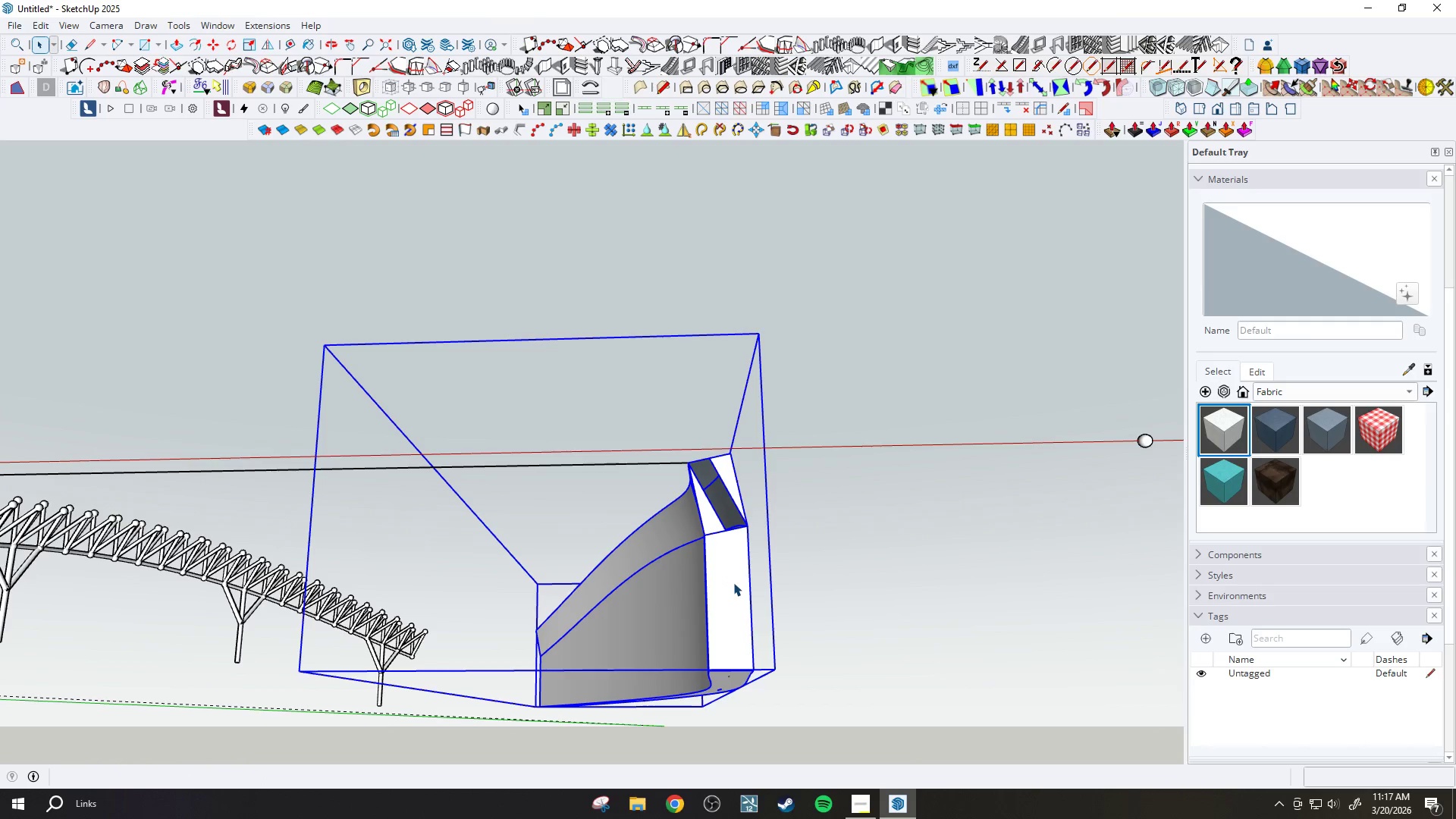 
scroll: coordinate [717, 492], scroll_direction: up, amount: 6.0
 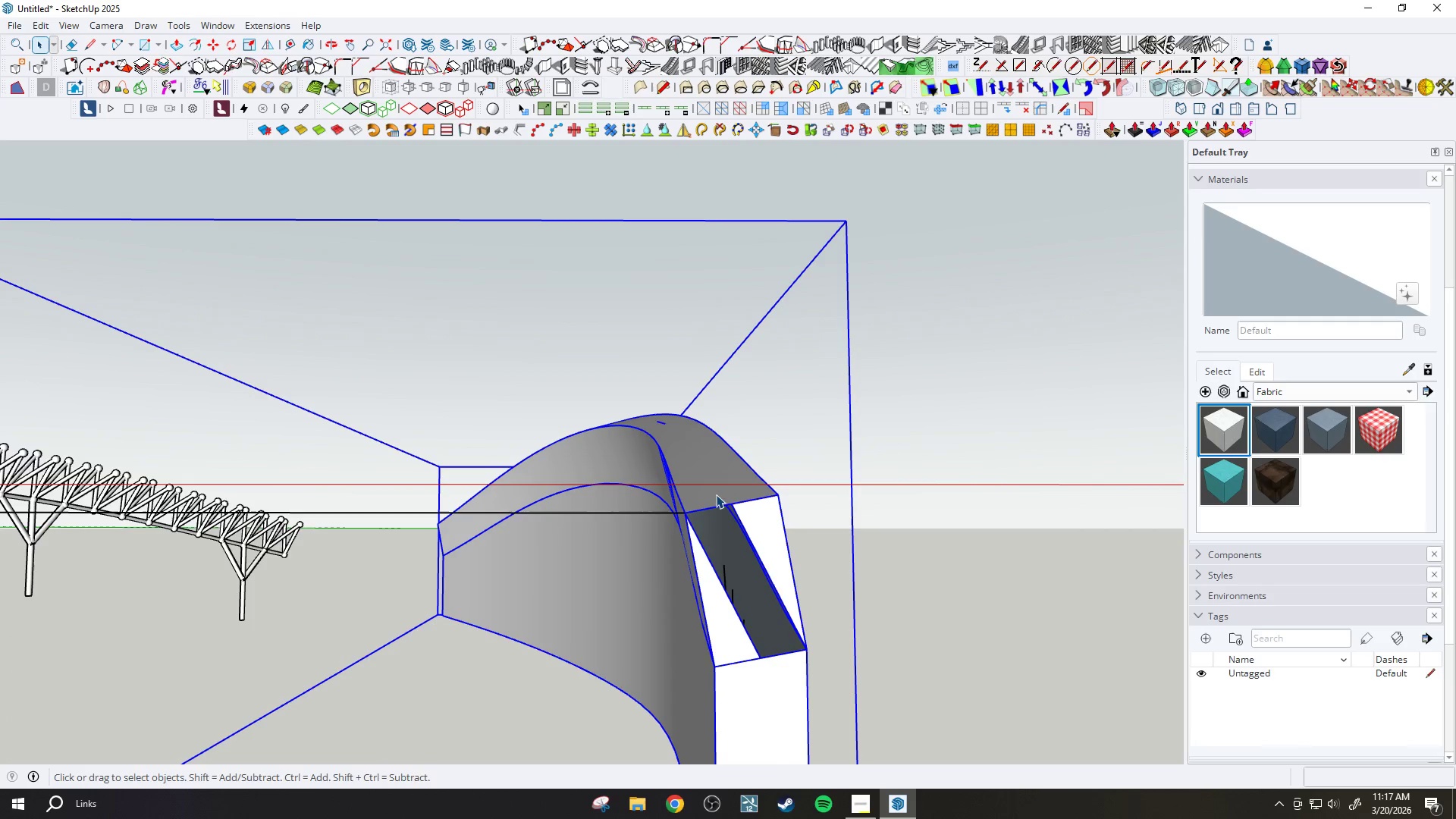 
key(M)
 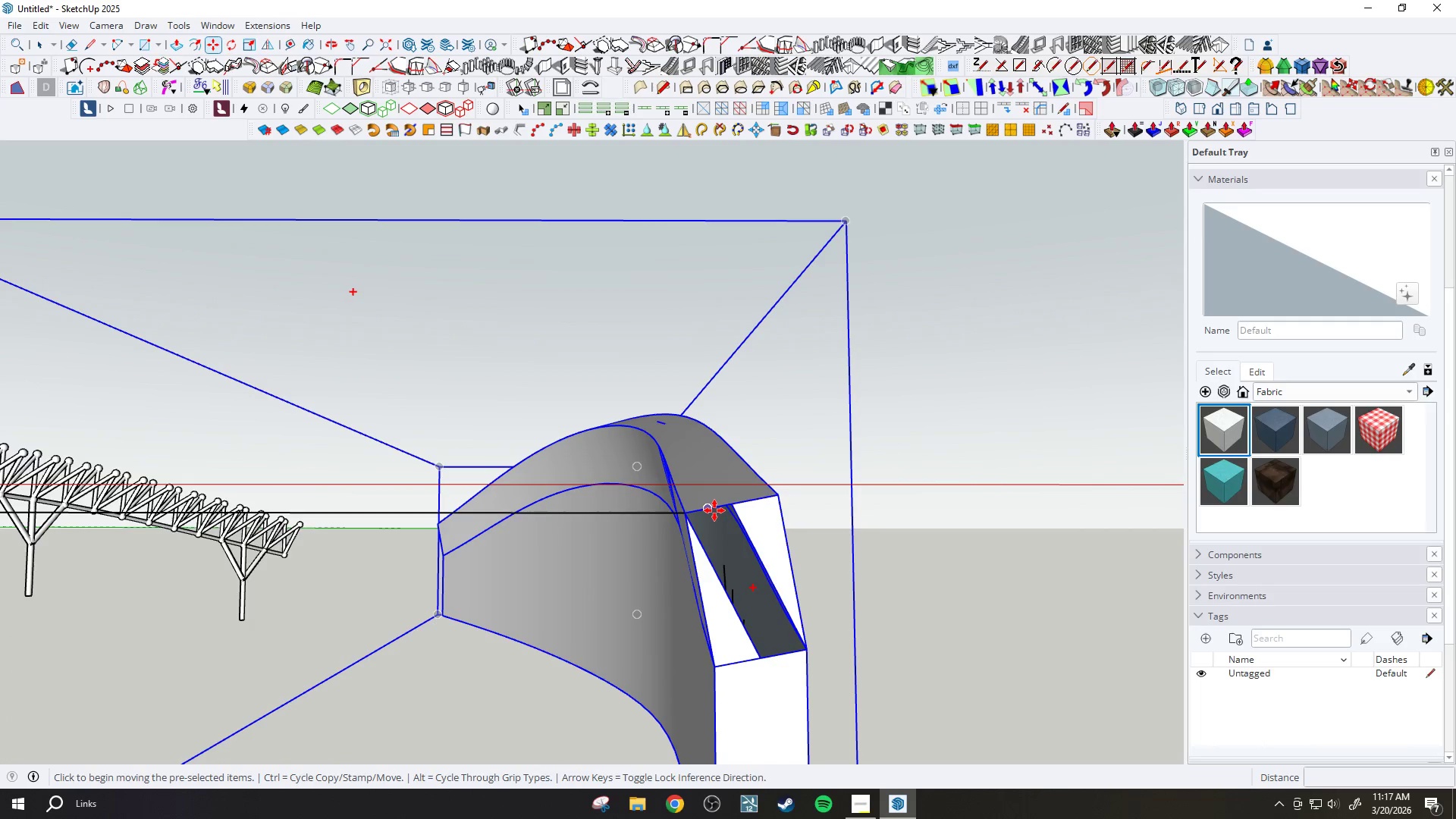 
left_click([714, 510])
 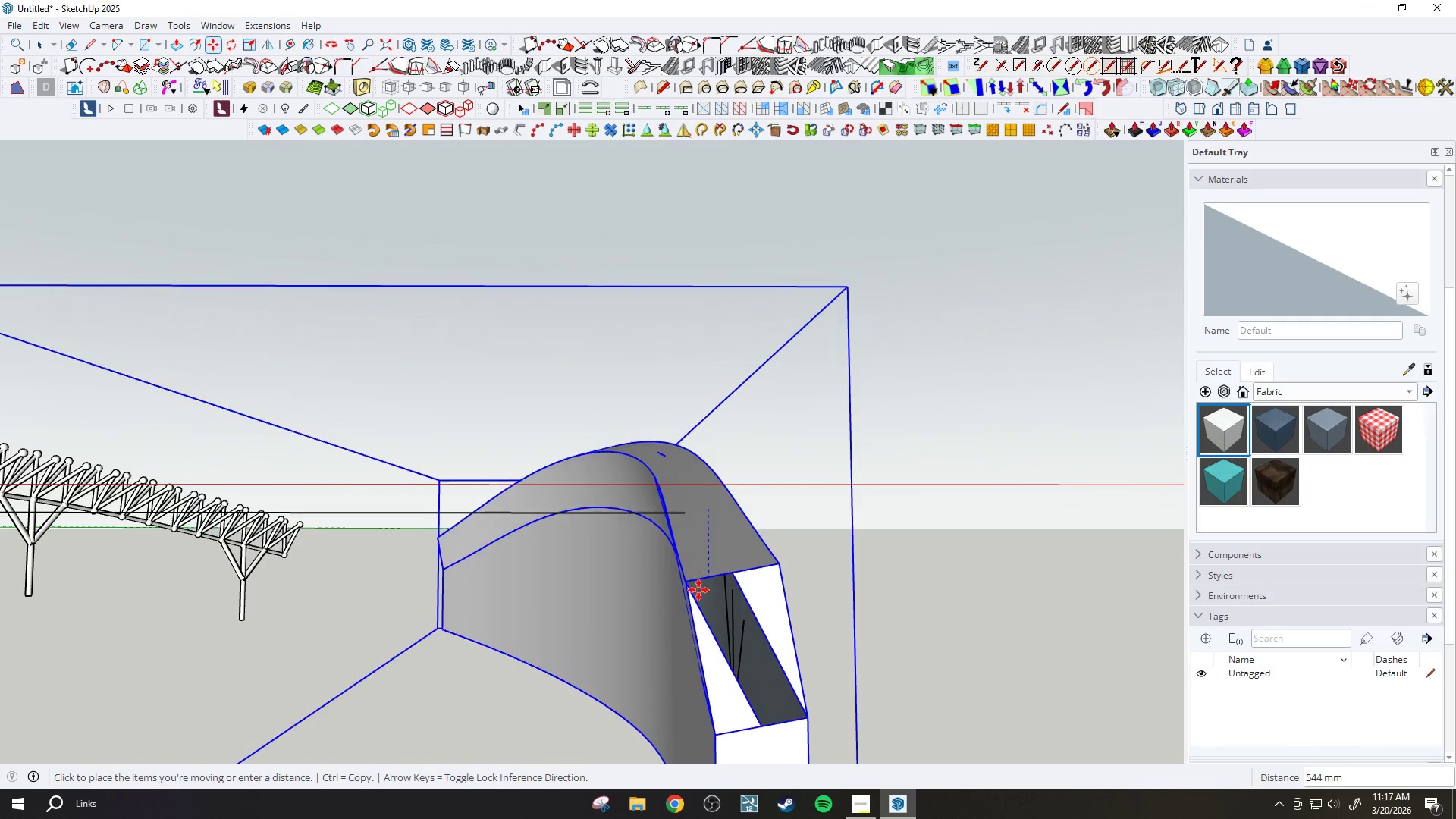 
key(Shift+ShiftLeft)
 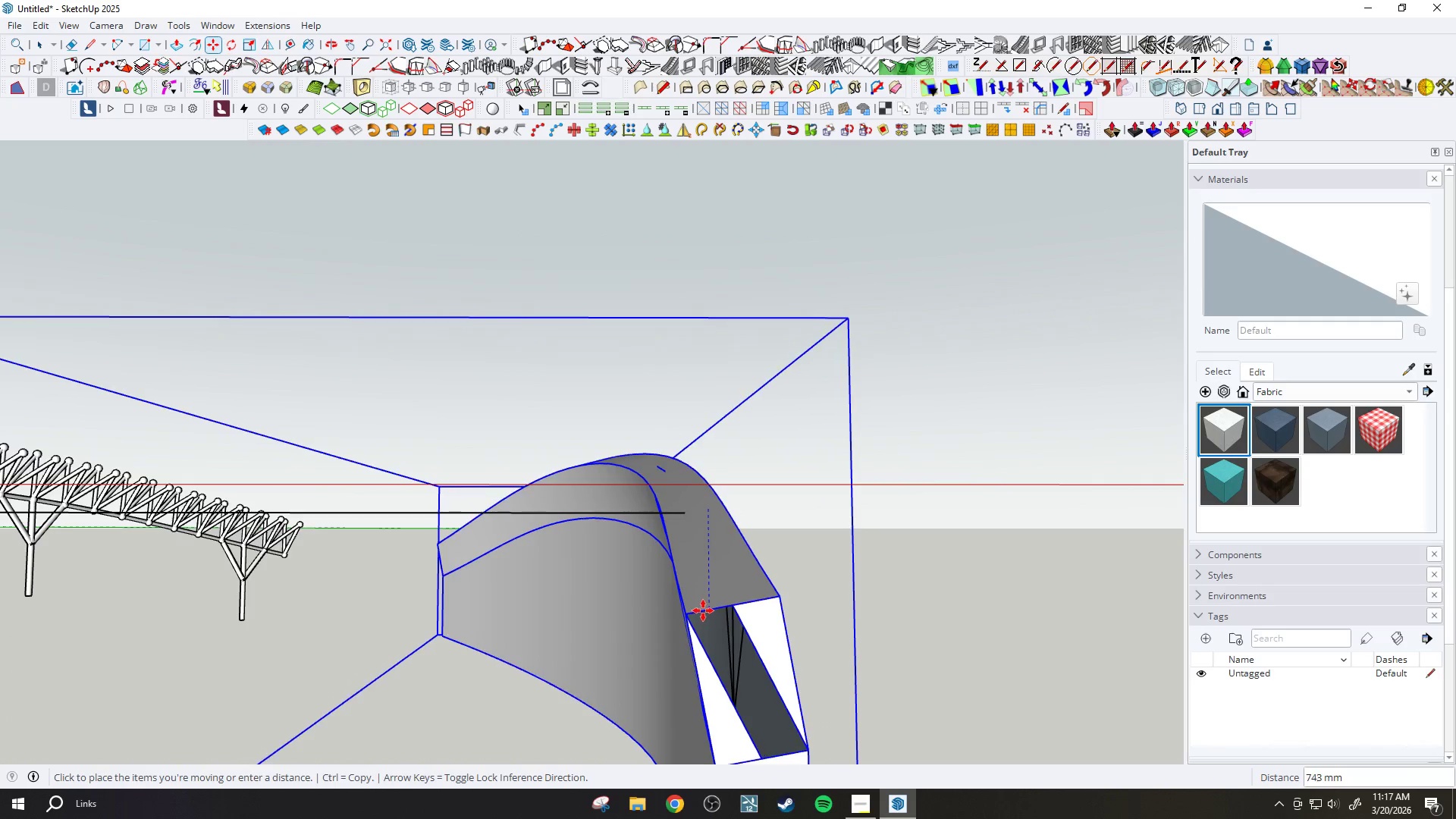 
hold_key(key=ShiftLeft, duration=0.61)
 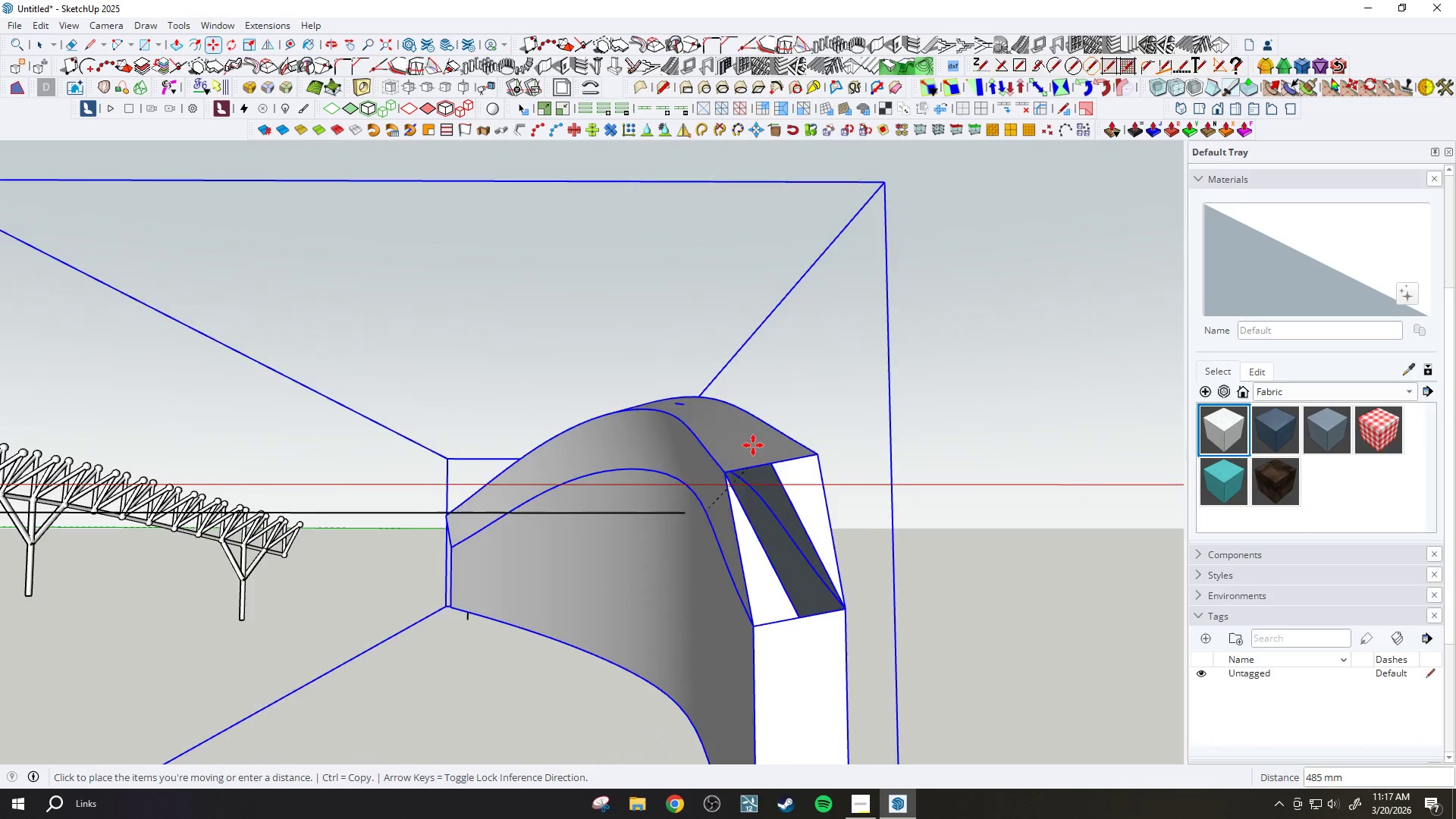 
scroll: coordinate [753, 433], scroll_direction: down, amount: 9.0
 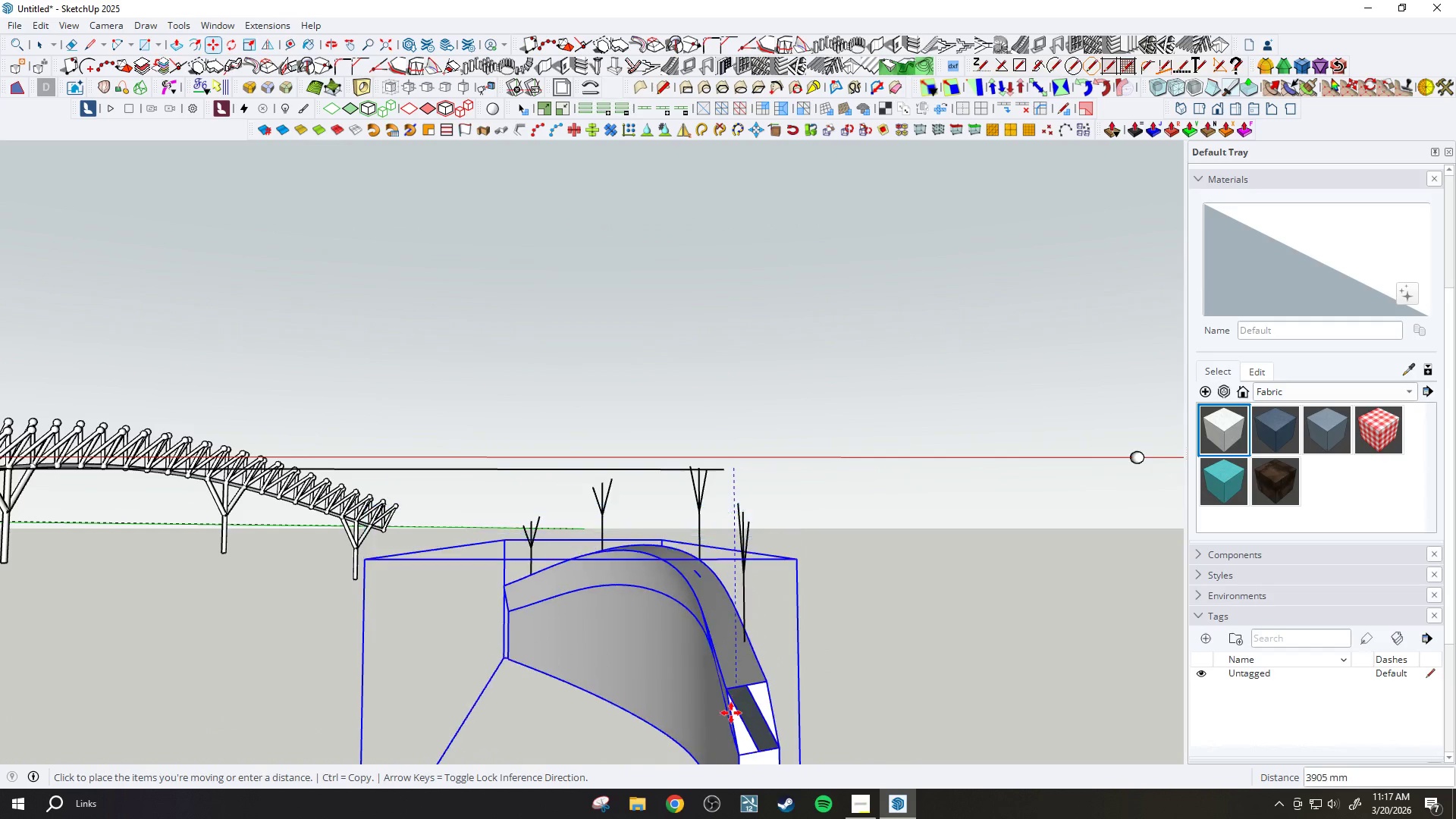 
hold_key(key=ShiftLeft, duration=1.5)
 